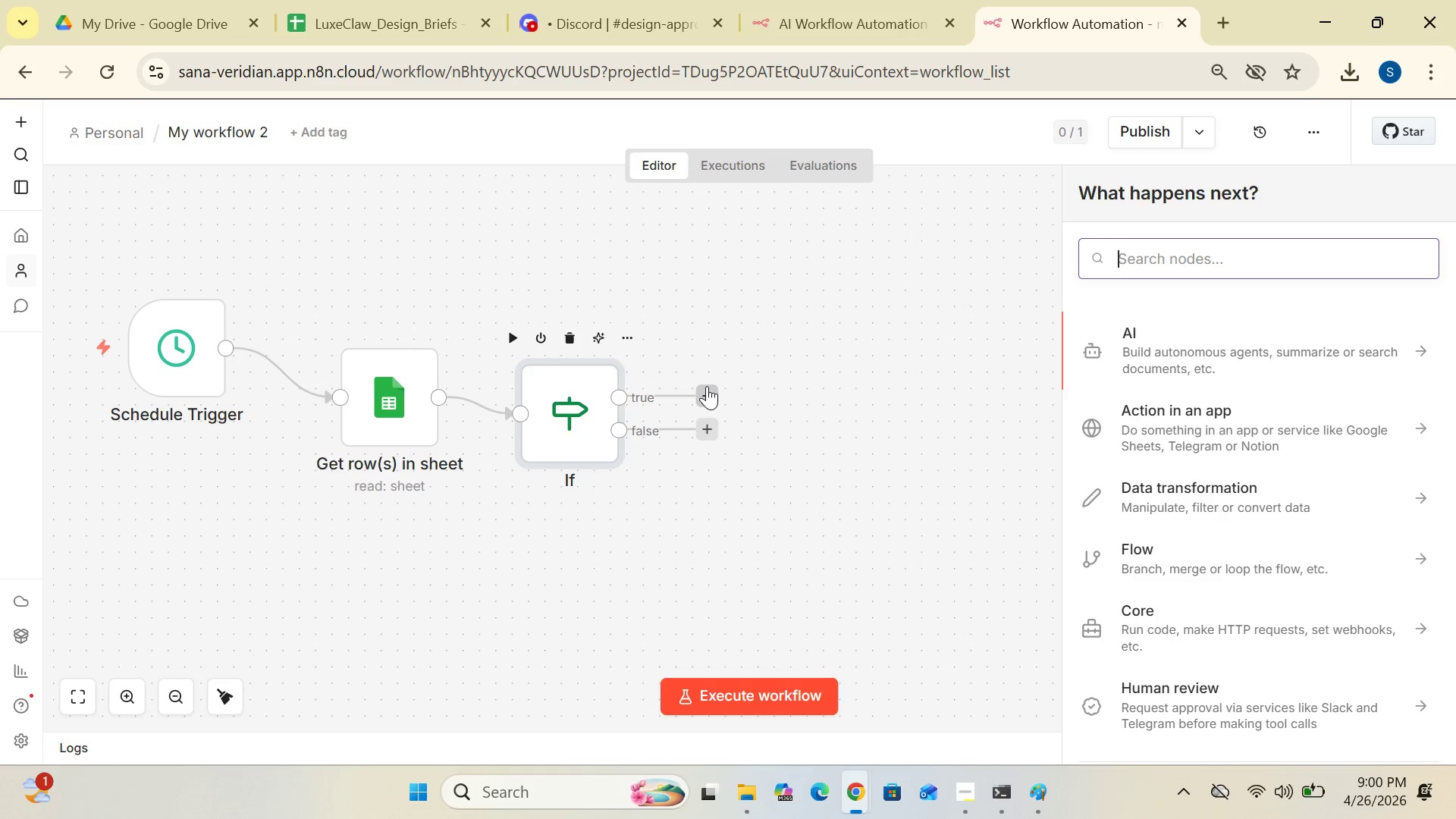 
type(di)
 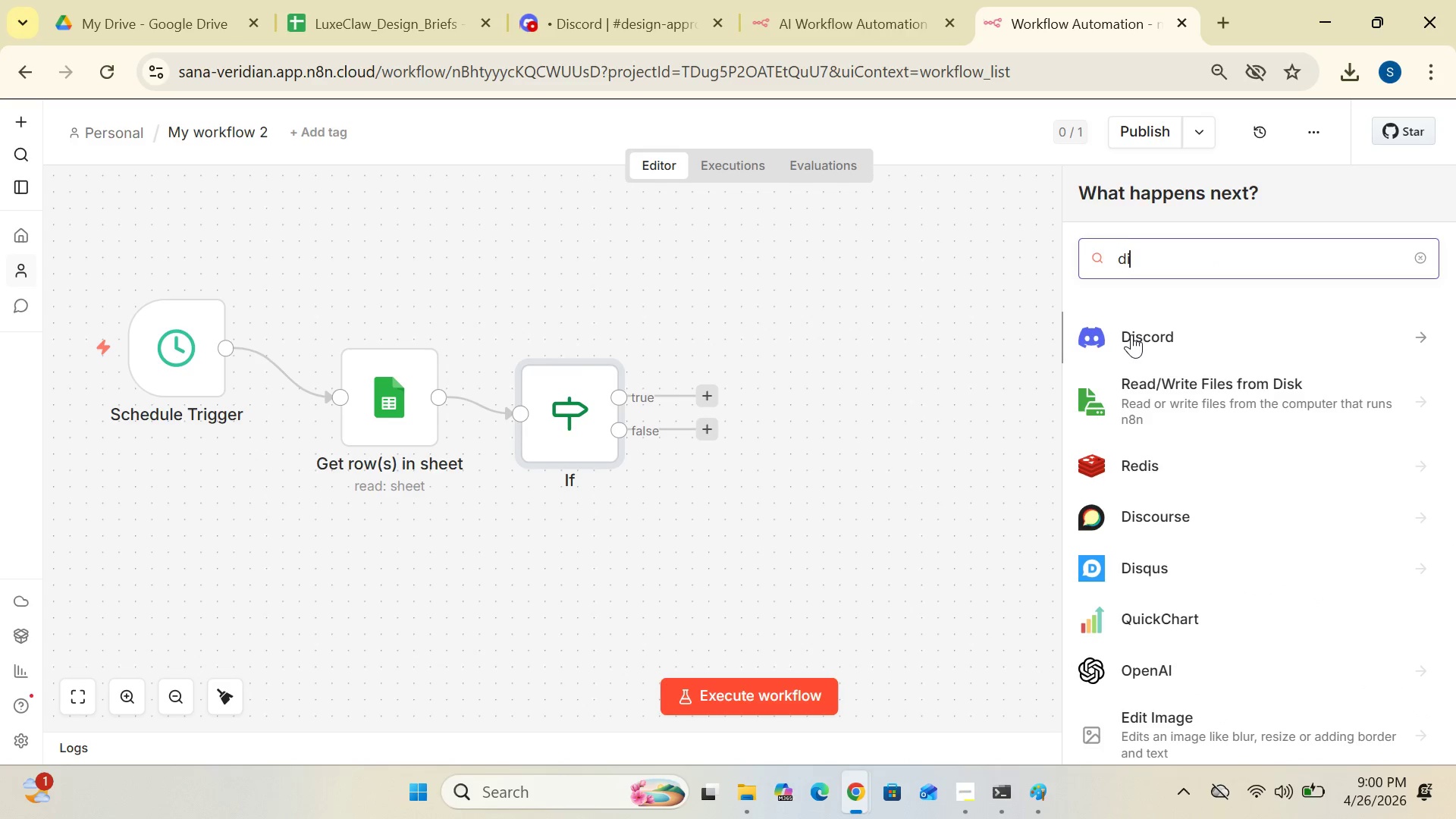 
left_click([1131, 334])
 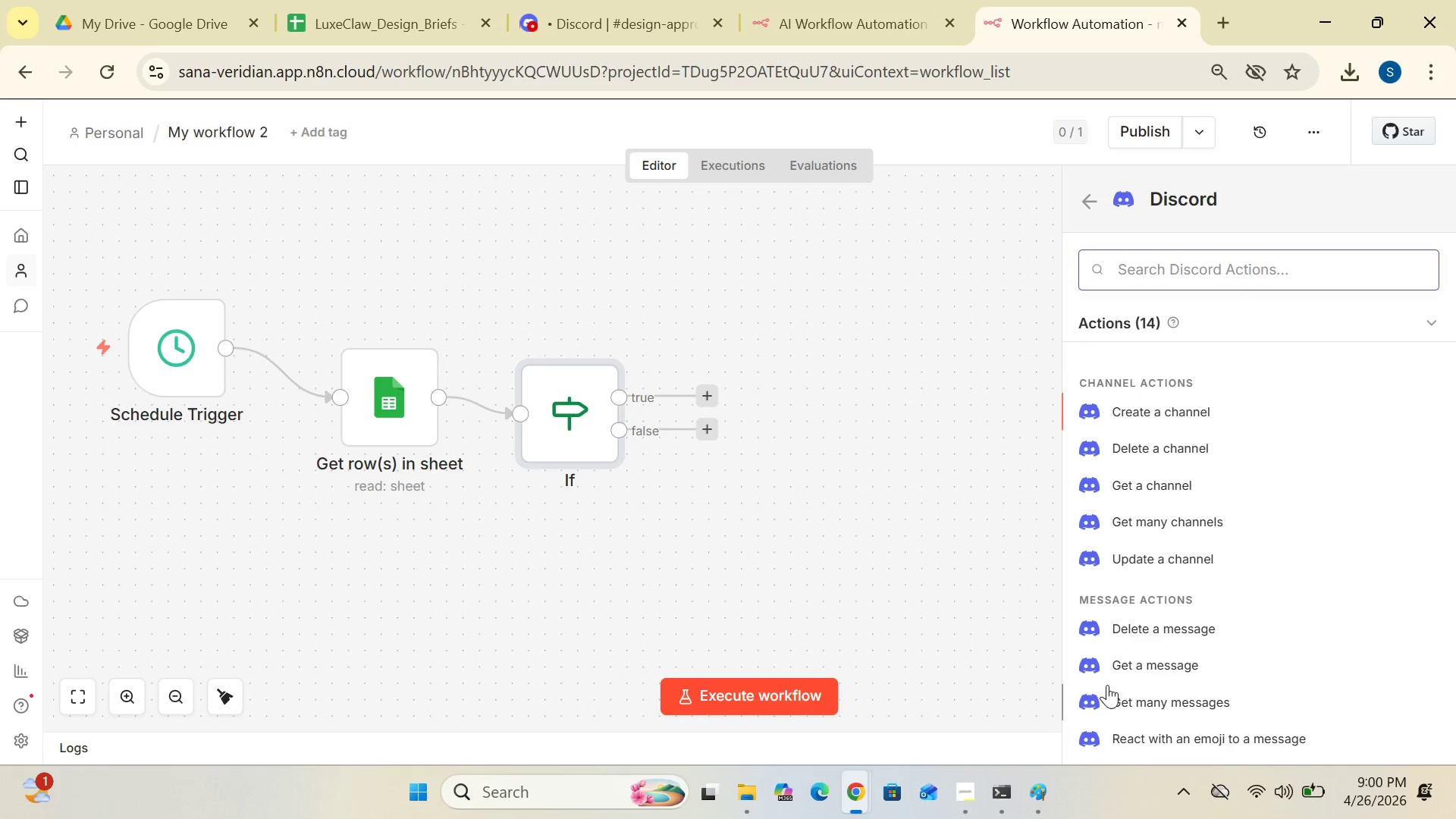 
wait(5.53)
 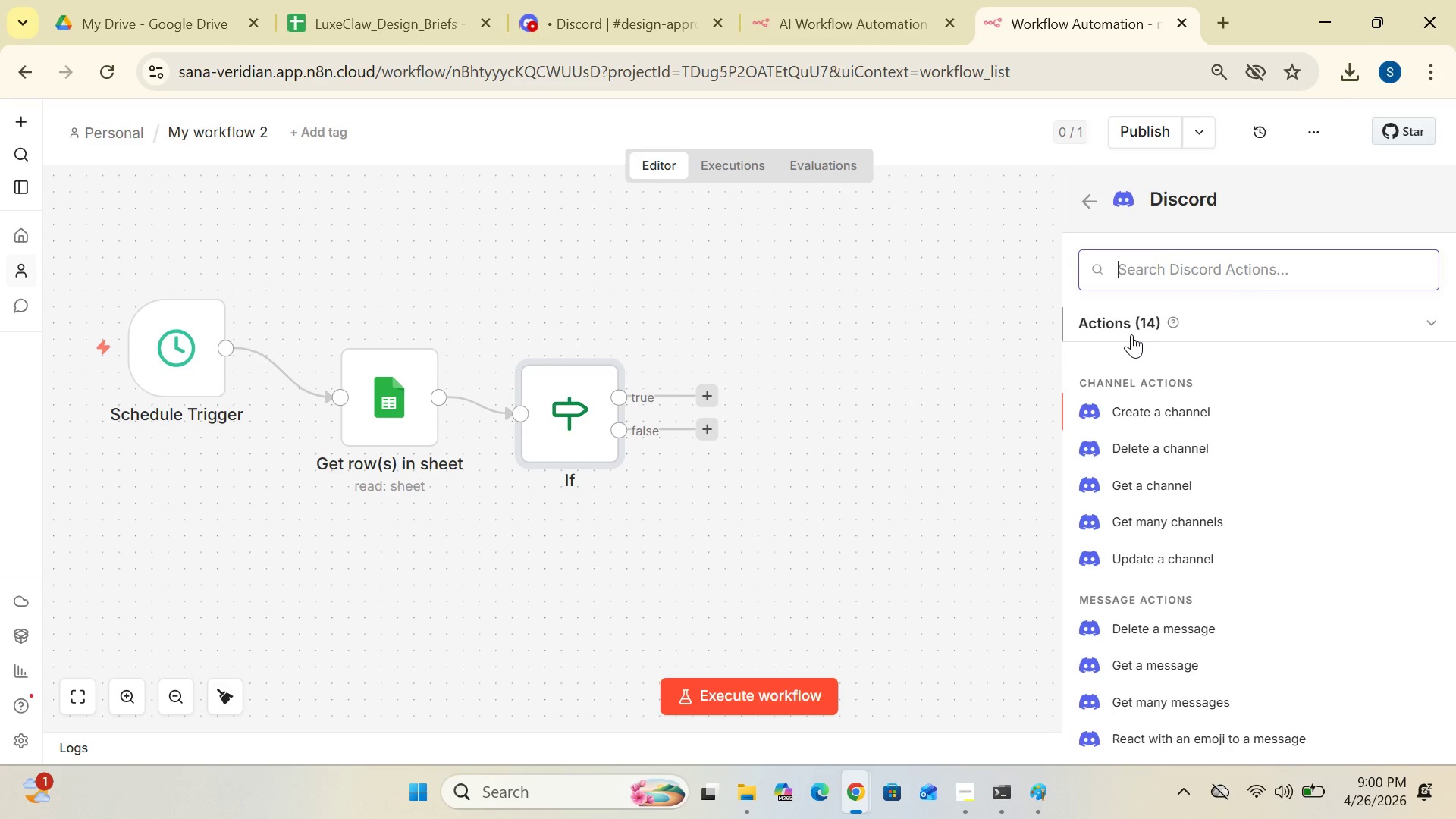 
key(ArrowDown)
 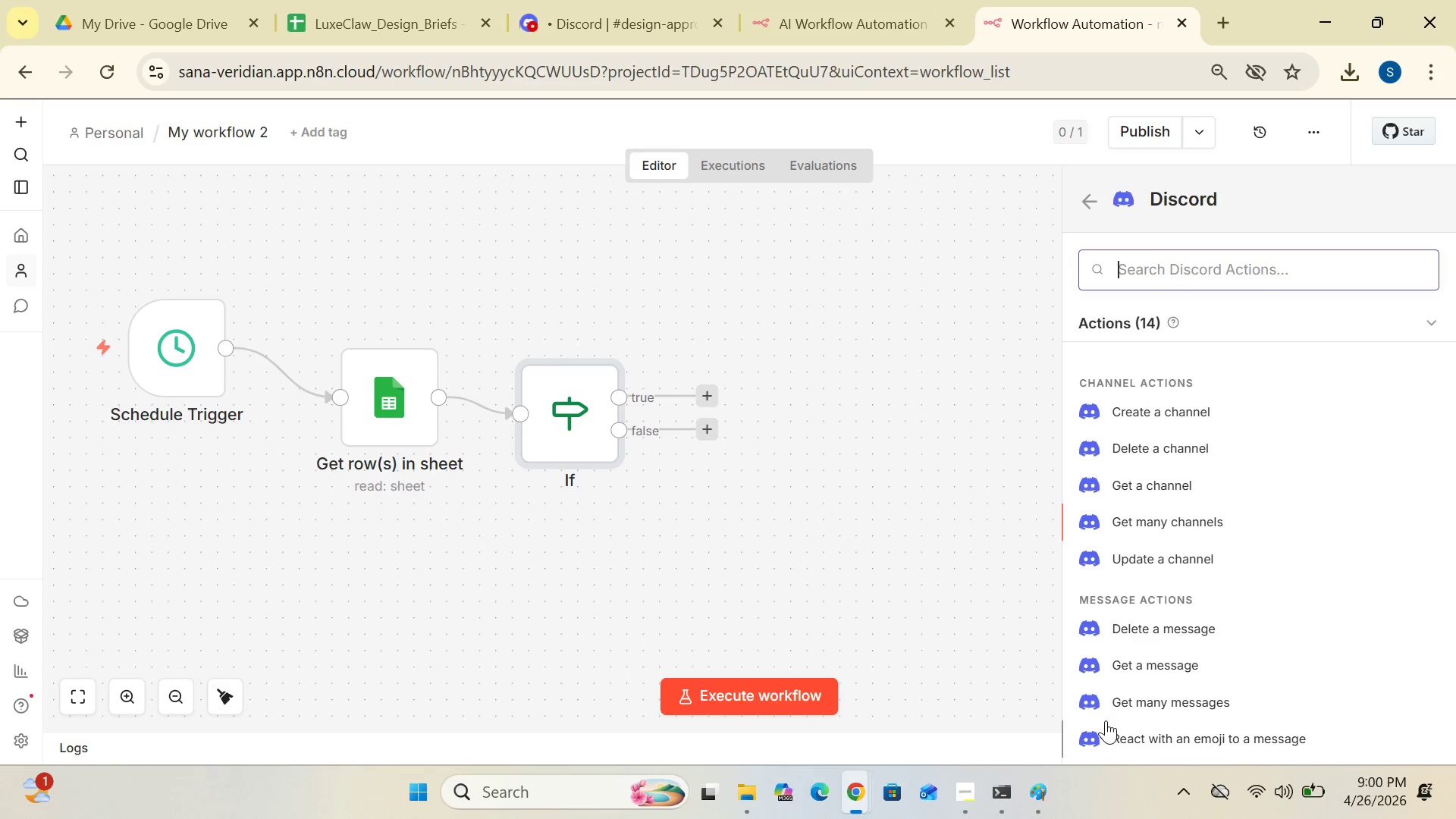 
key(ArrowDown)
 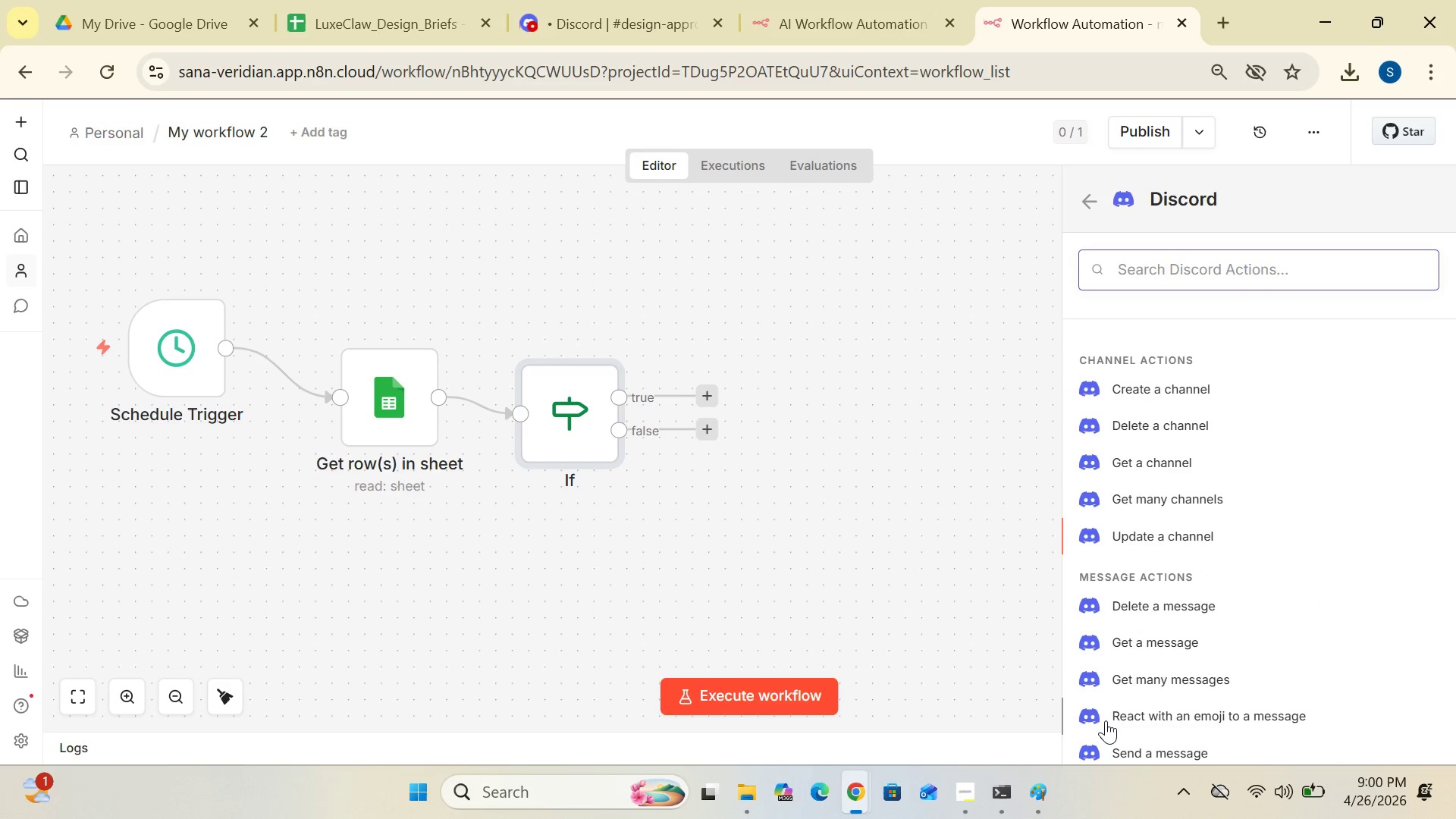 
key(ArrowDown)
 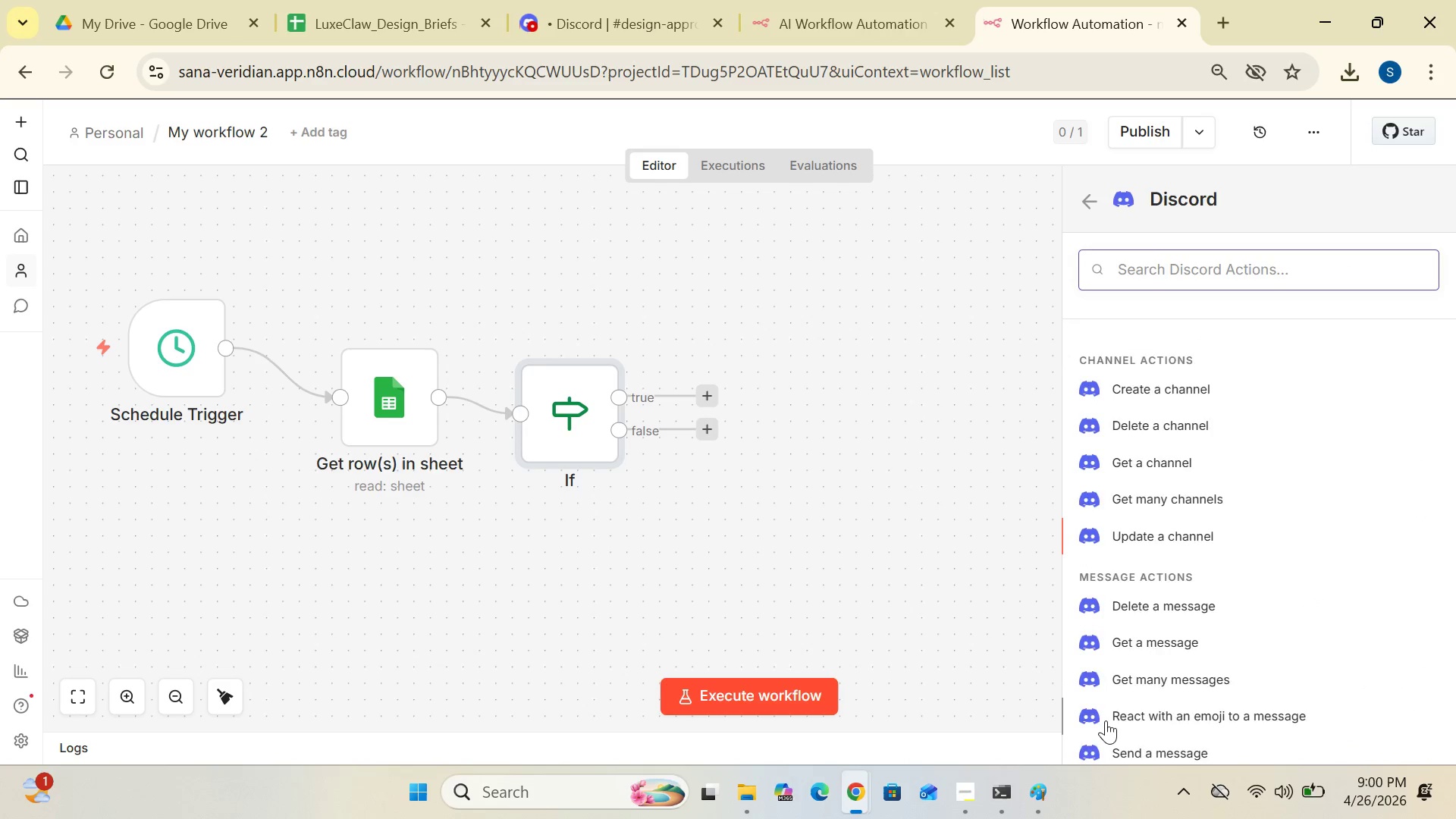 
key(ArrowDown)
 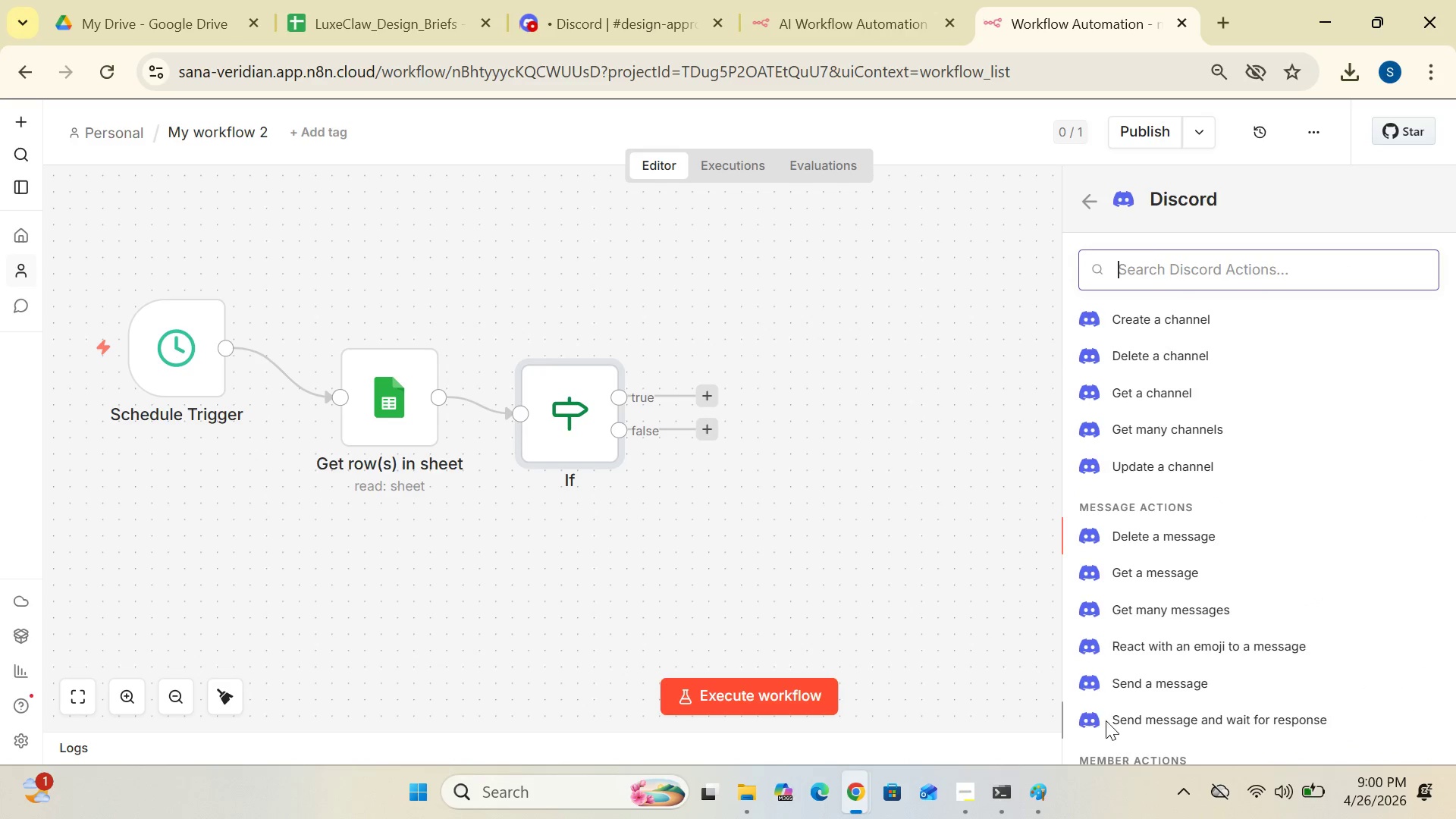 
key(ArrowDown)
 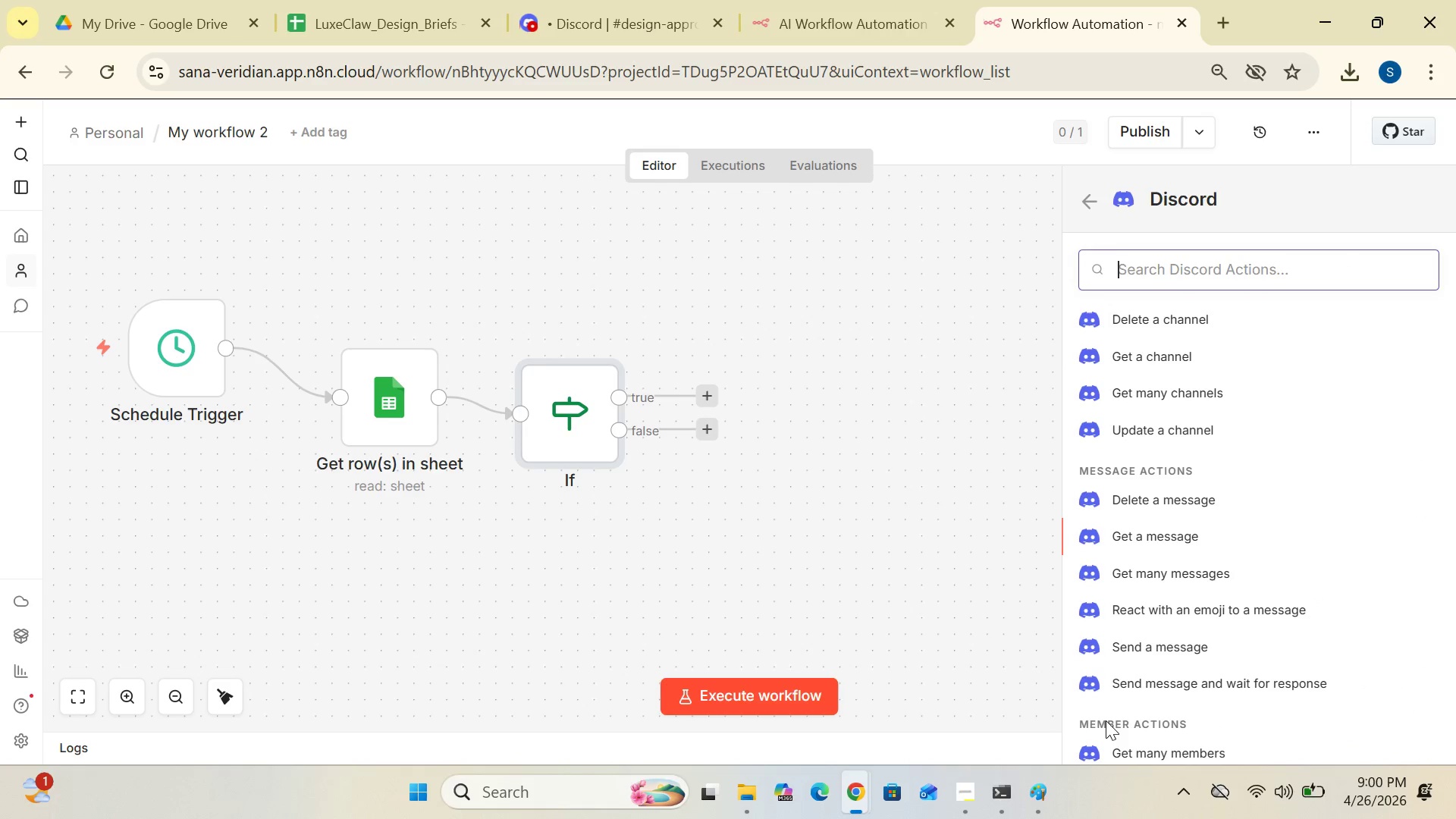 
key(ArrowDown)
 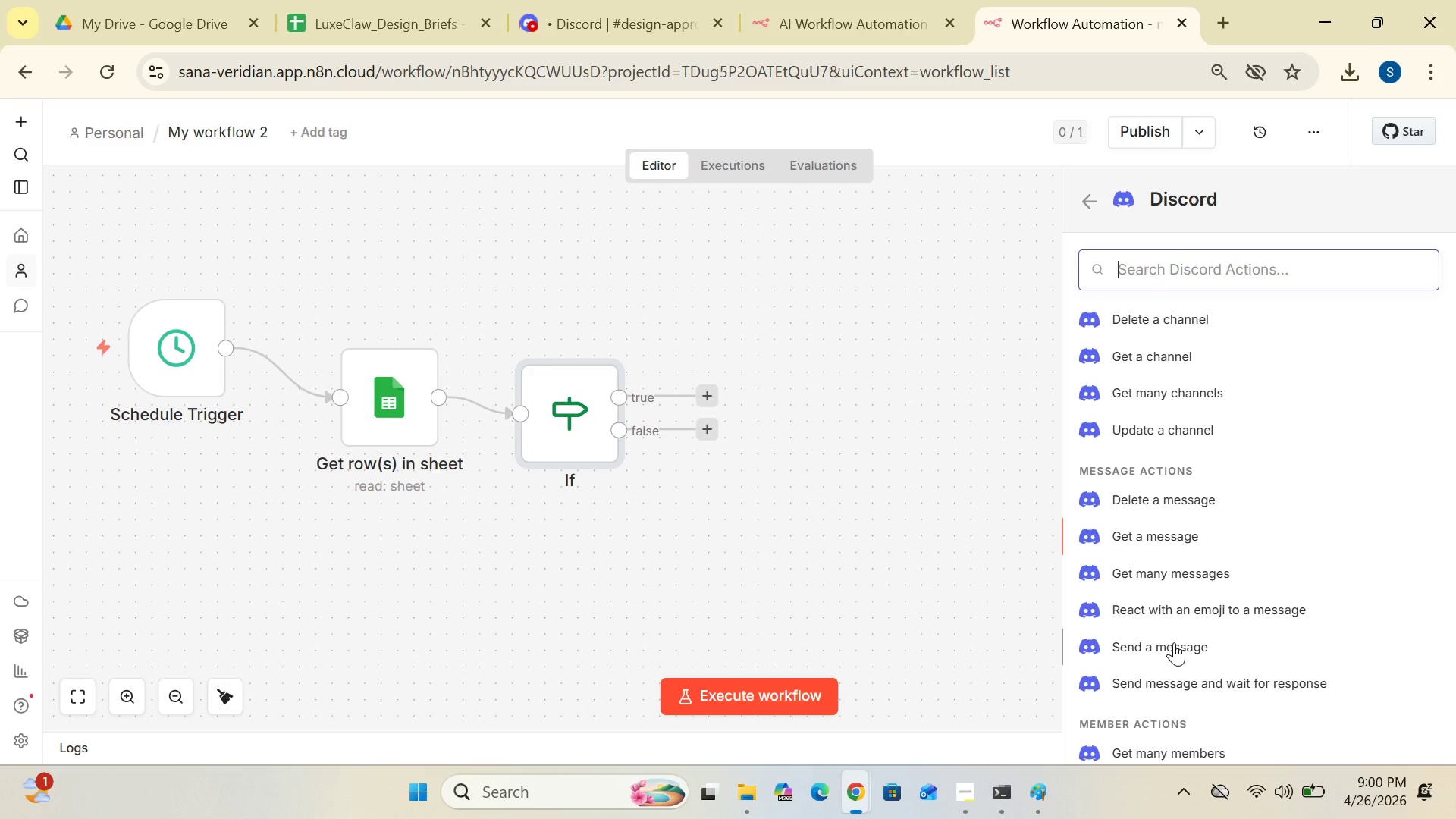 
left_click([1174, 642])
 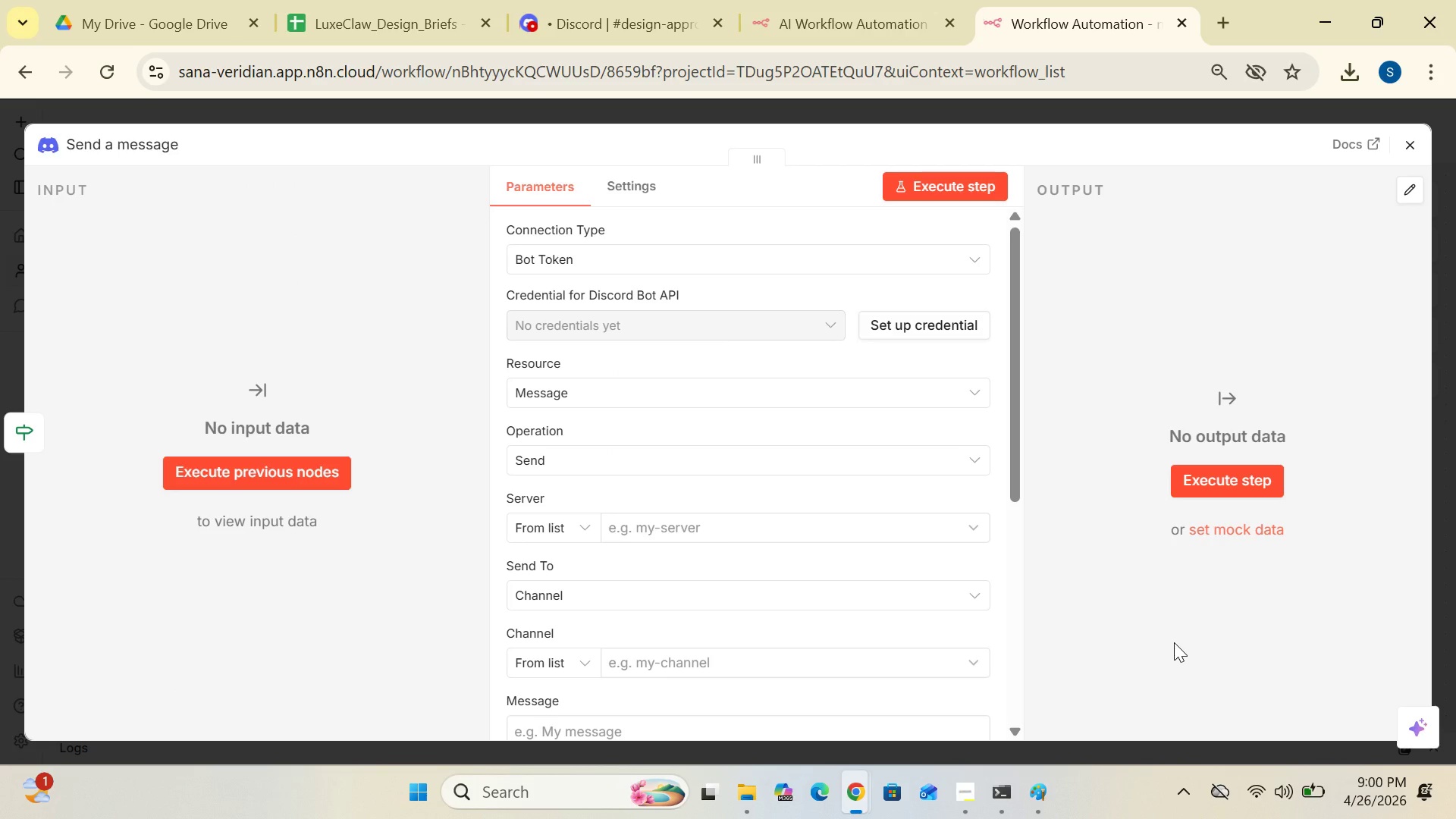 
wait(9.66)
 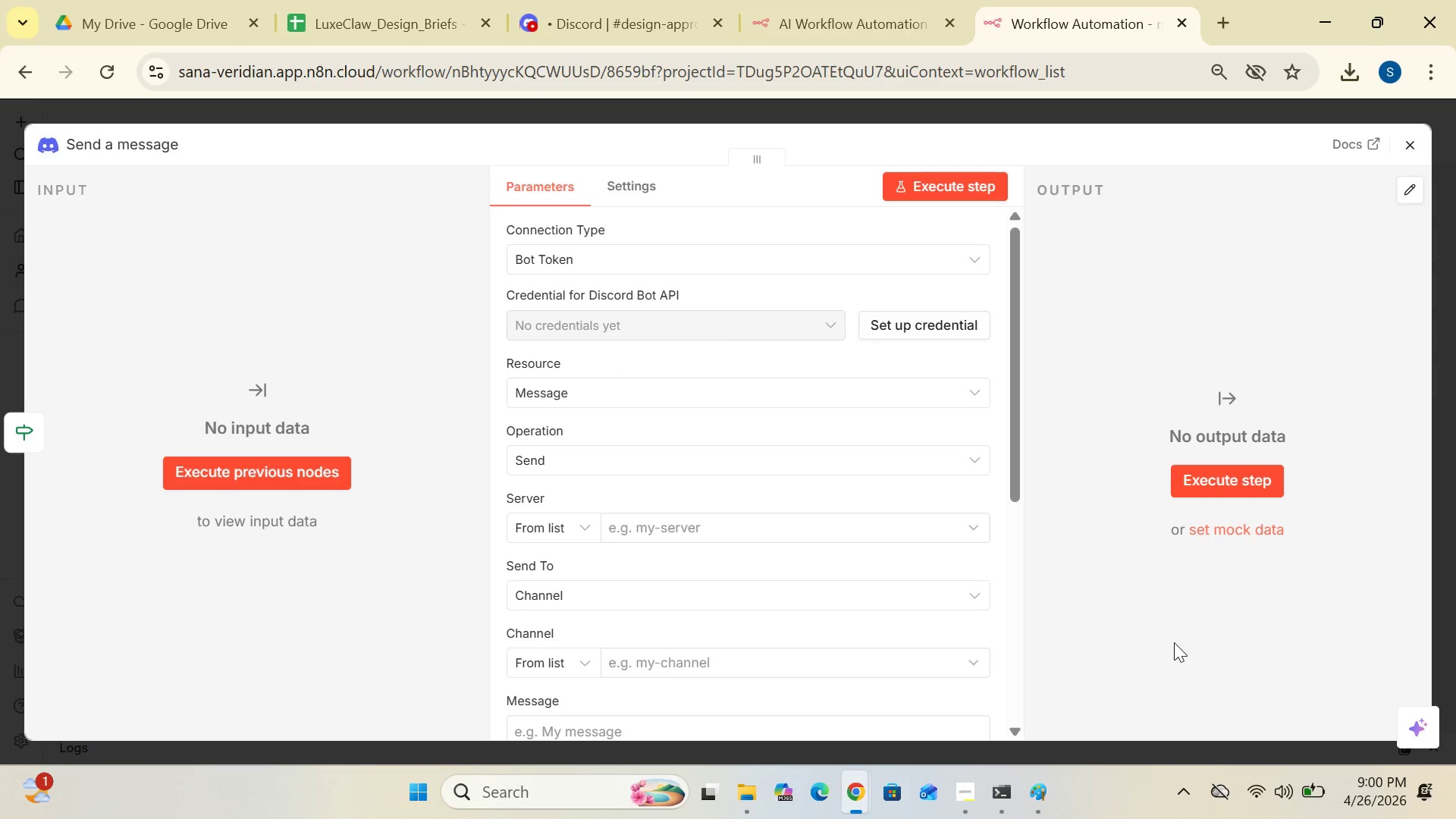 
mouse_move([888, 255])
 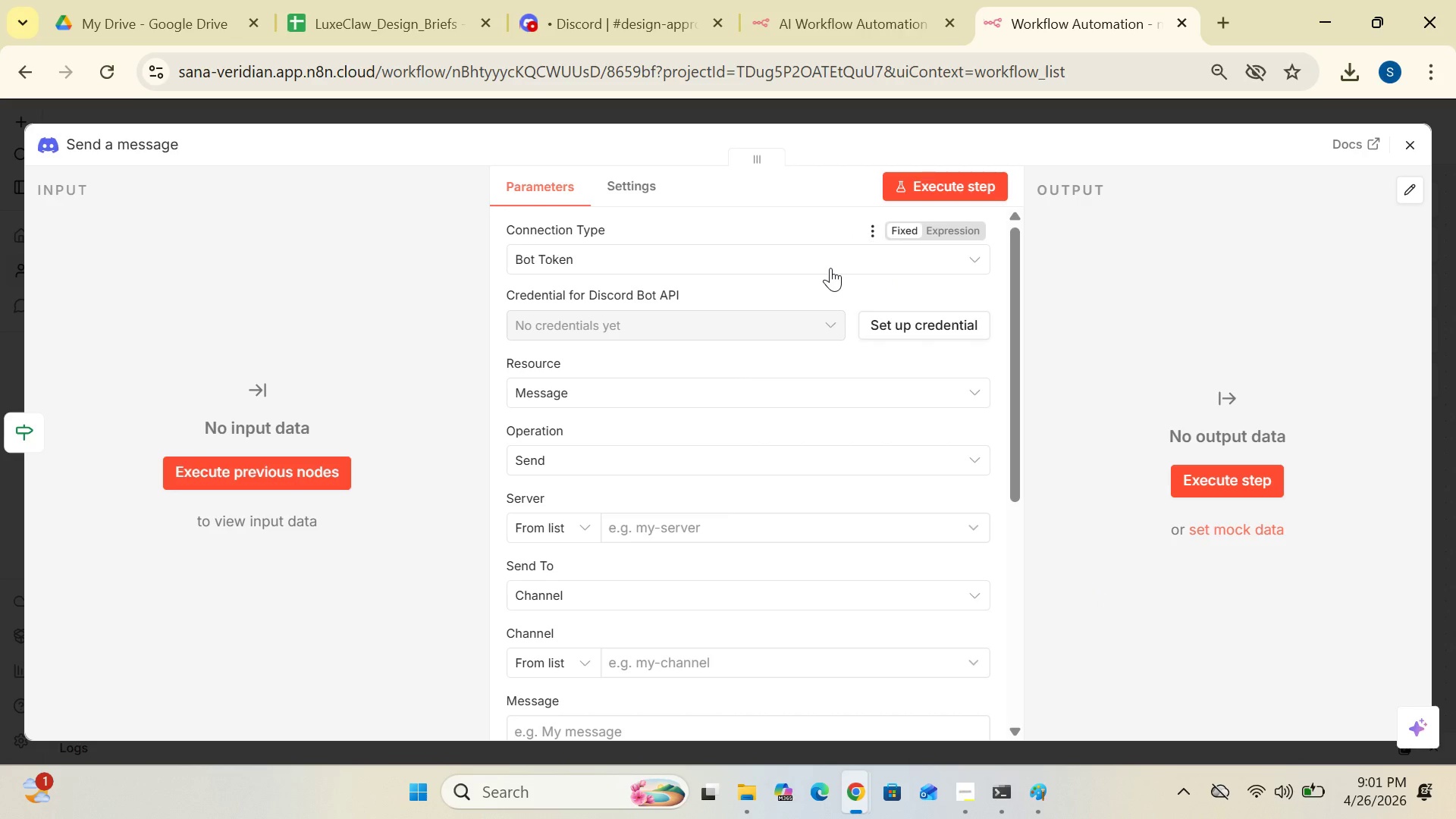 
left_click([830, 268])
 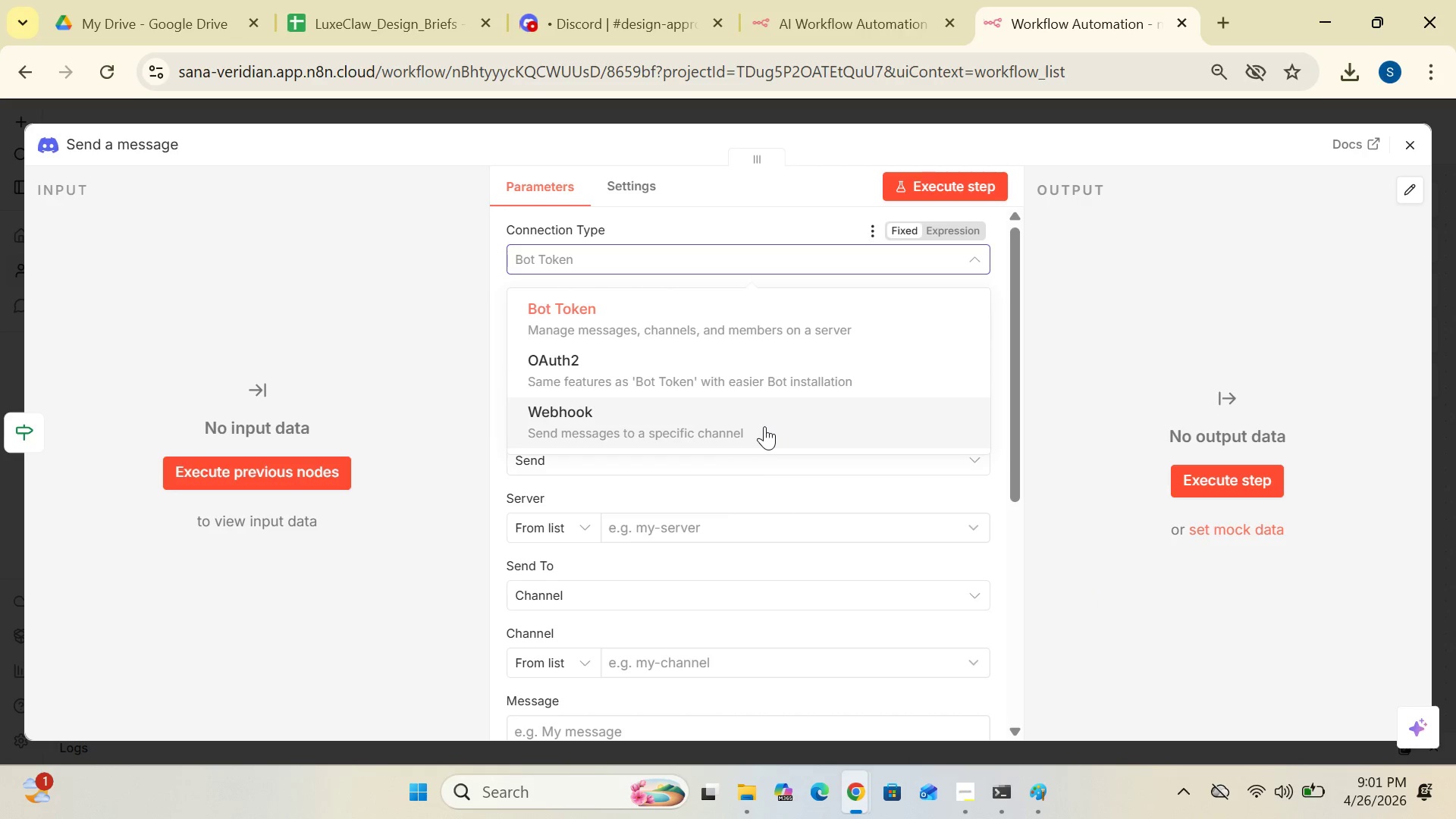 
left_click([764, 426])
 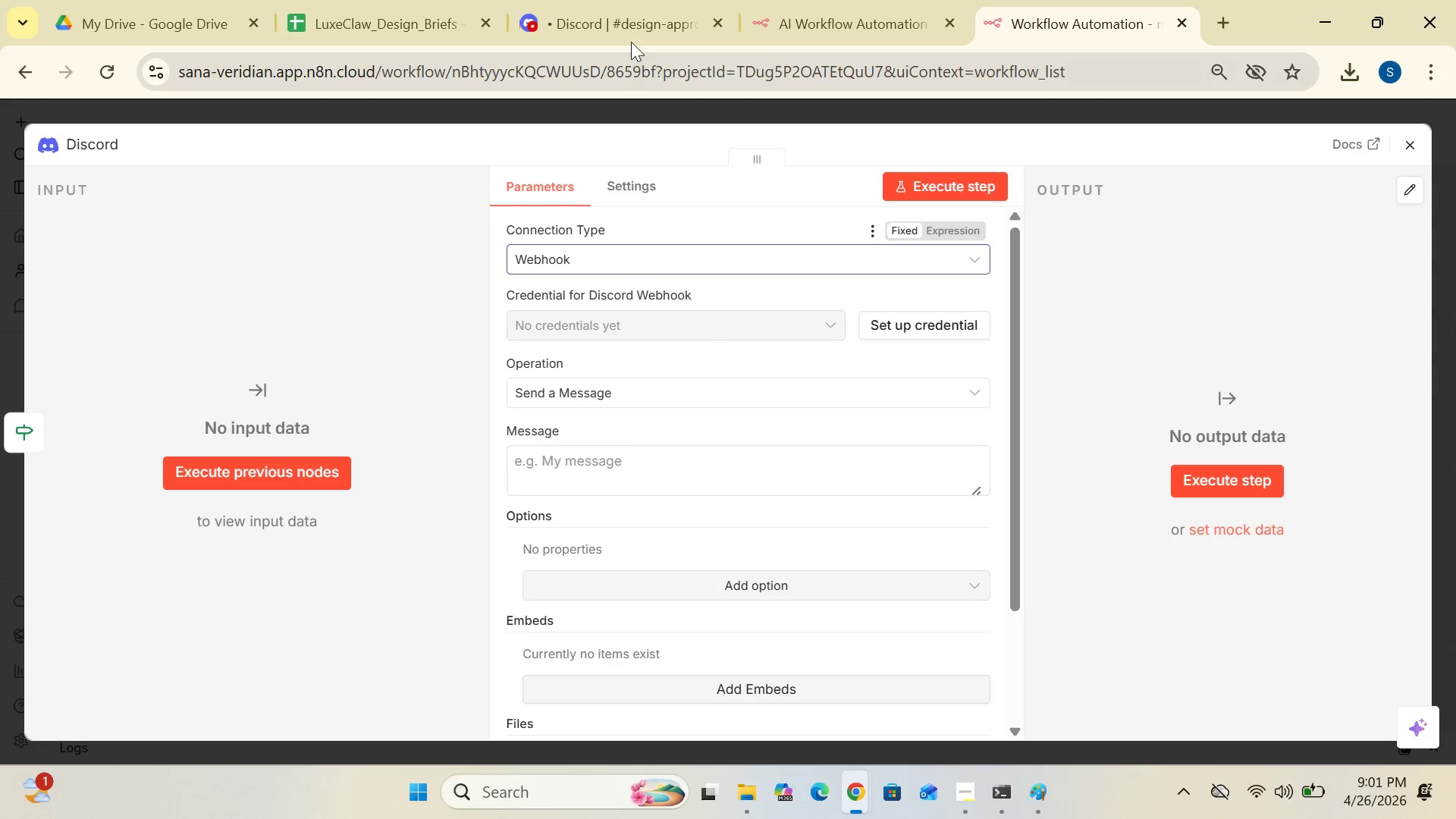 
left_click([631, 28])
 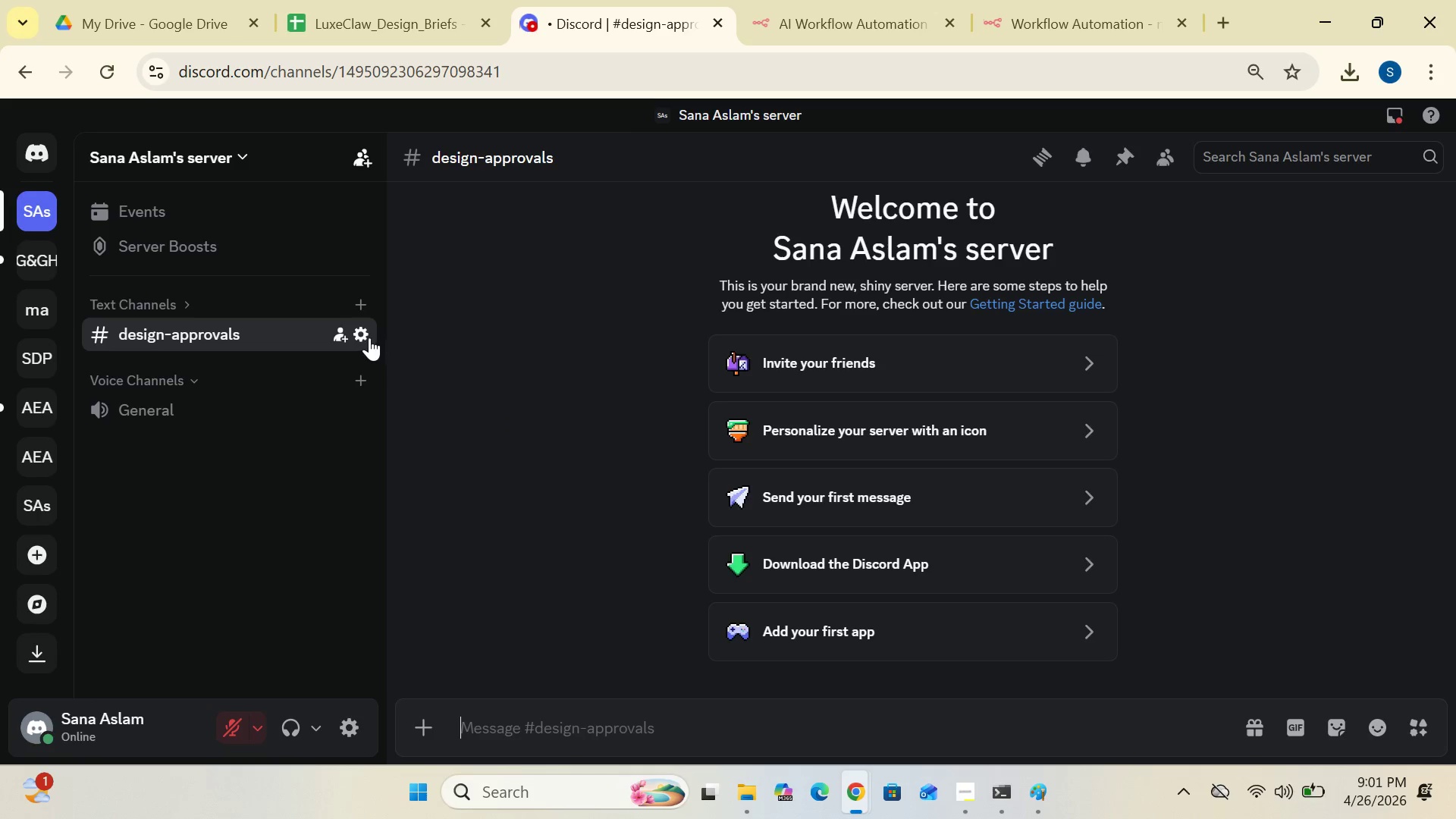 
left_click([366, 333])
 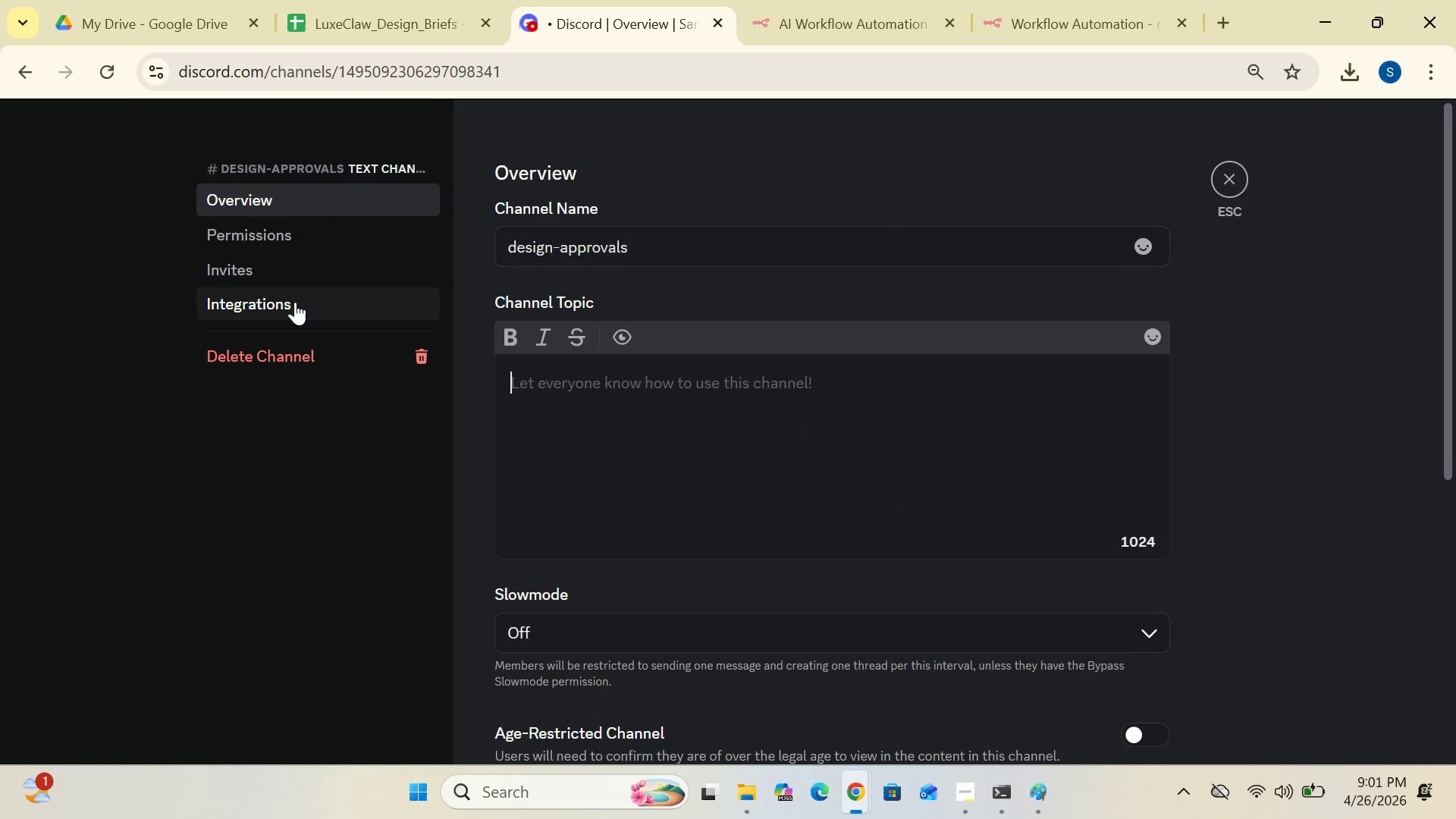 
left_click([295, 302])
 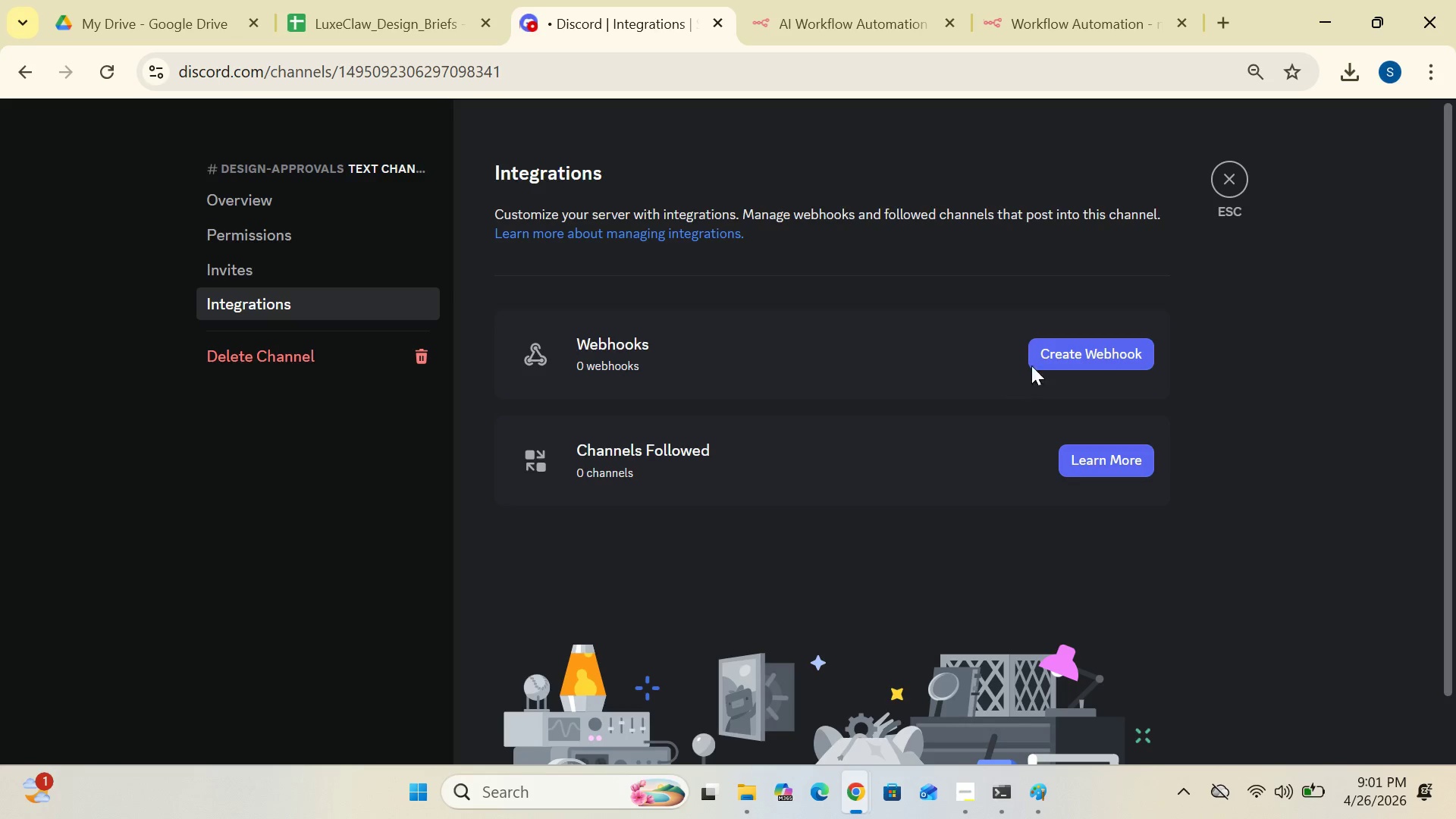 
left_click([1058, 353])
 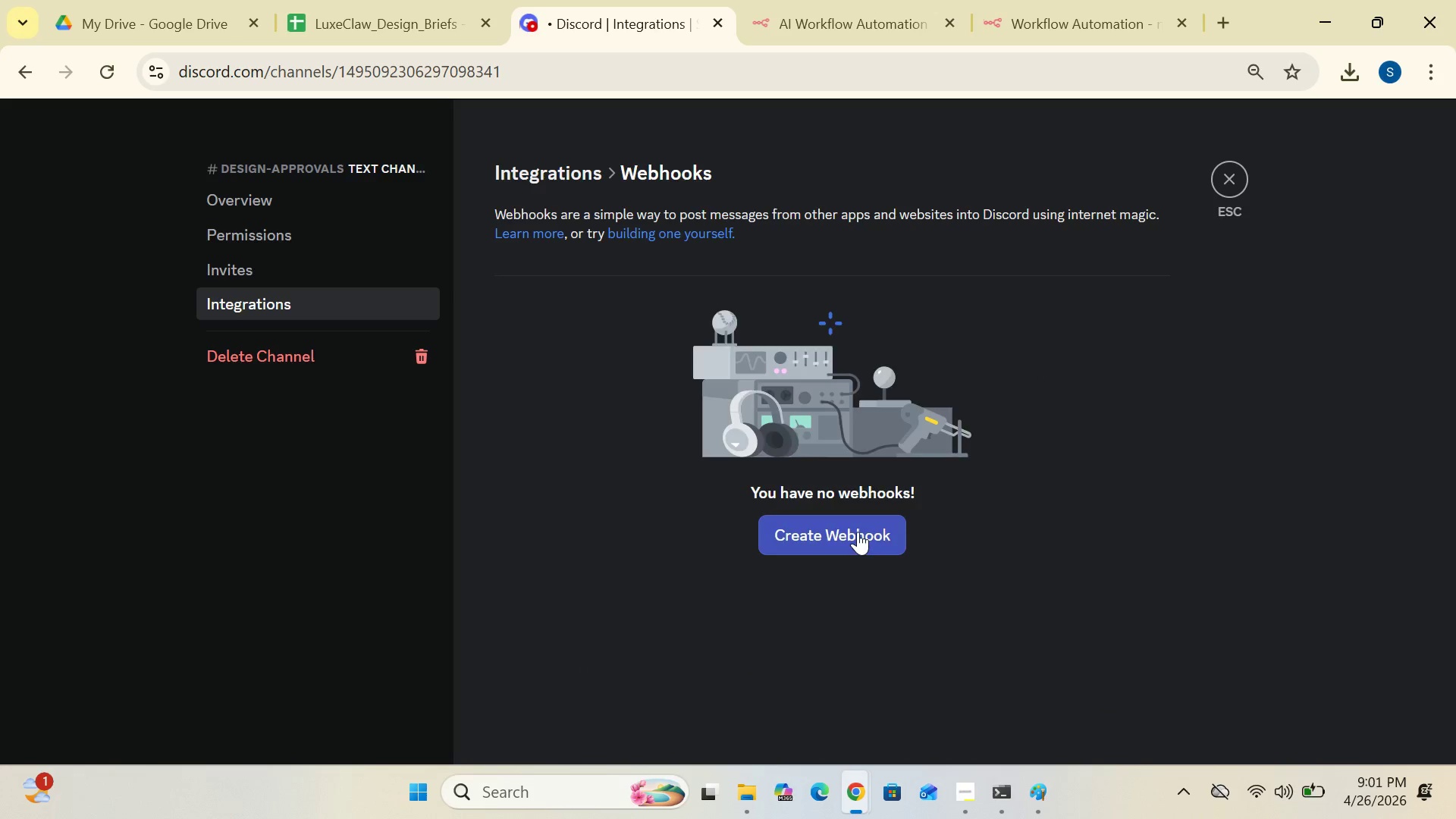 
left_click([858, 532])
 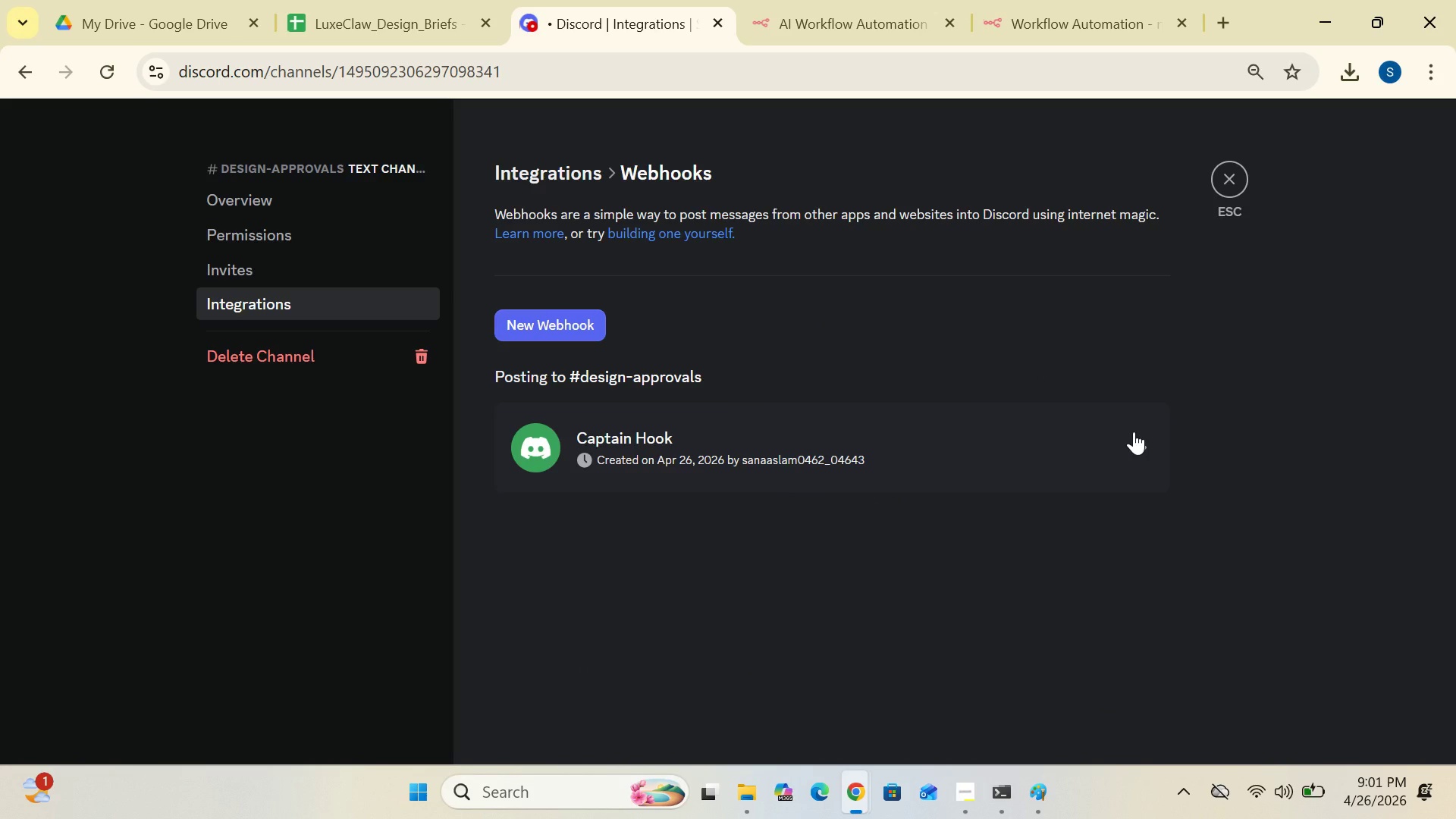 
left_click([1134, 431])
 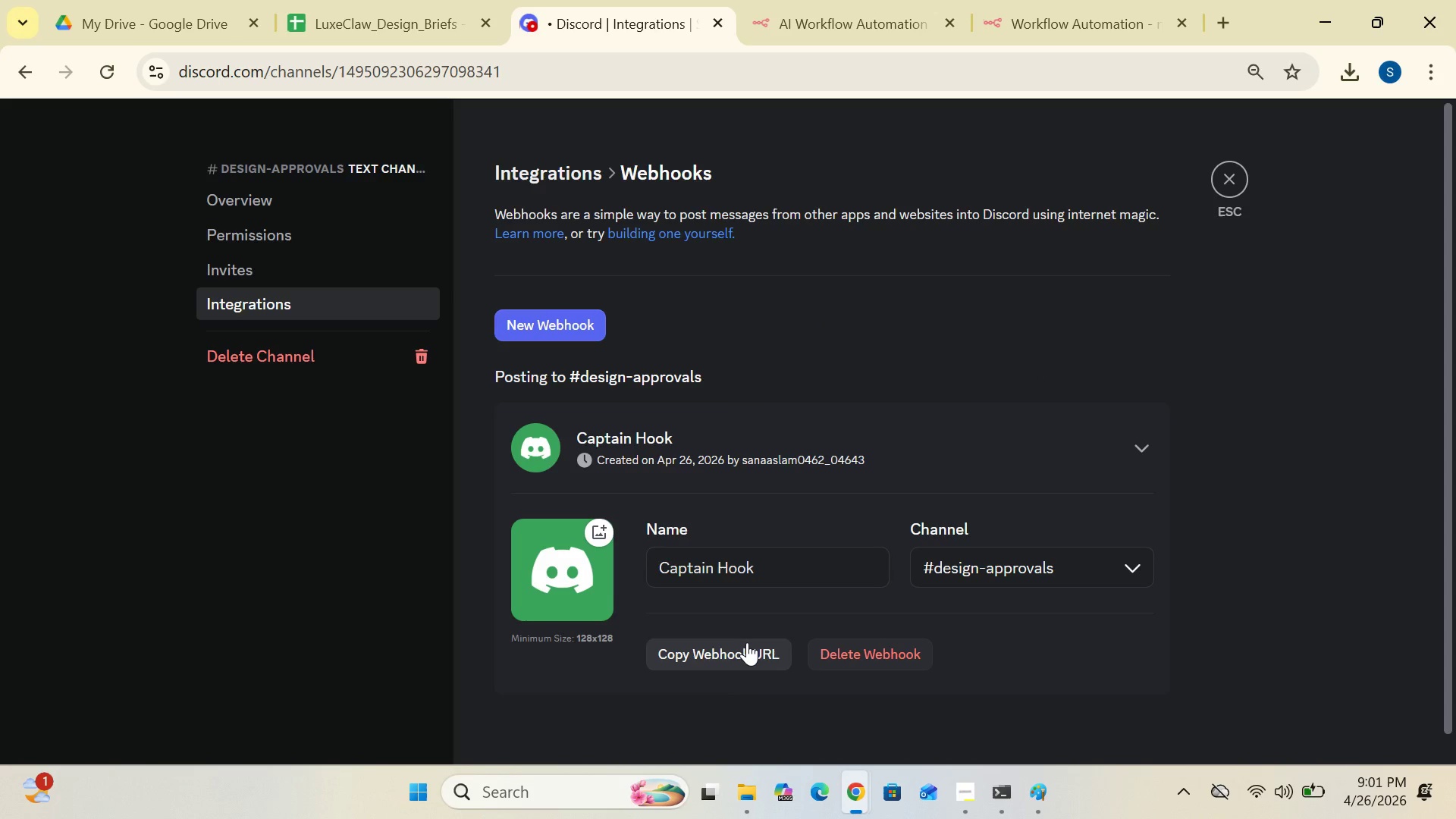 
left_click([747, 642])
 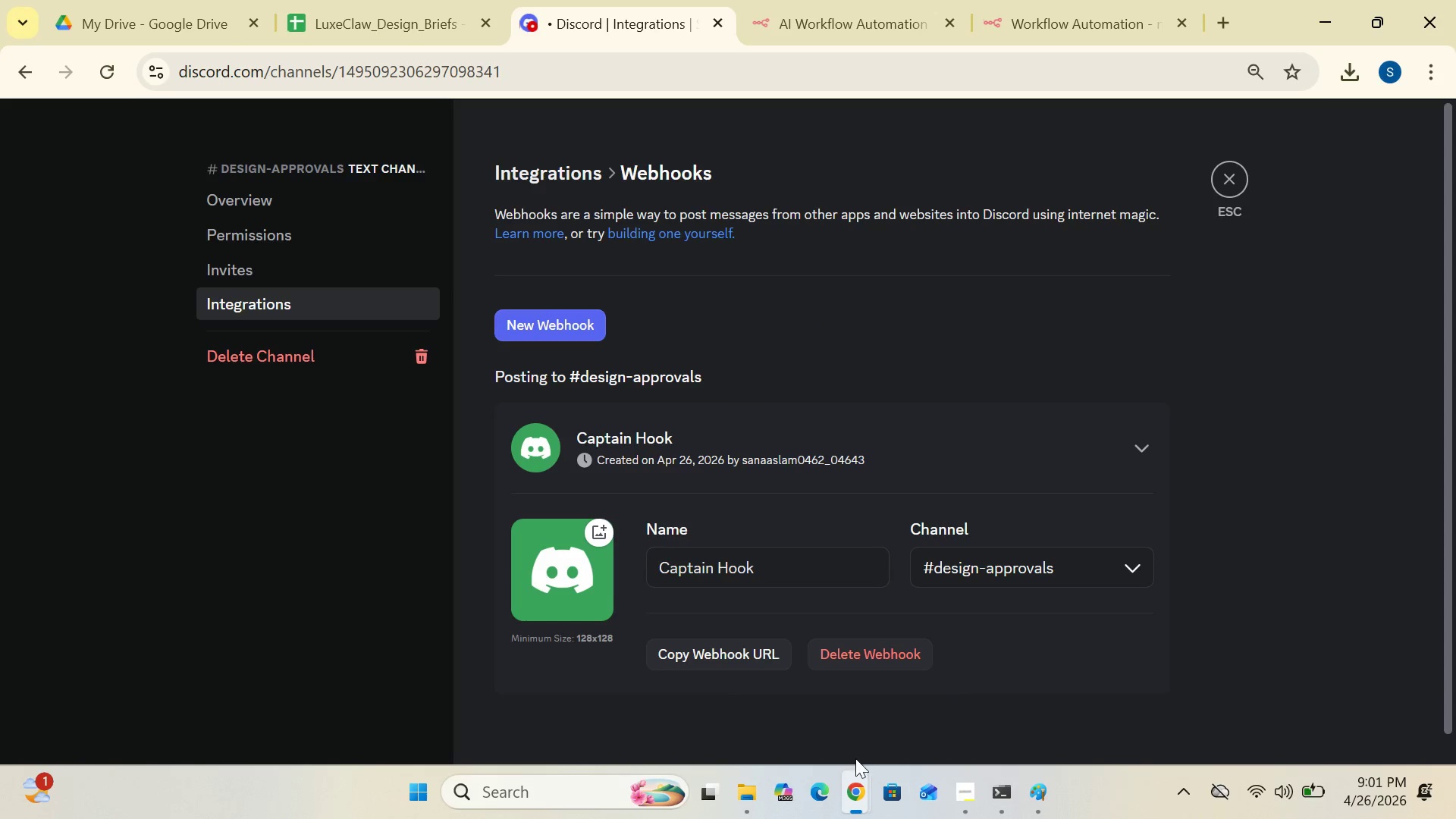 
left_click([858, 792])
 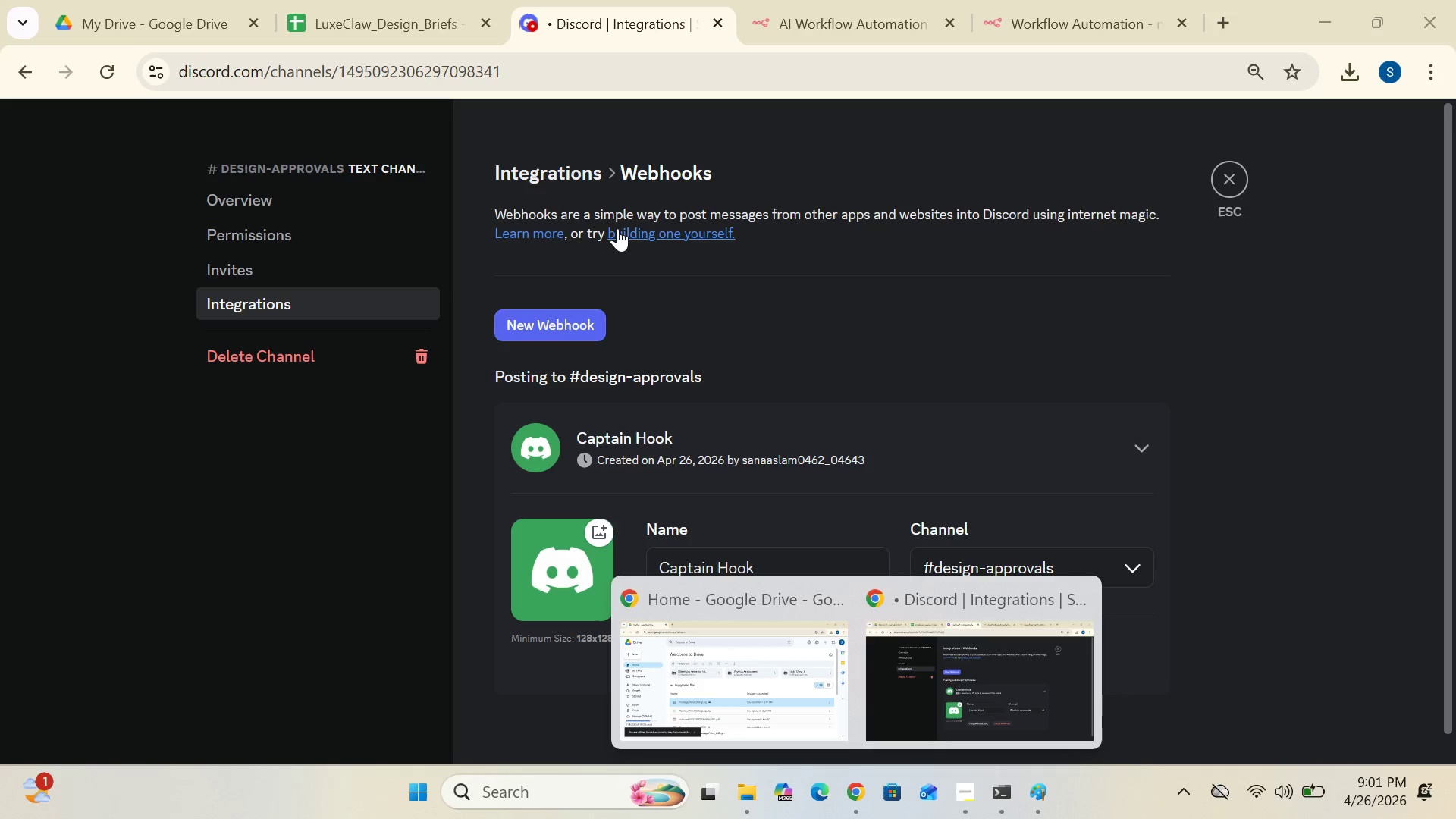 
wait(6.48)
 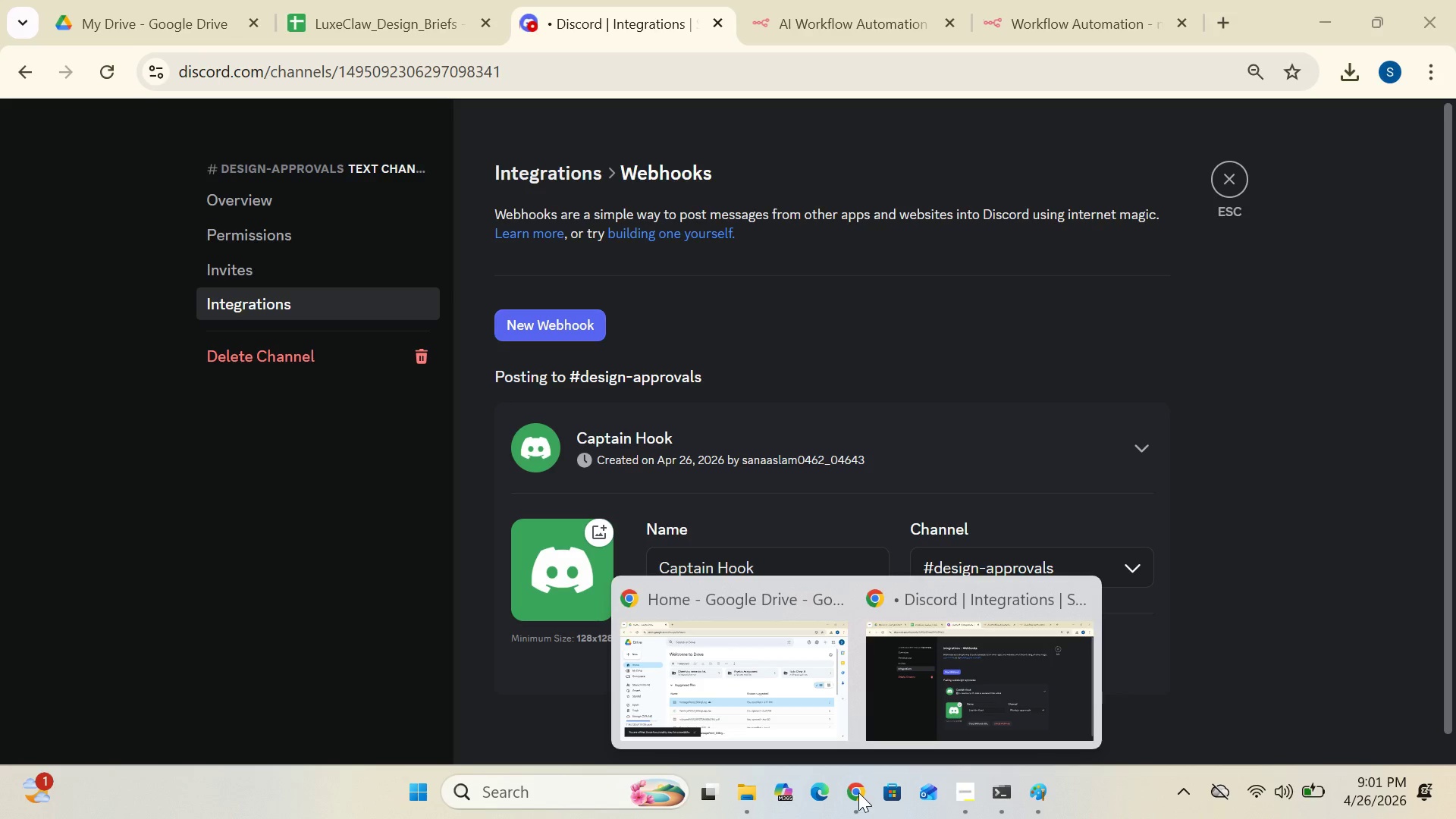 
left_click([1022, 20])
 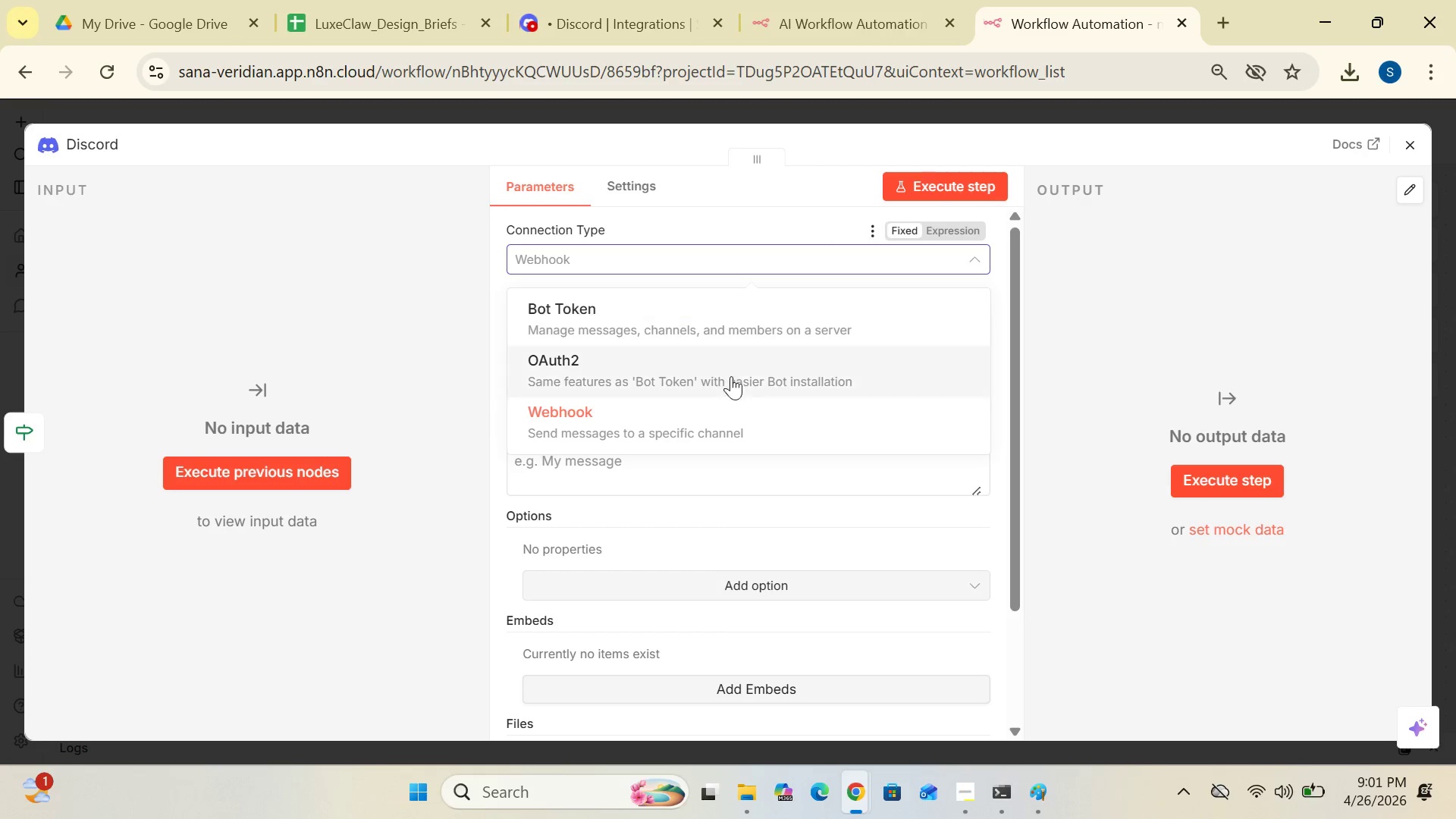 
left_click([701, 429])
 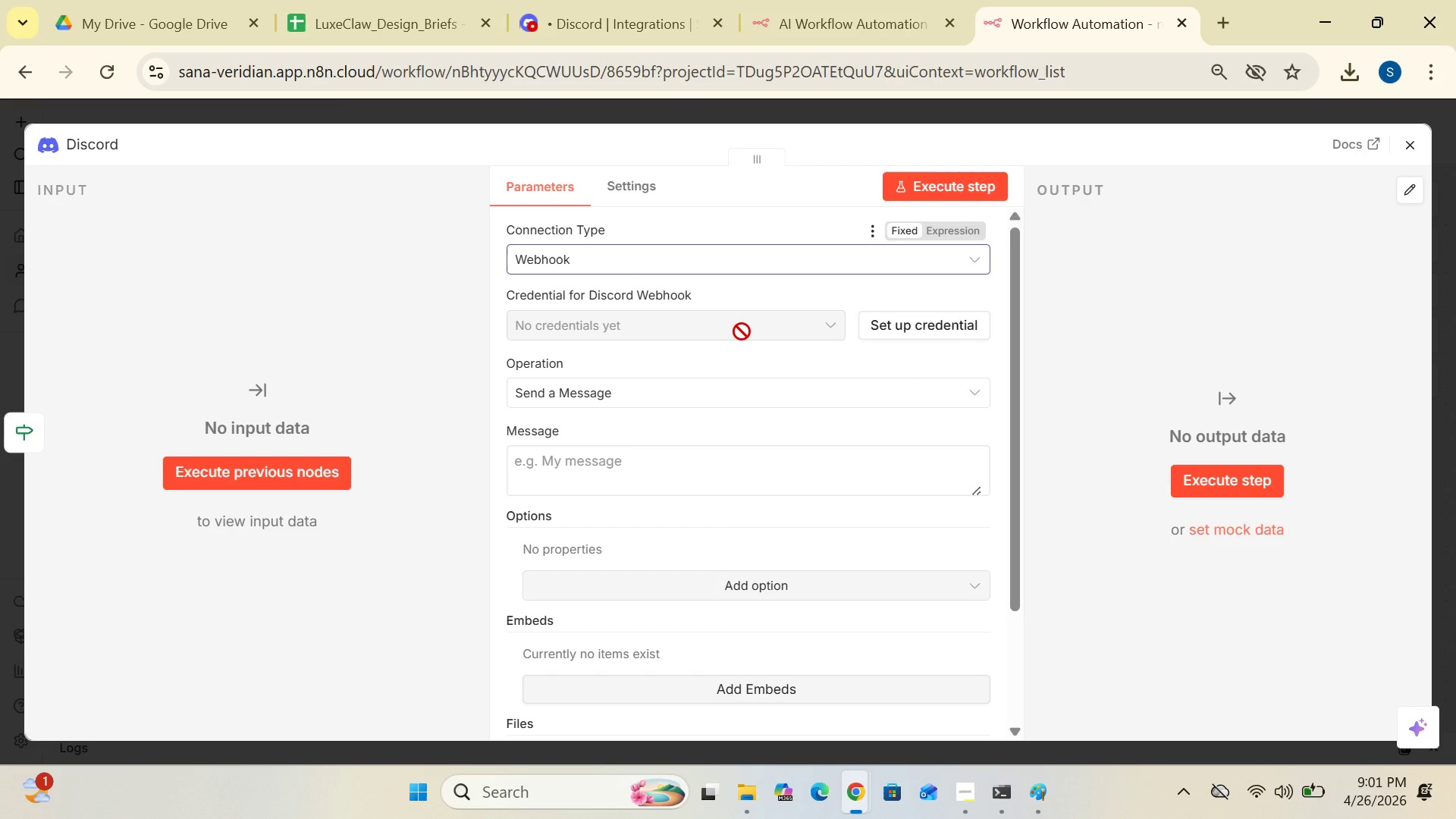 
wait(10.75)
 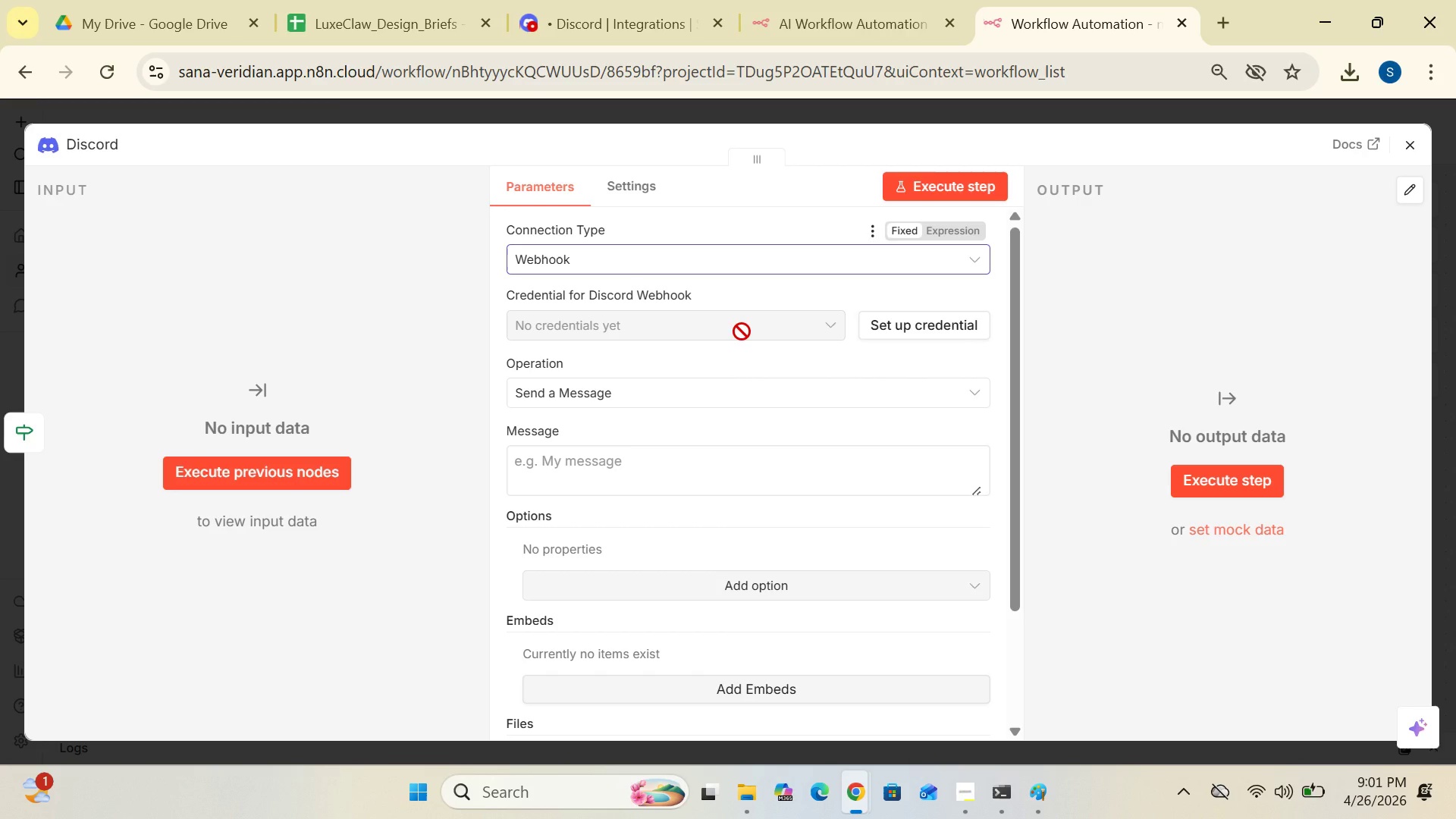 
left_click([904, 325])
 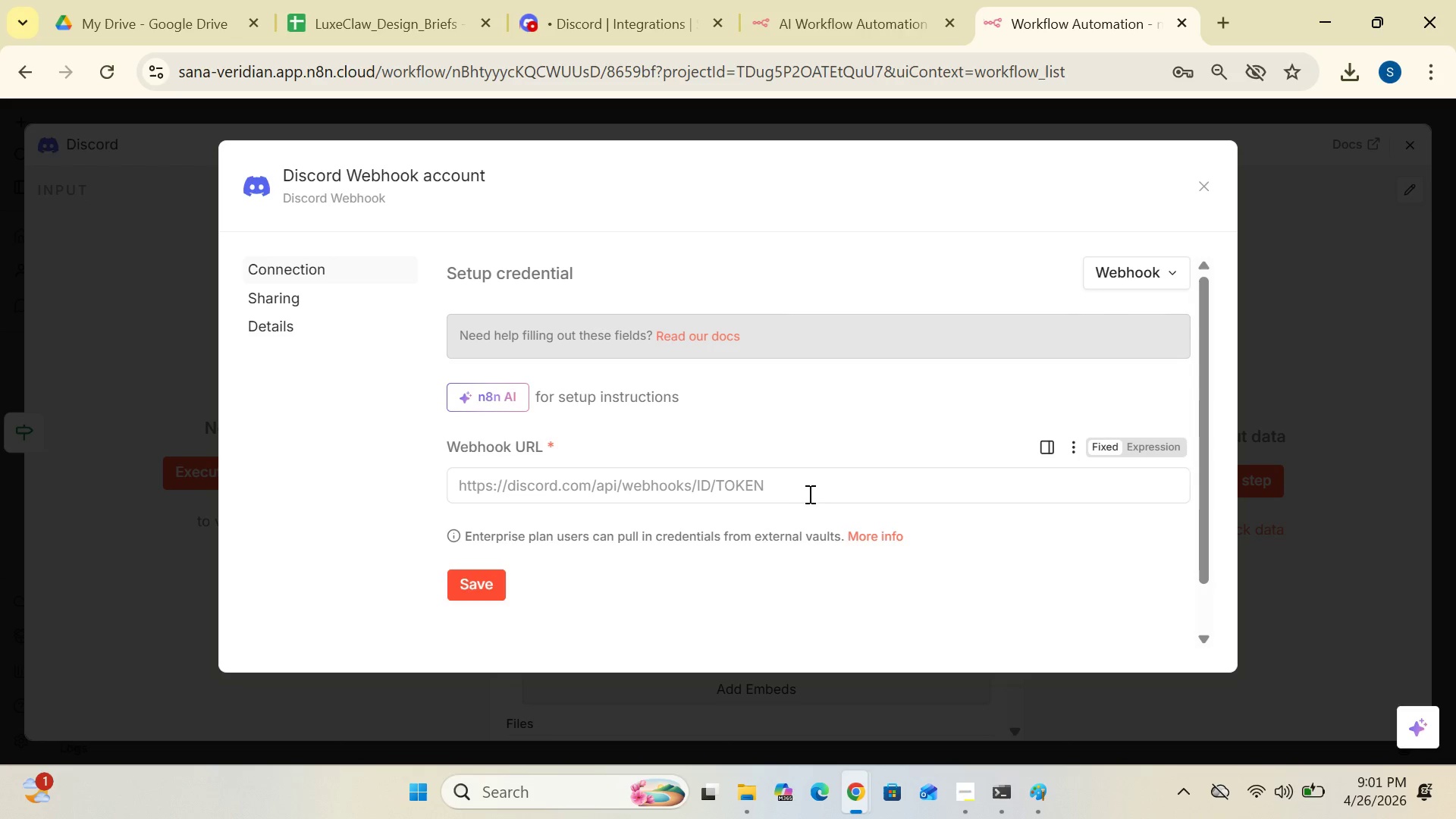 
left_click_drag(start_coordinate=[801, 493], to_coordinate=[778, 485])
 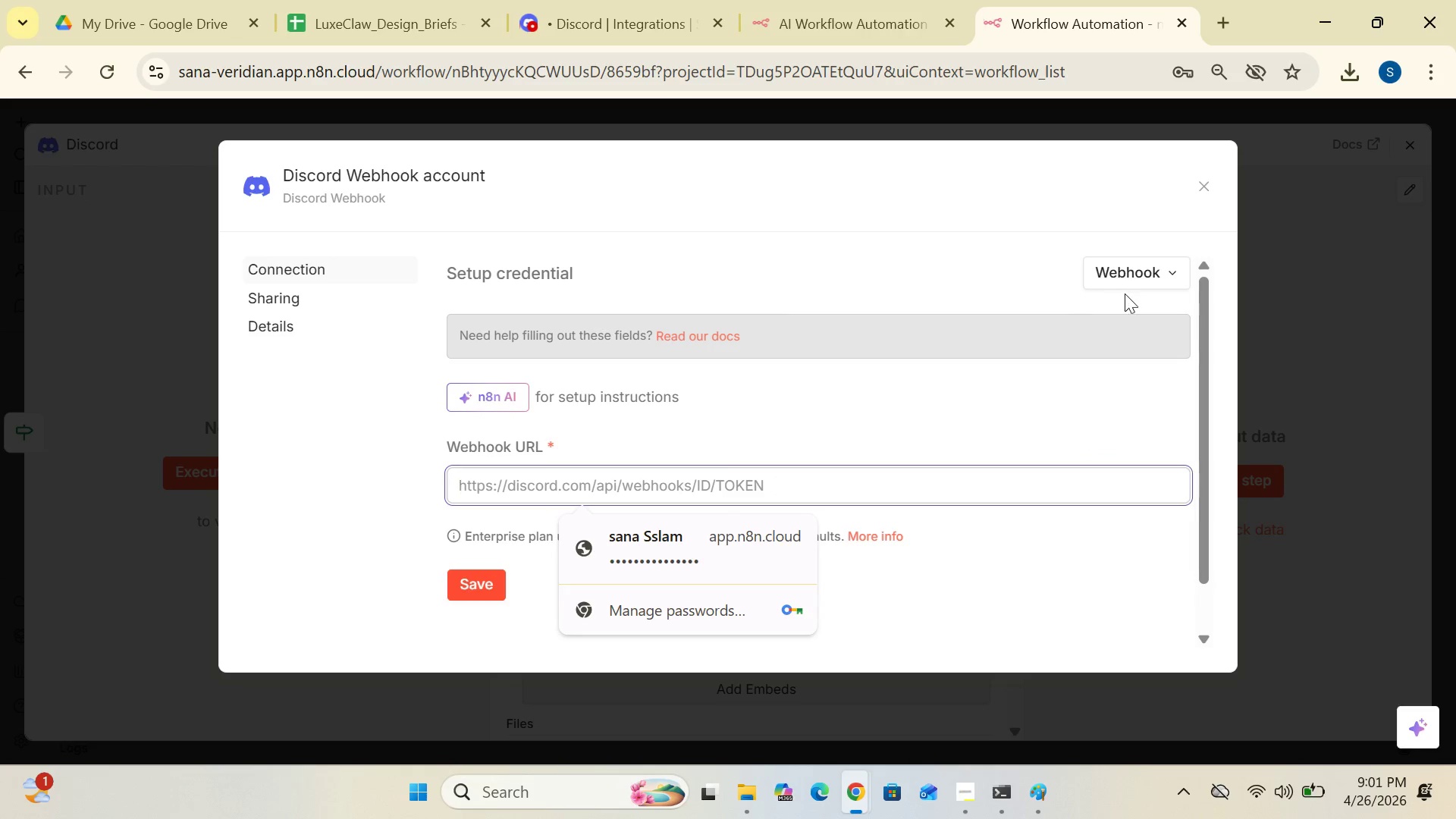 
left_click([1155, 276])
 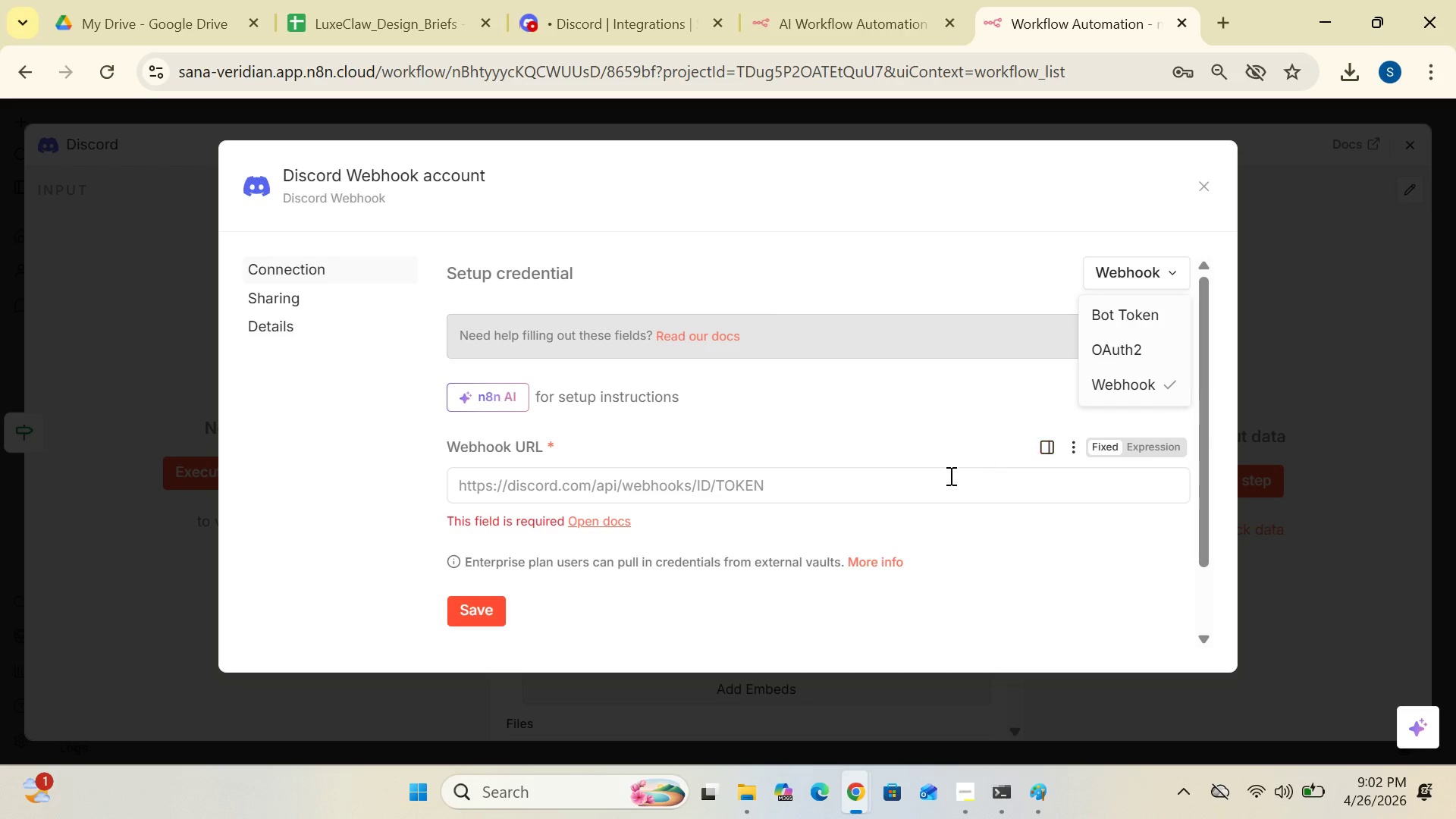 
double_click([928, 483])
 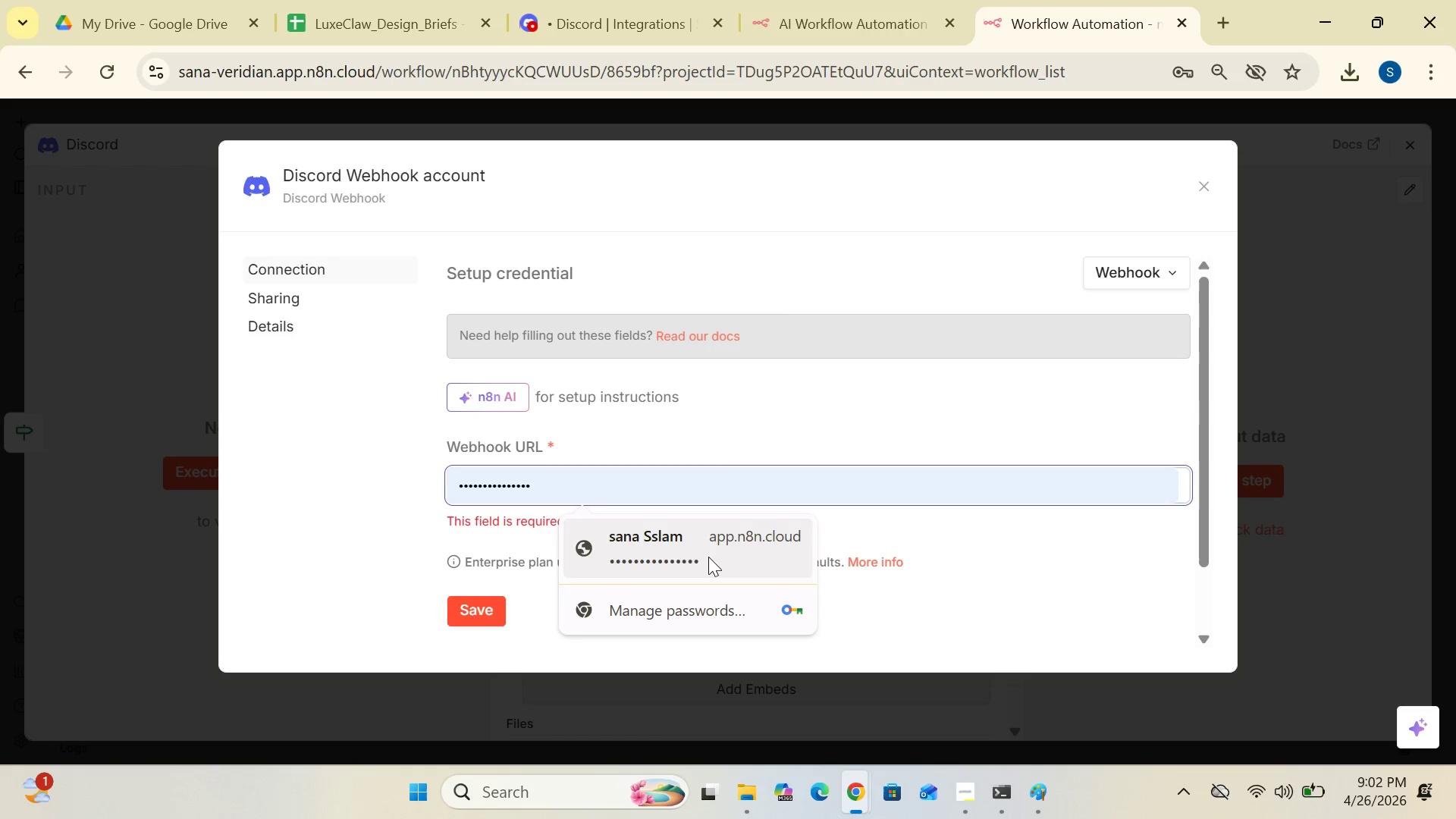 
left_click([708, 557])
 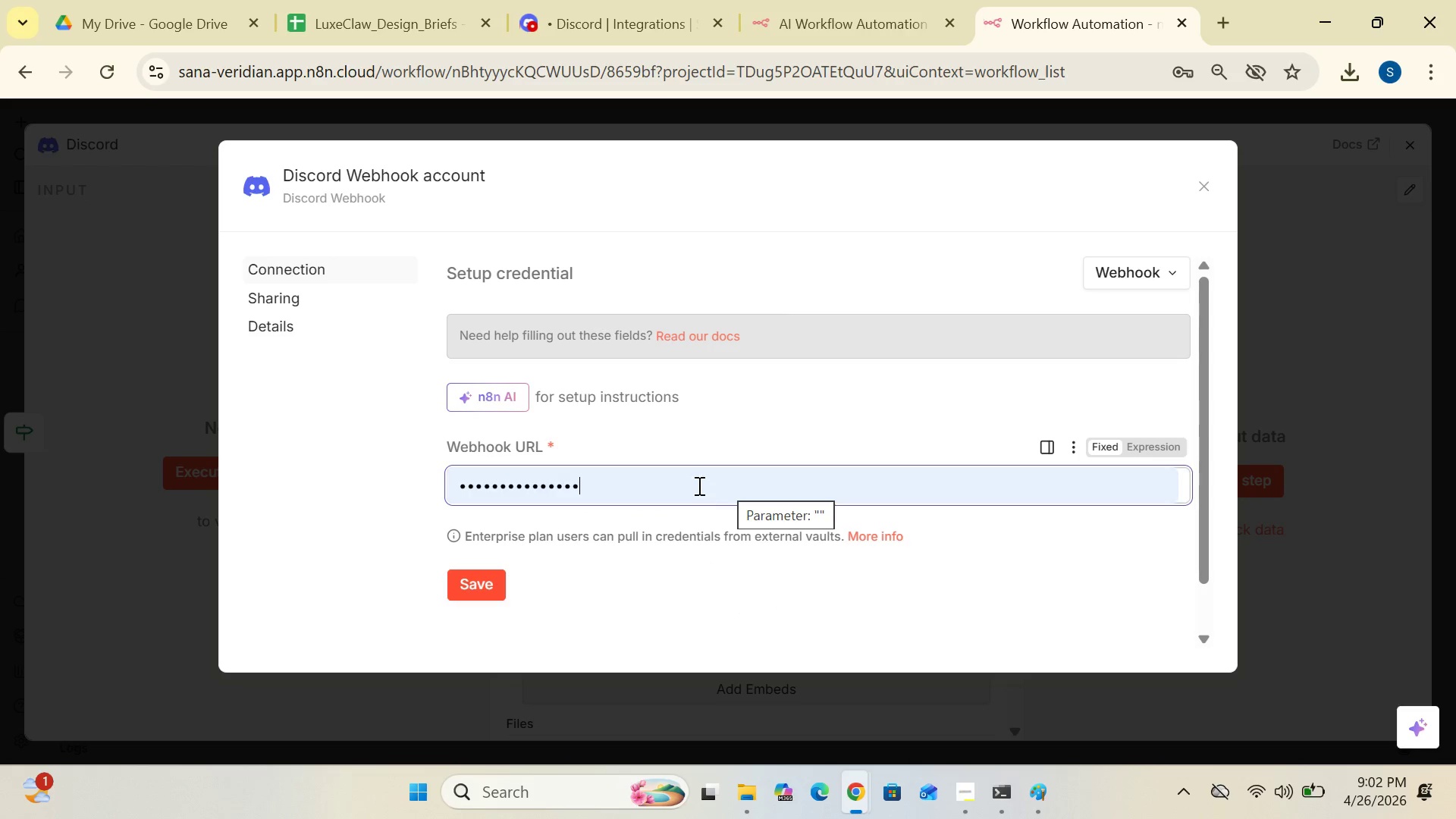 
left_click_drag(start_coordinate=[698, 482], to_coordinate=[588, 486])
 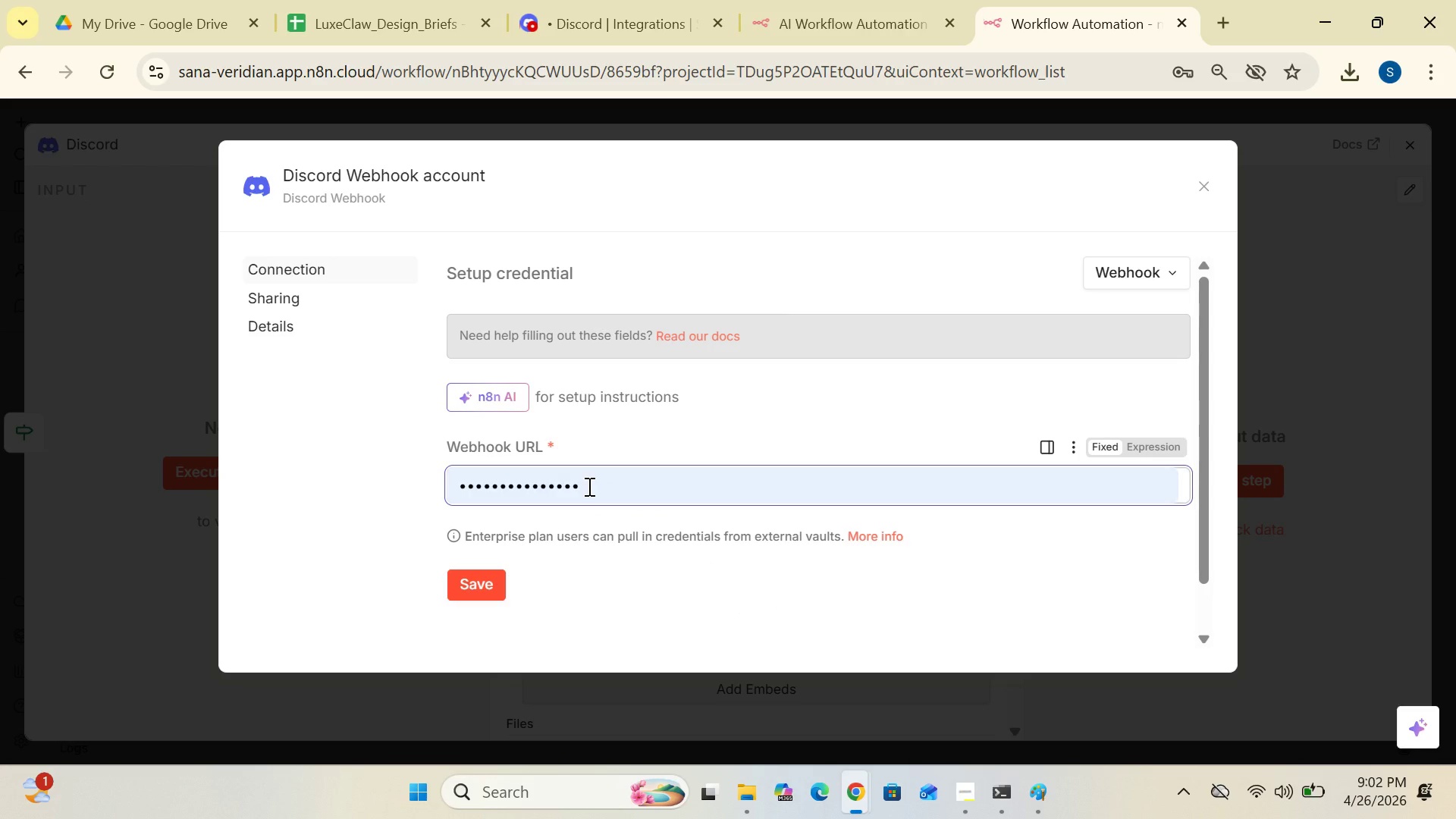 
left_click([588, 486])
 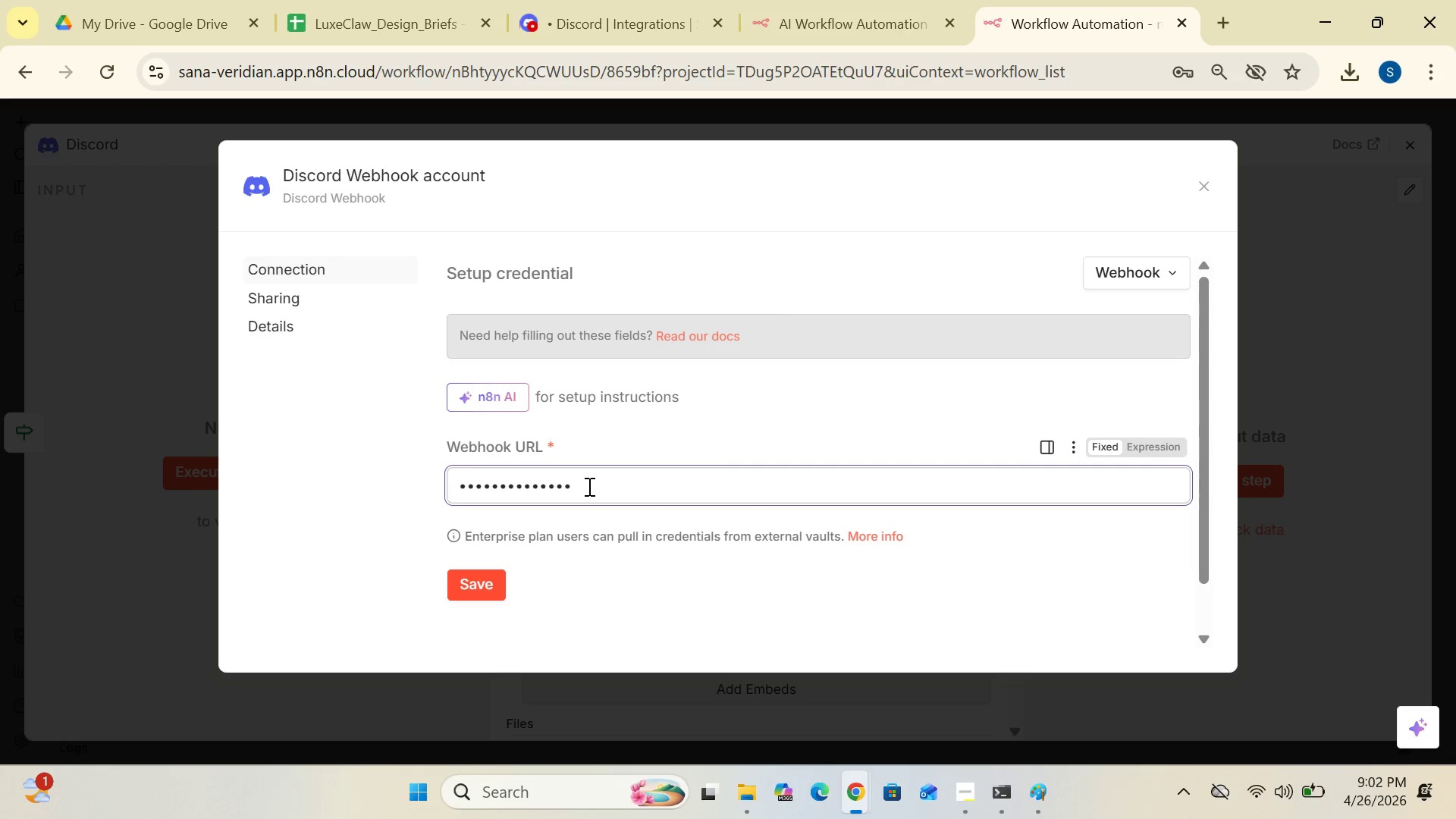 
hold_key(key=Backspace, duration=0.77)
 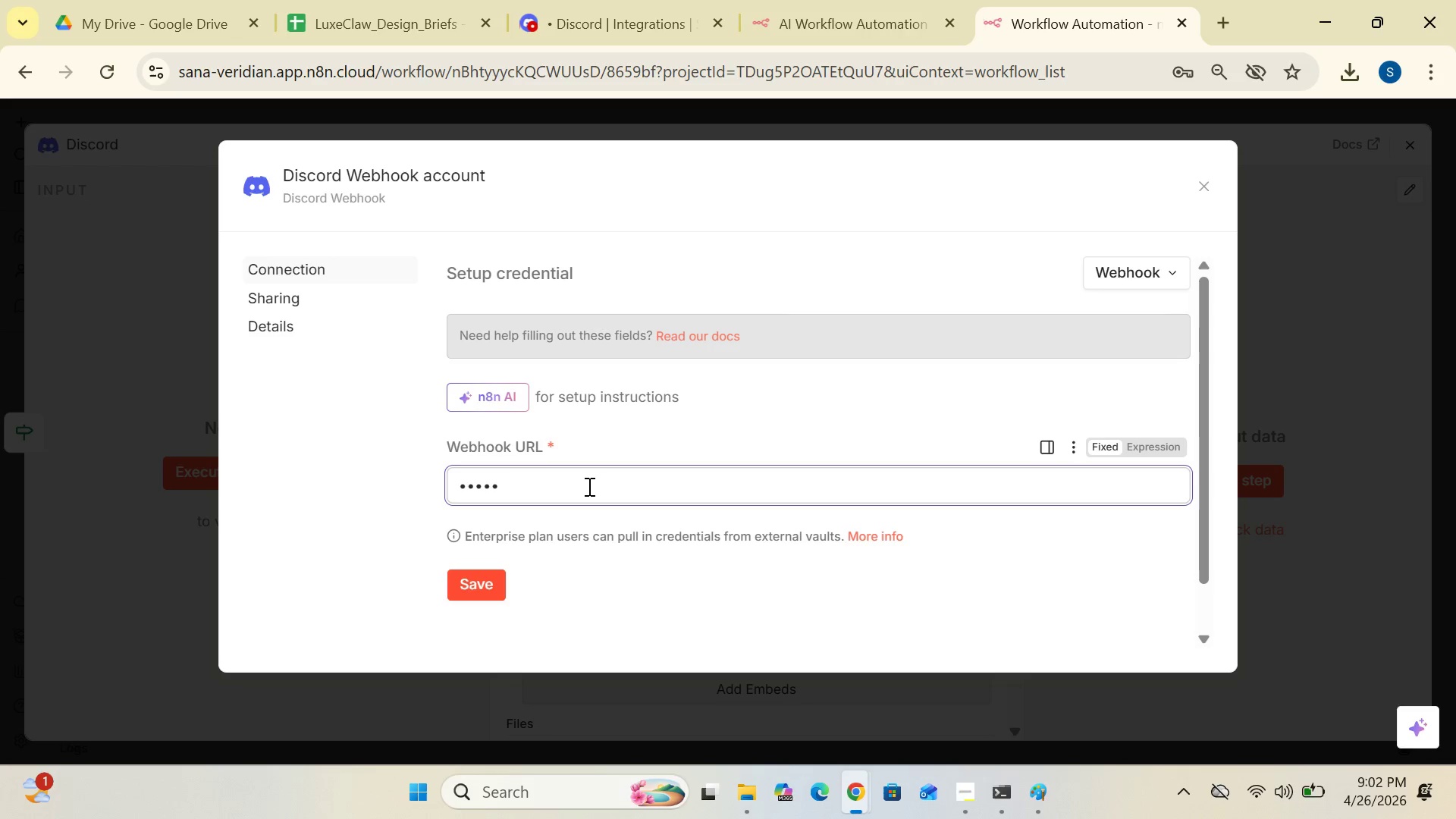 
hold_key(key=Backspace, duration=0.95)
 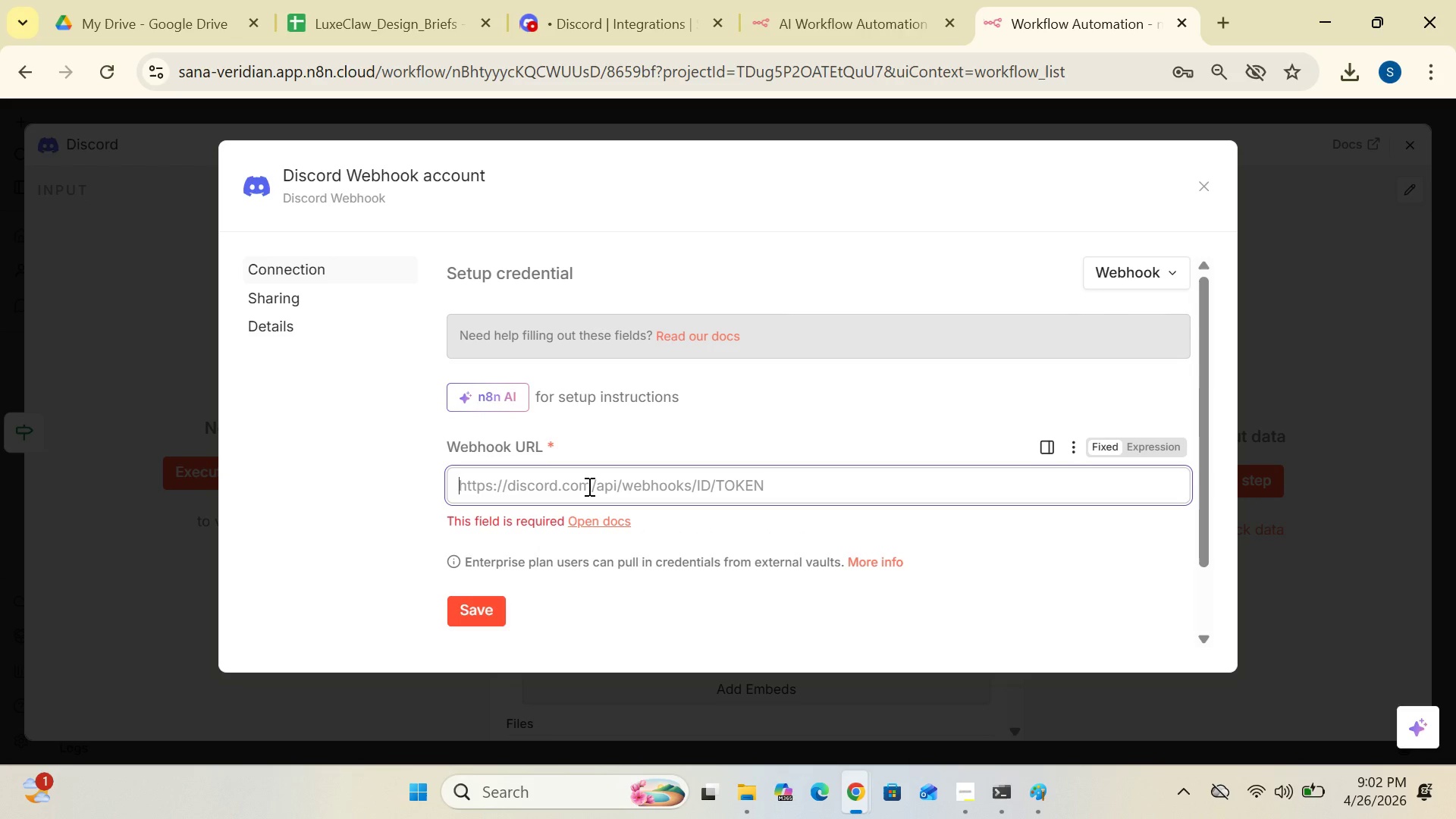 
key(Control+V)
 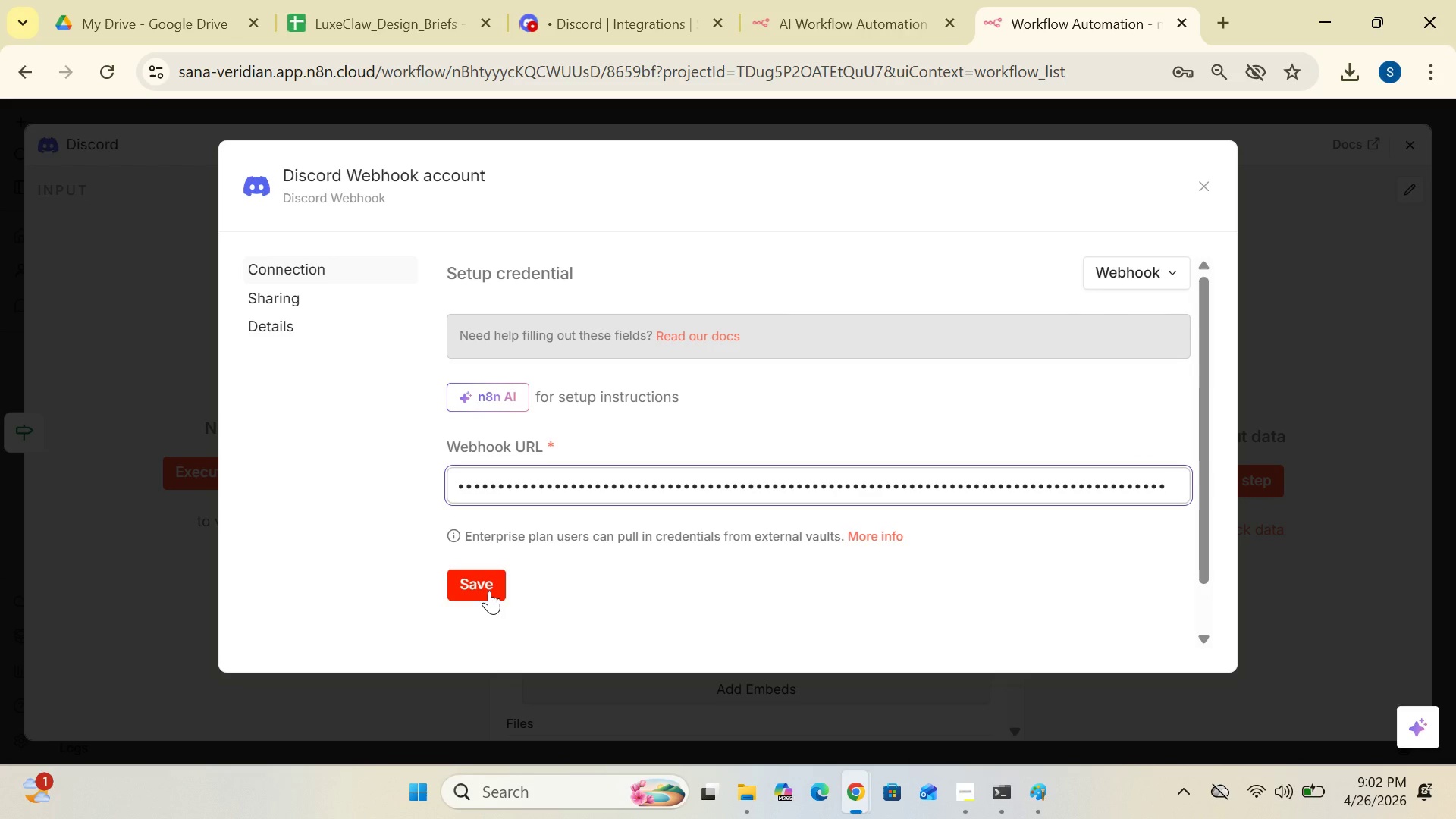 
left_click([489, 591])
 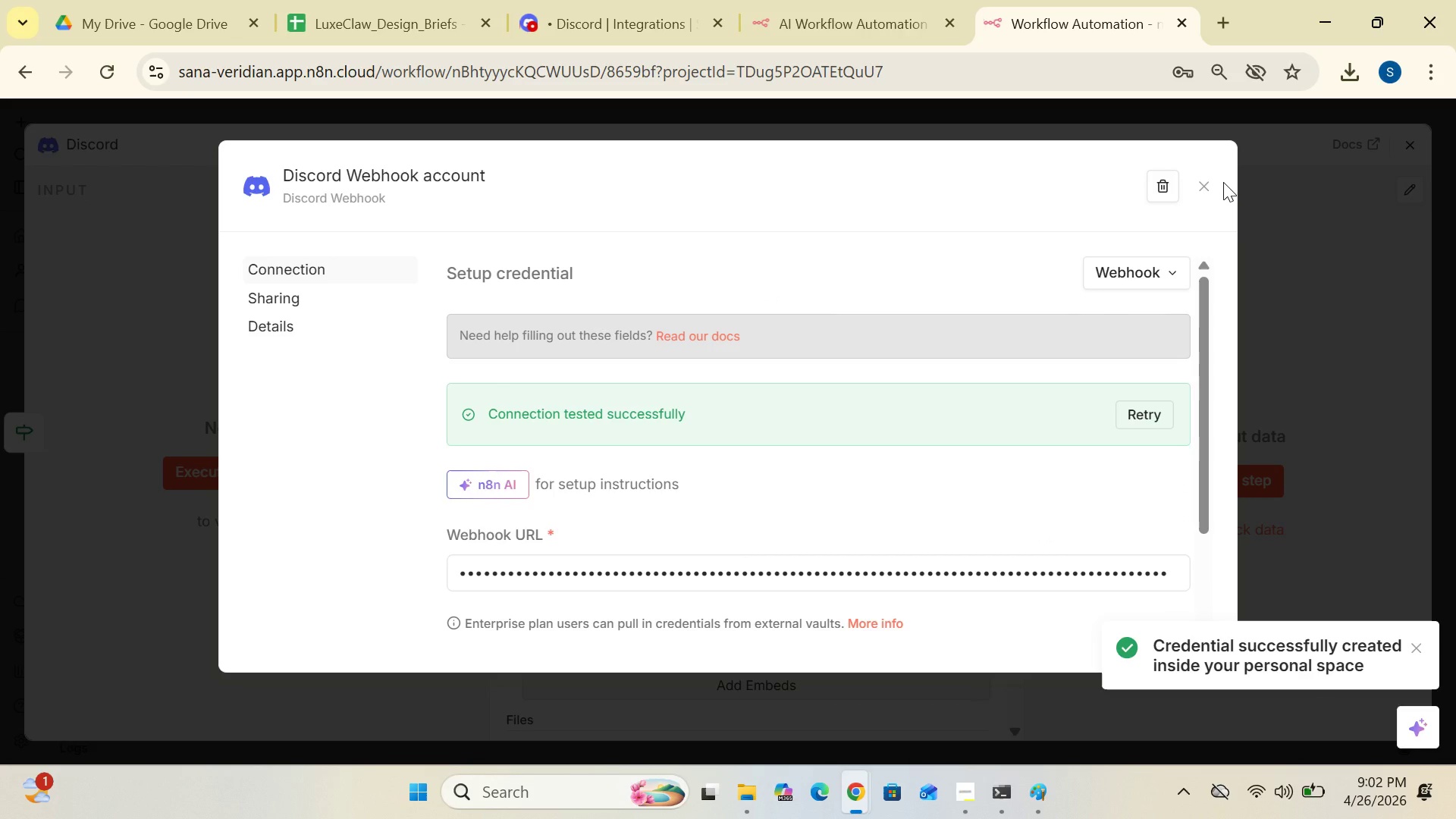 
wait(5.94)
 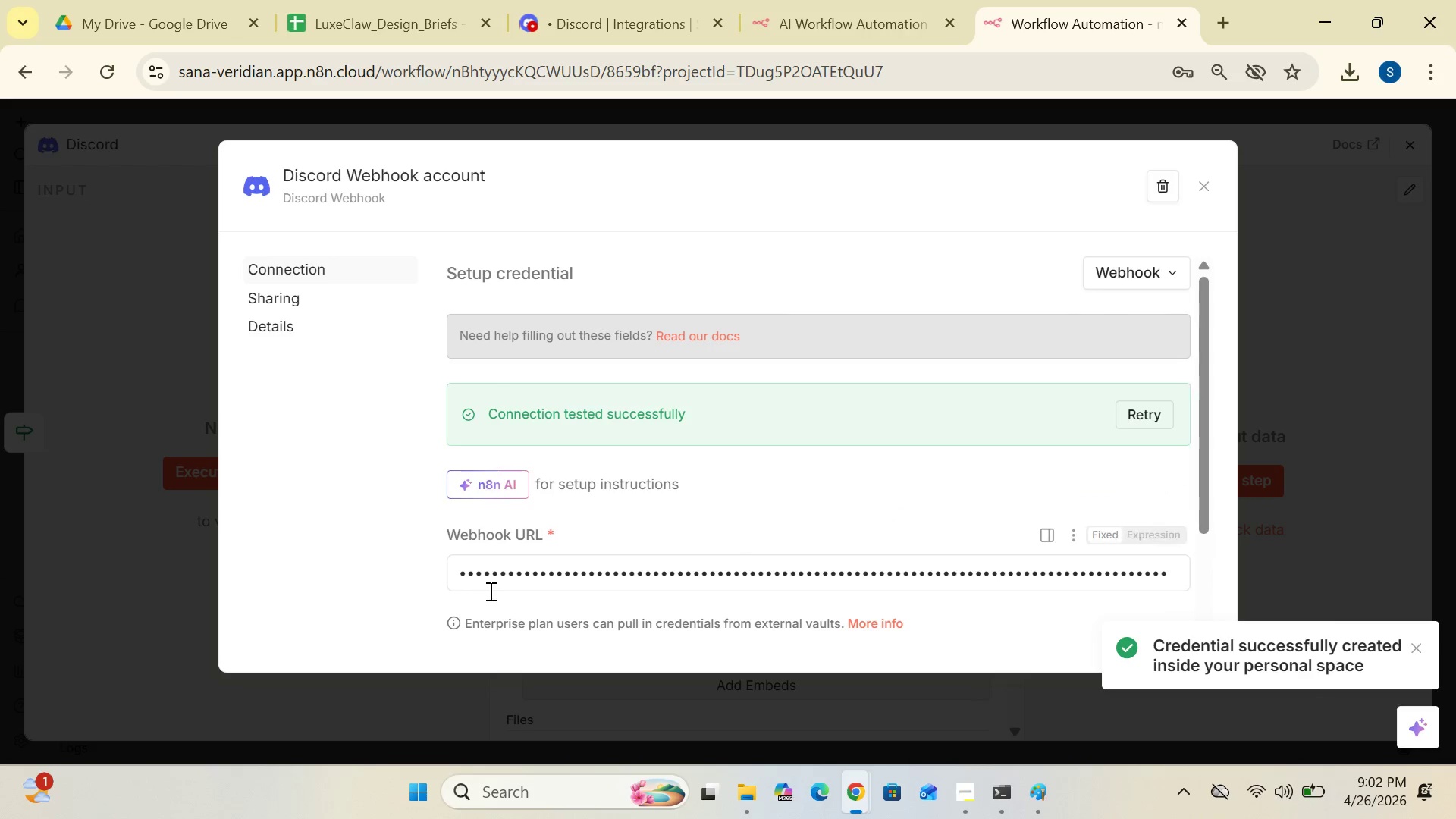 
left_click([1198, 189])
 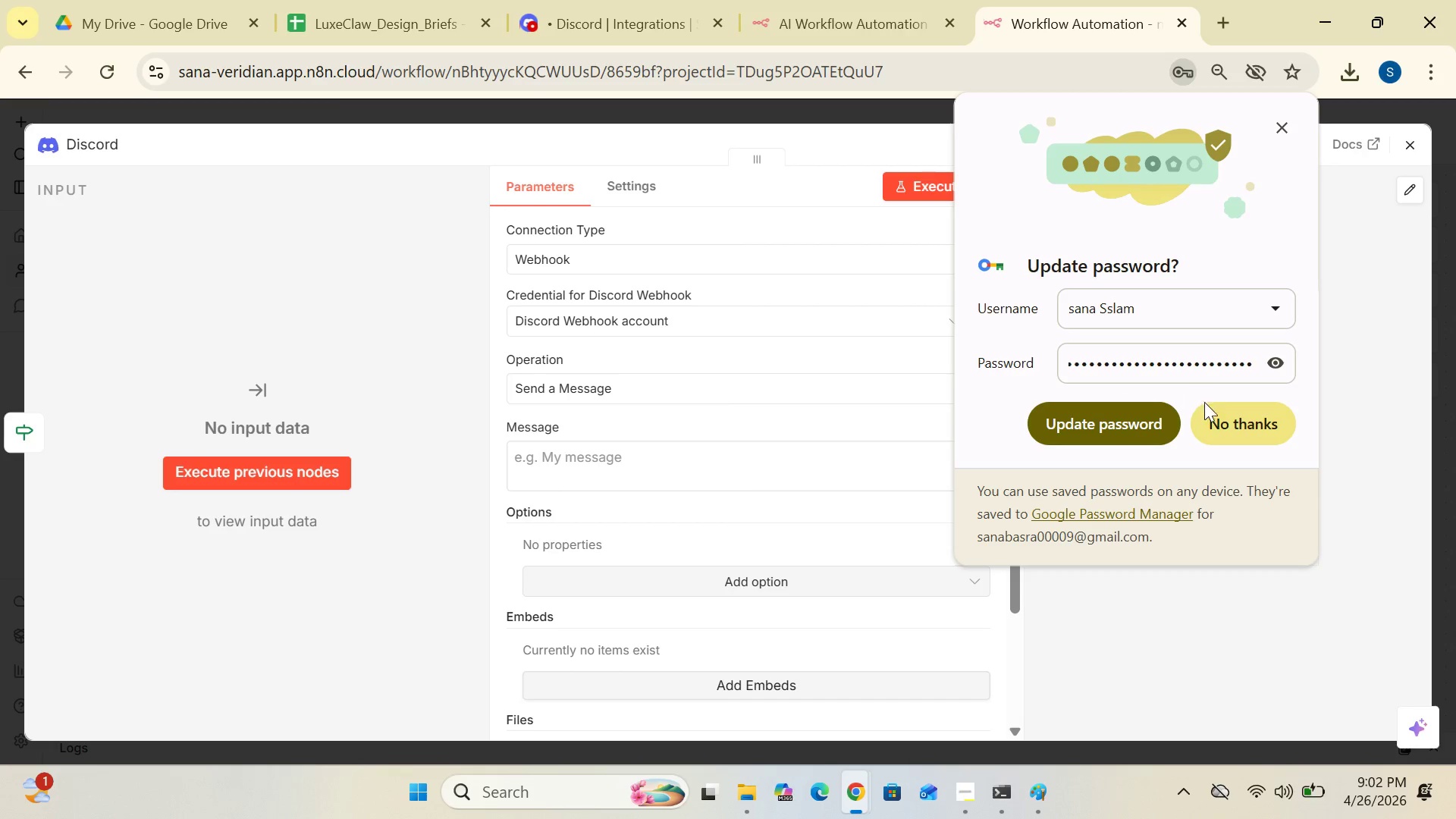 
left_click([1228, 422])
 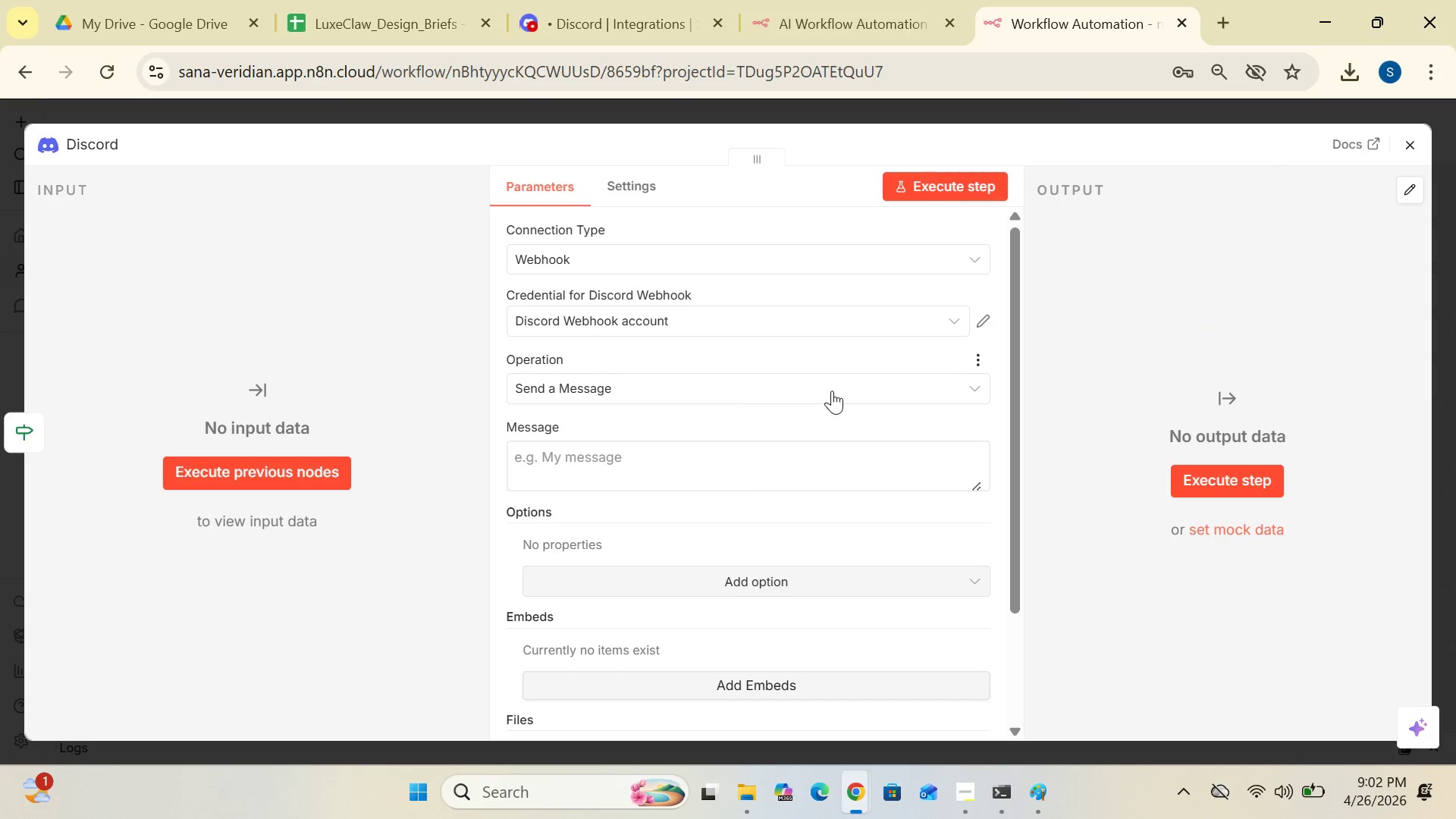 
left_click([833, 391])
 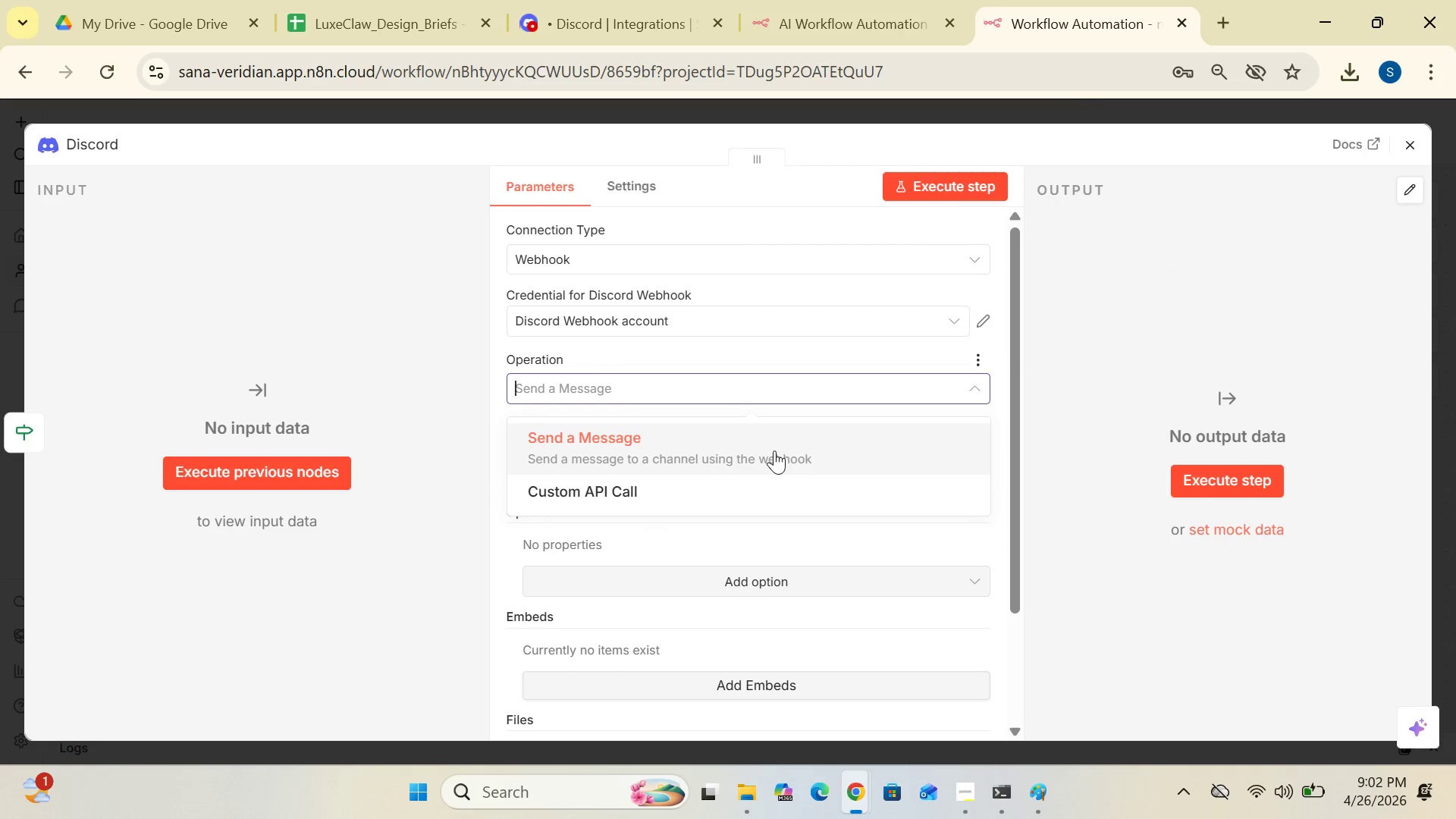 
left_click([774, 450])
 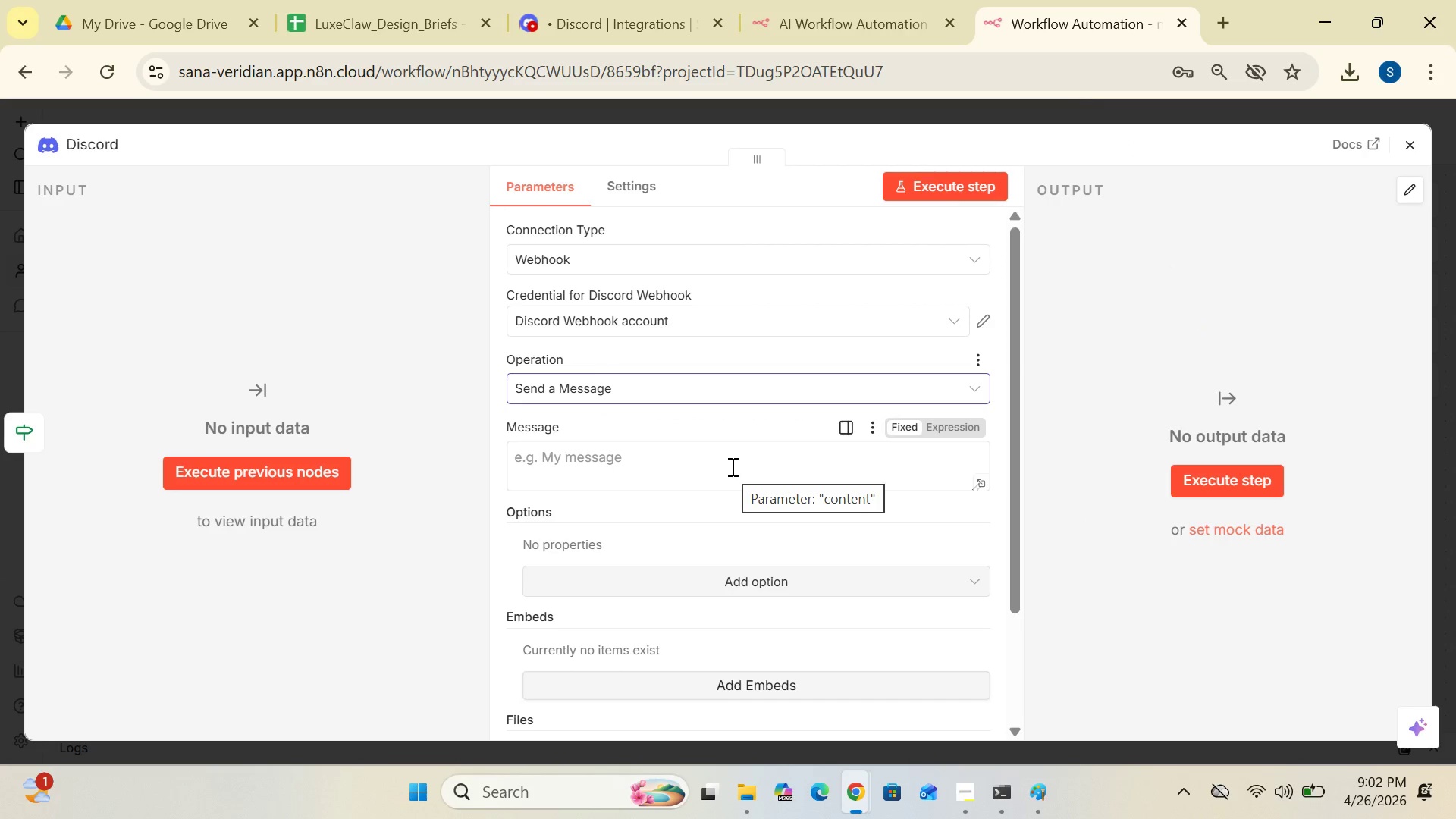 
left_click([731, 466])
 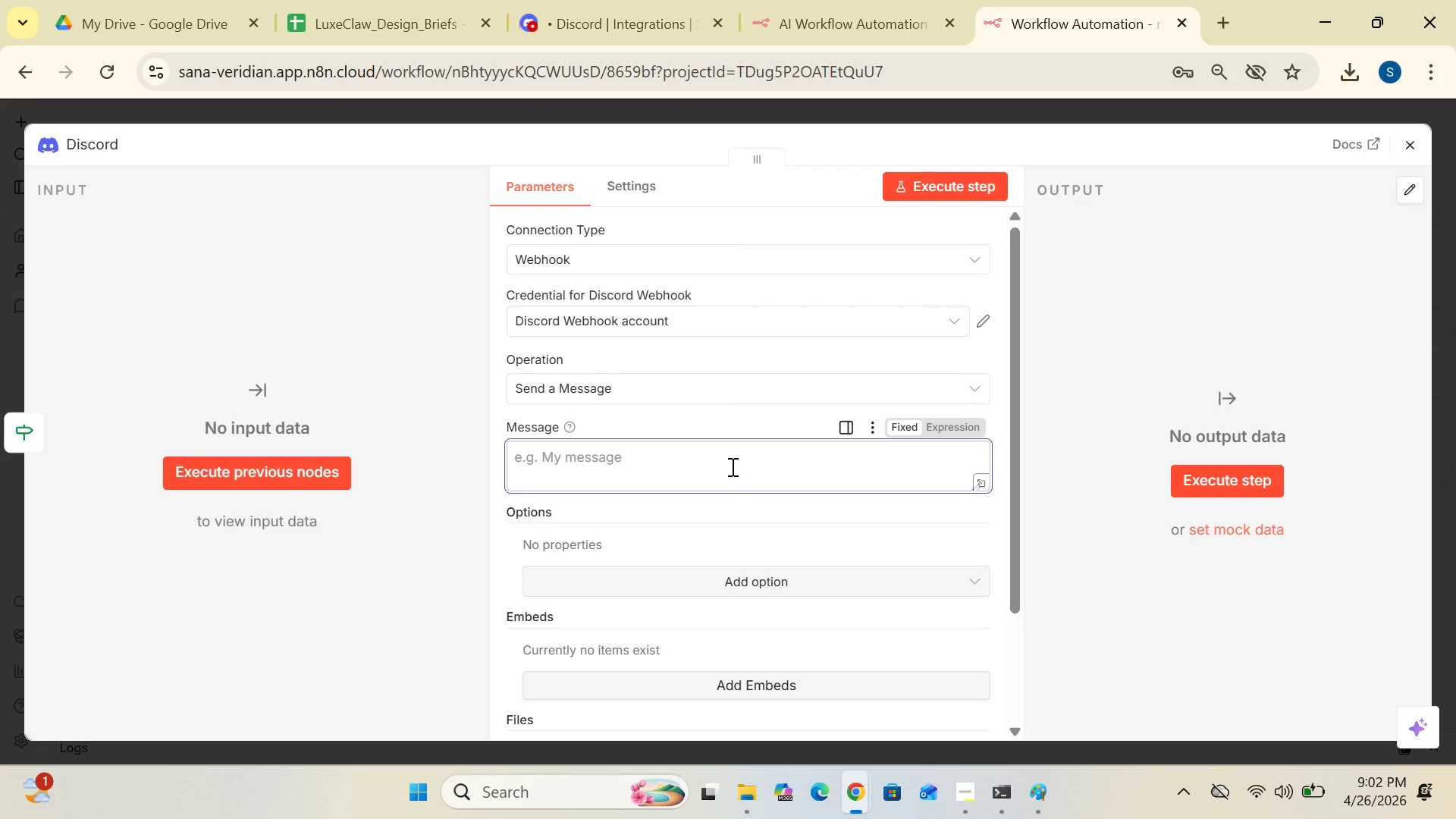 
wait(17.2)
 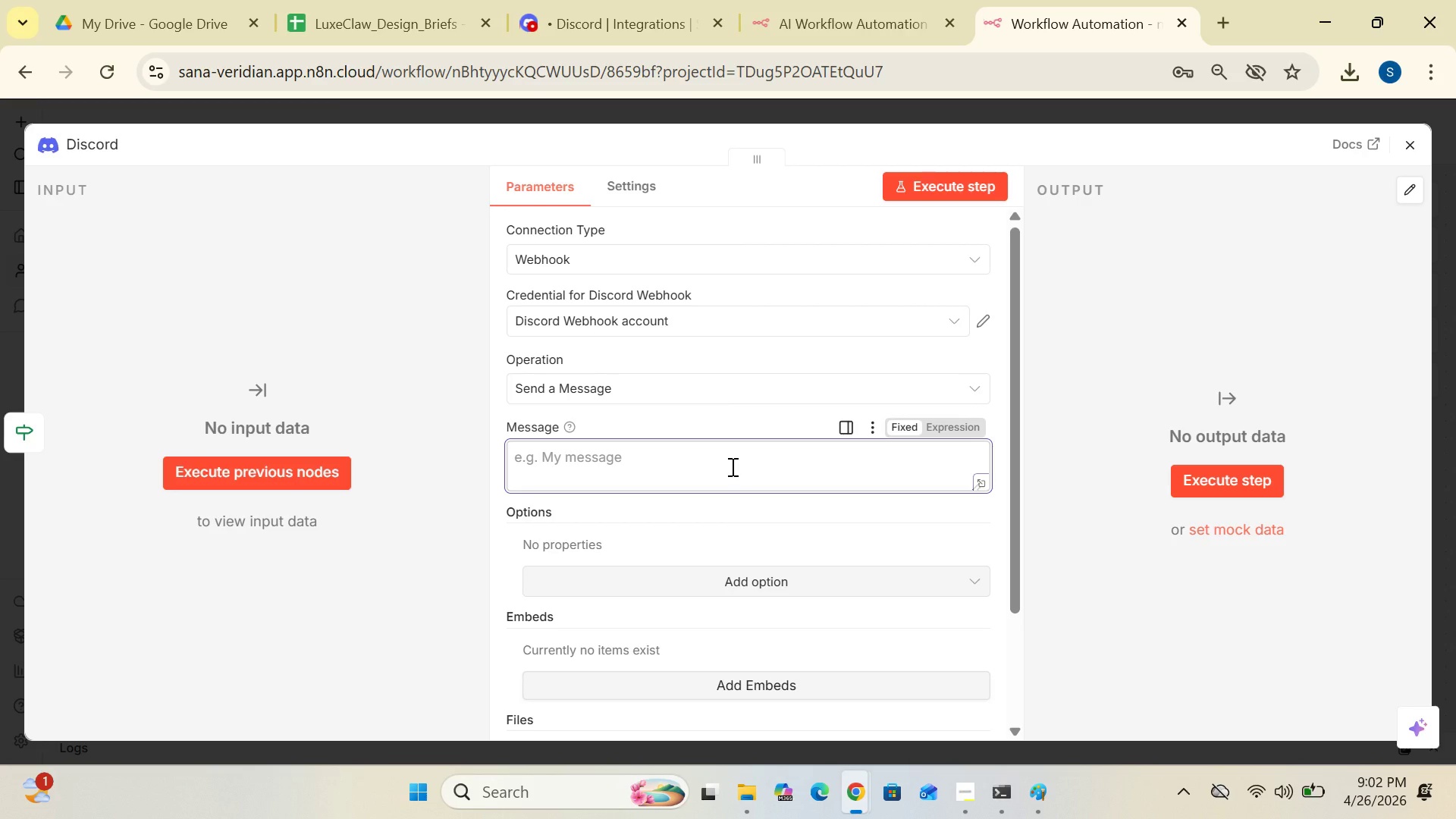 
left_click([985, 487])
 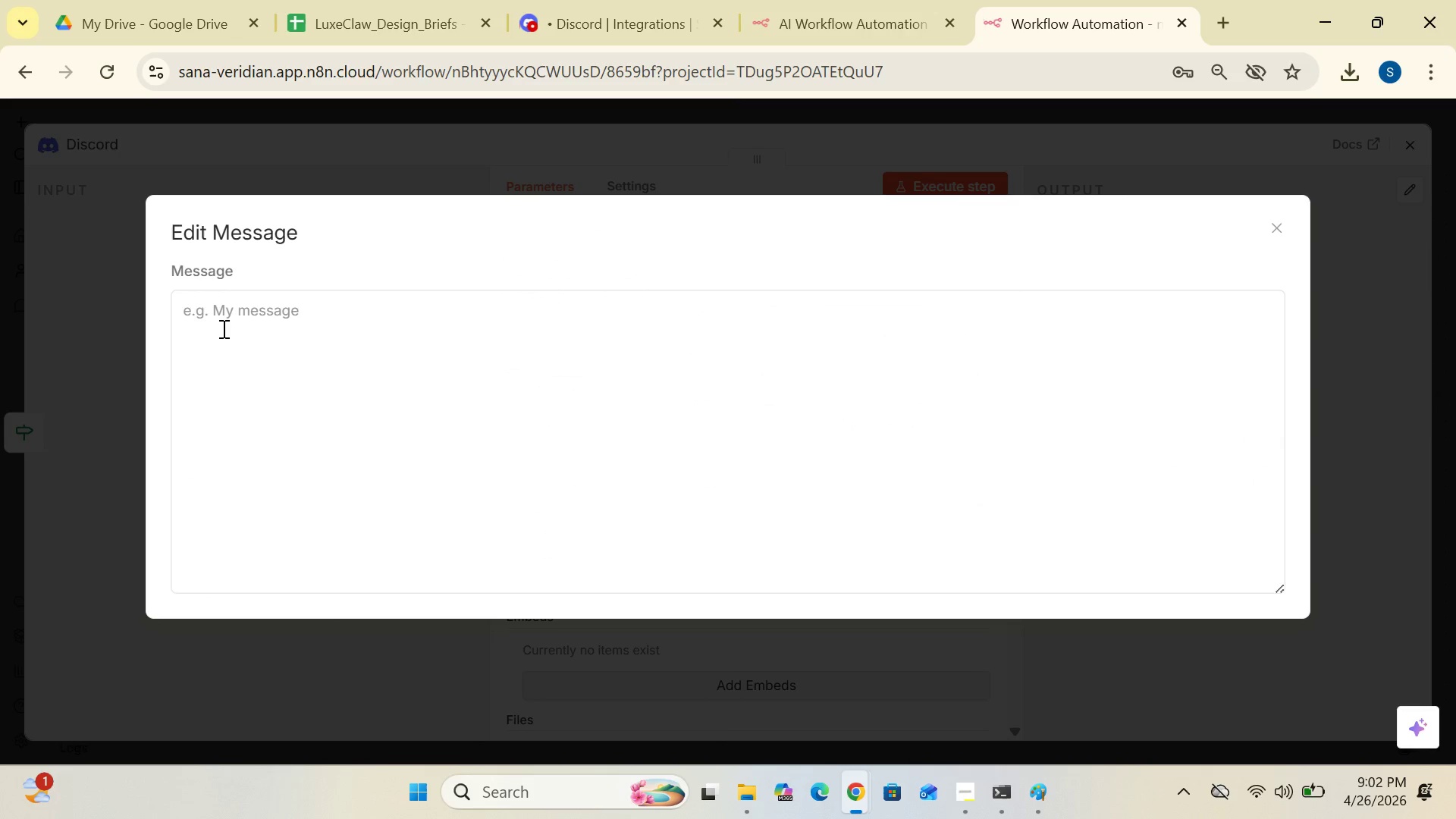 
left_click([221, 328])
 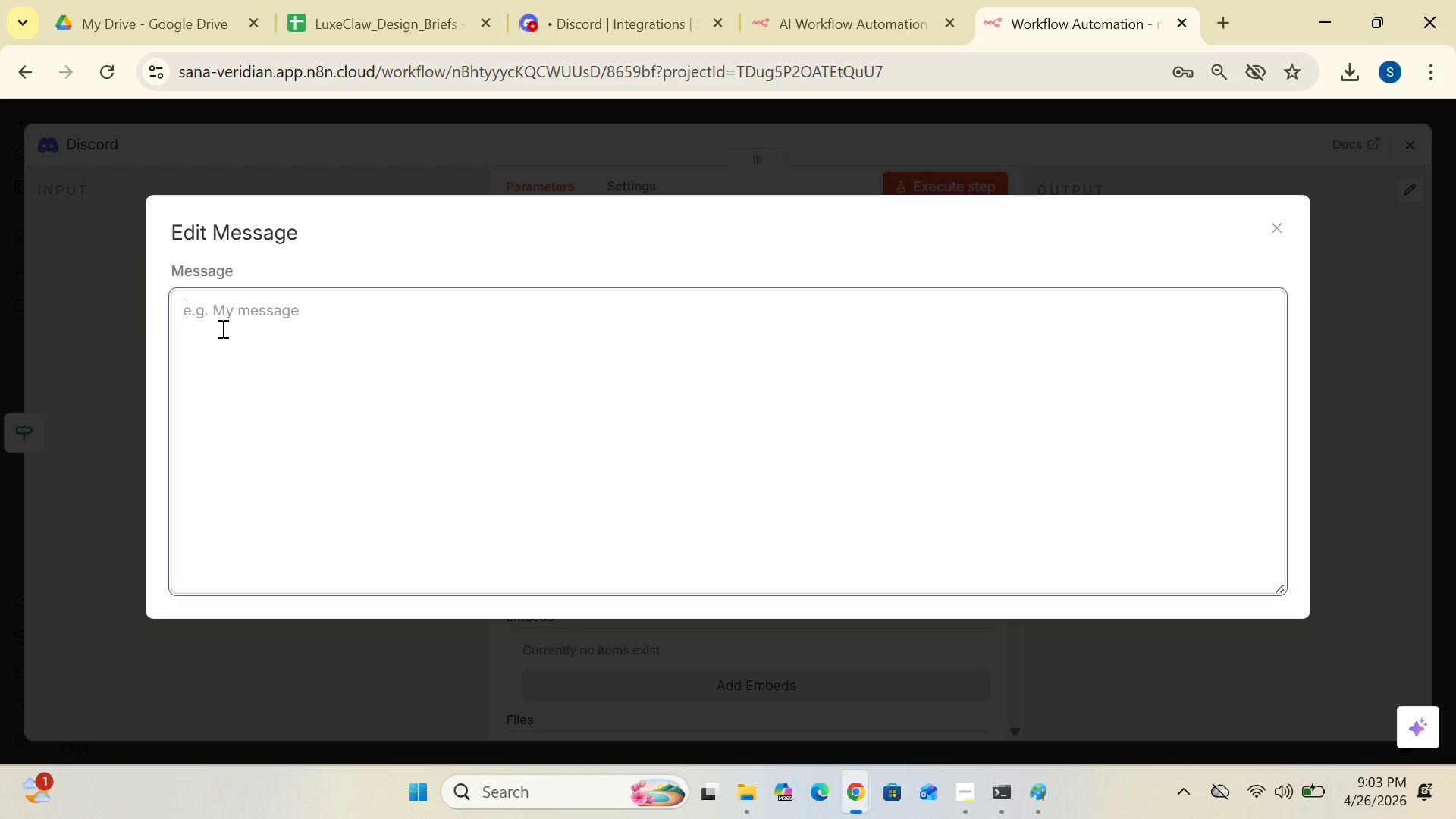 
wait(13.09)
 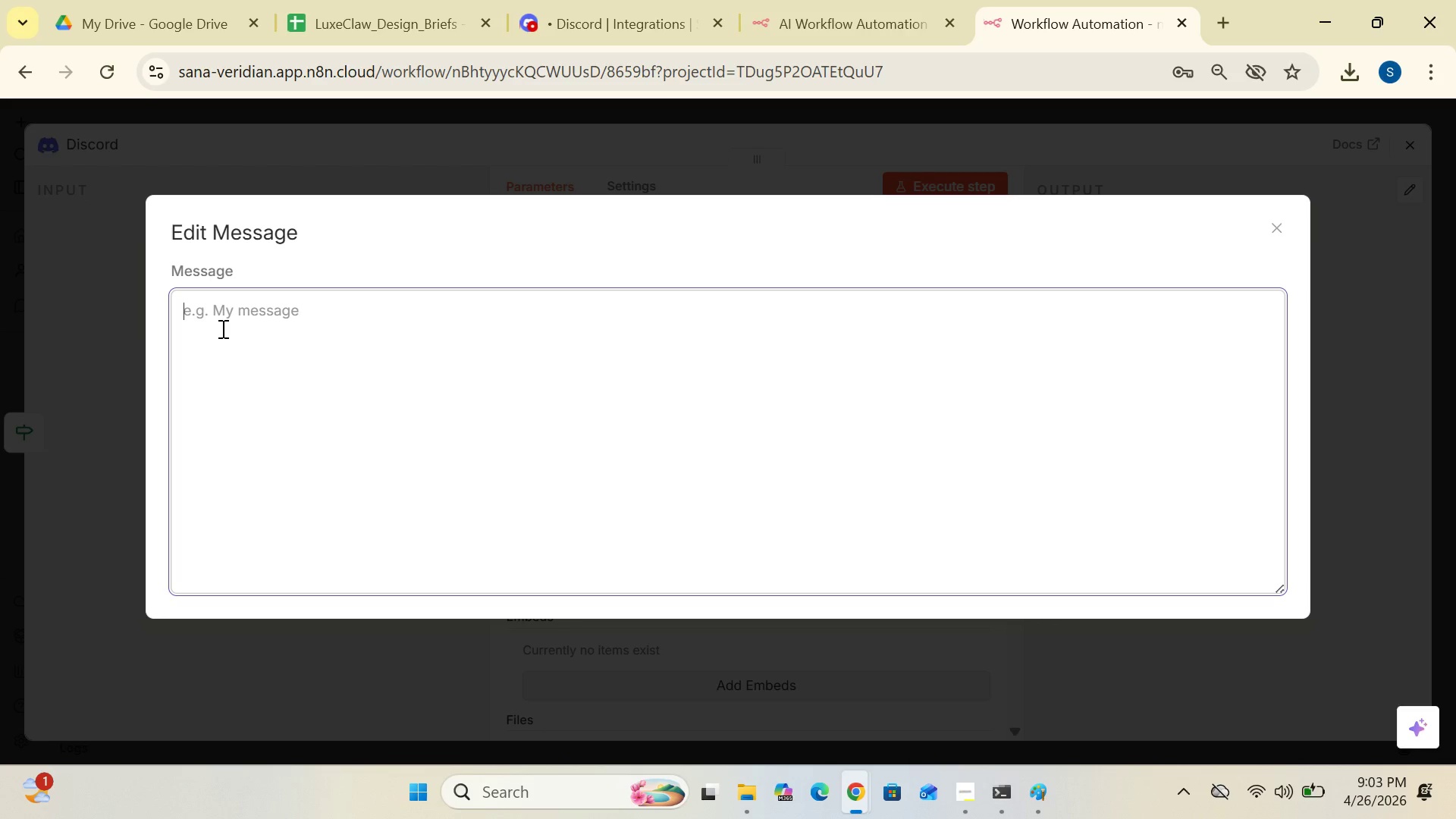 
type(New Design Pending Approval)
 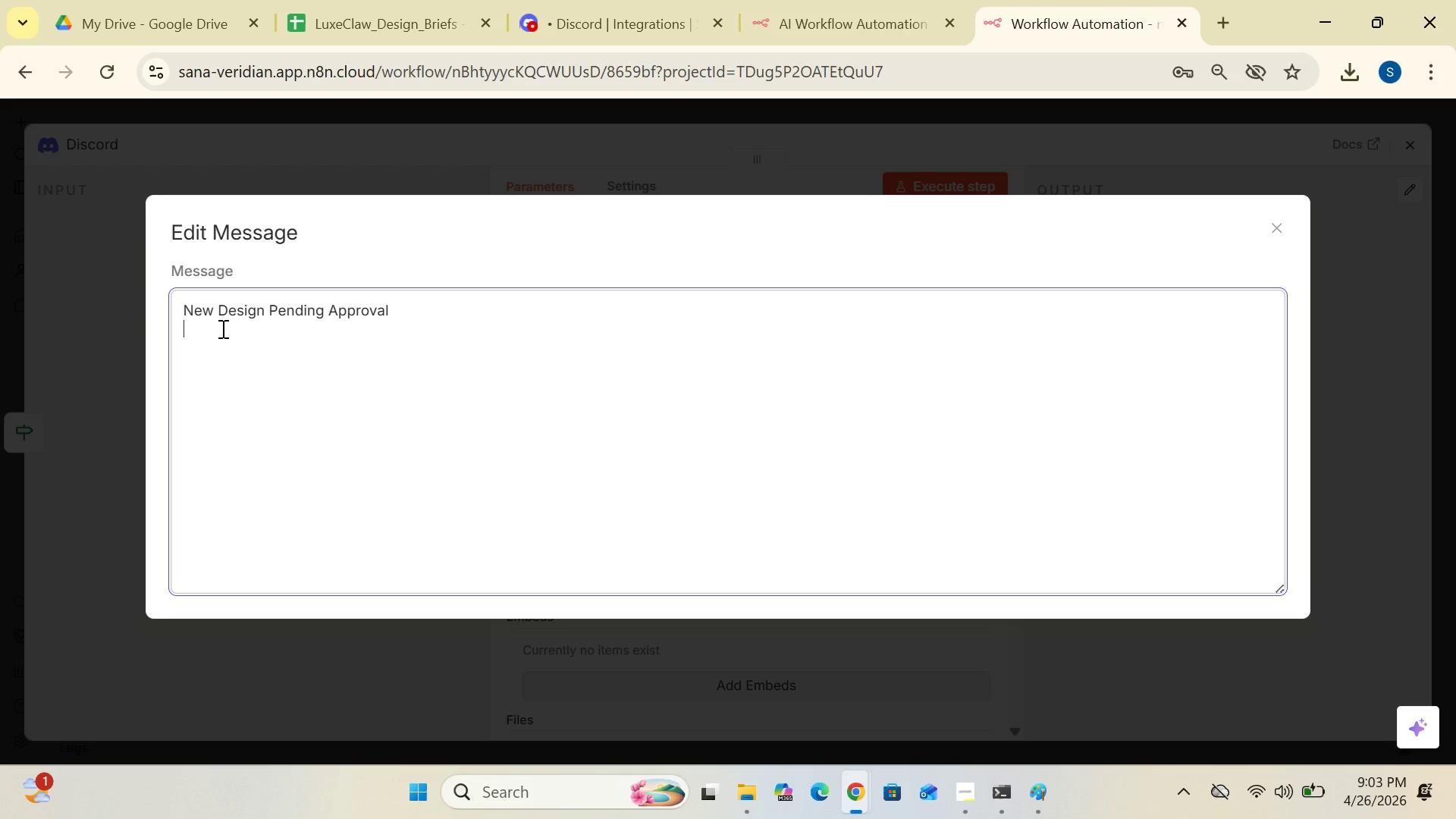 
key(Enter)
 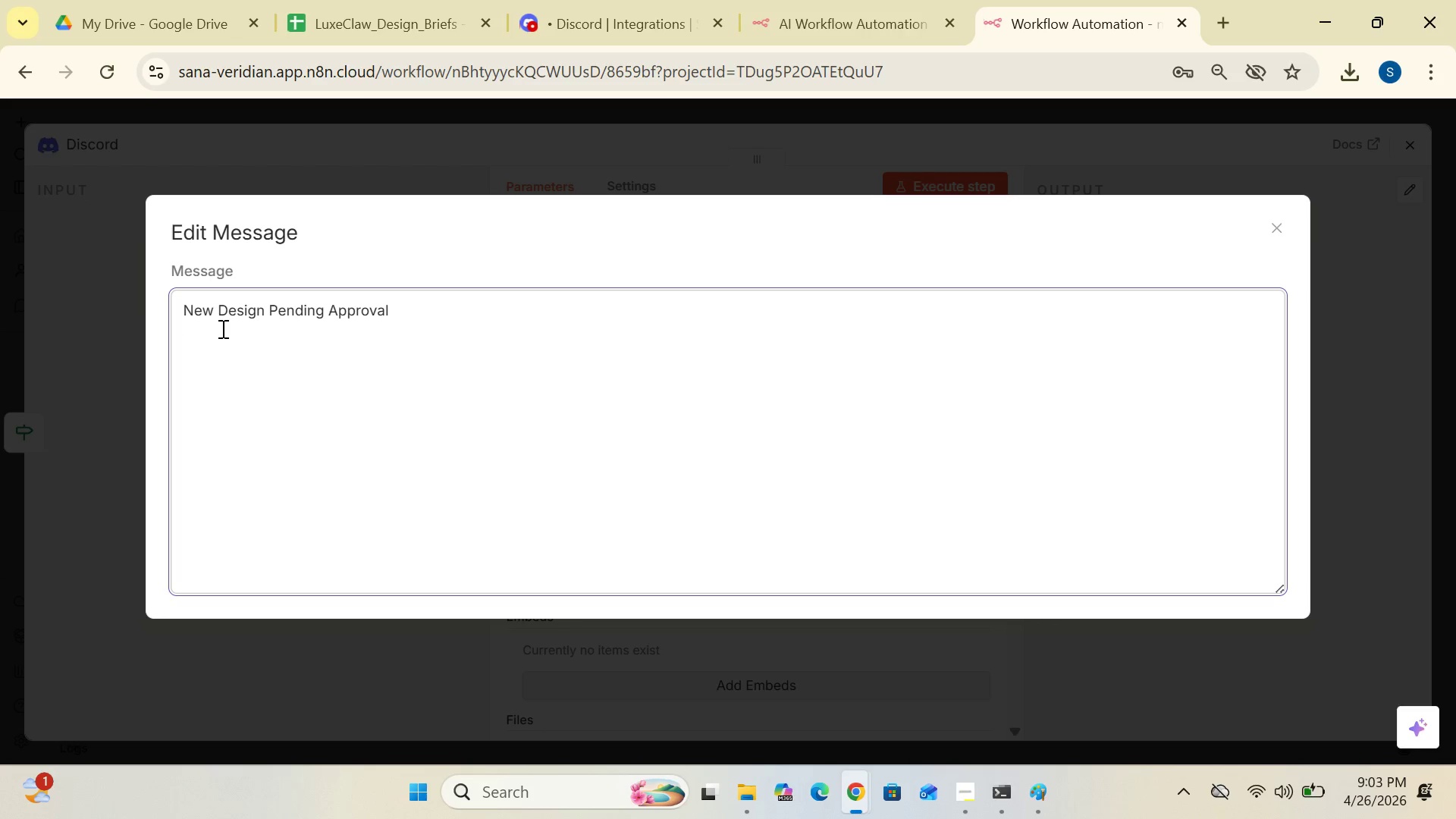 
key(Enter)
 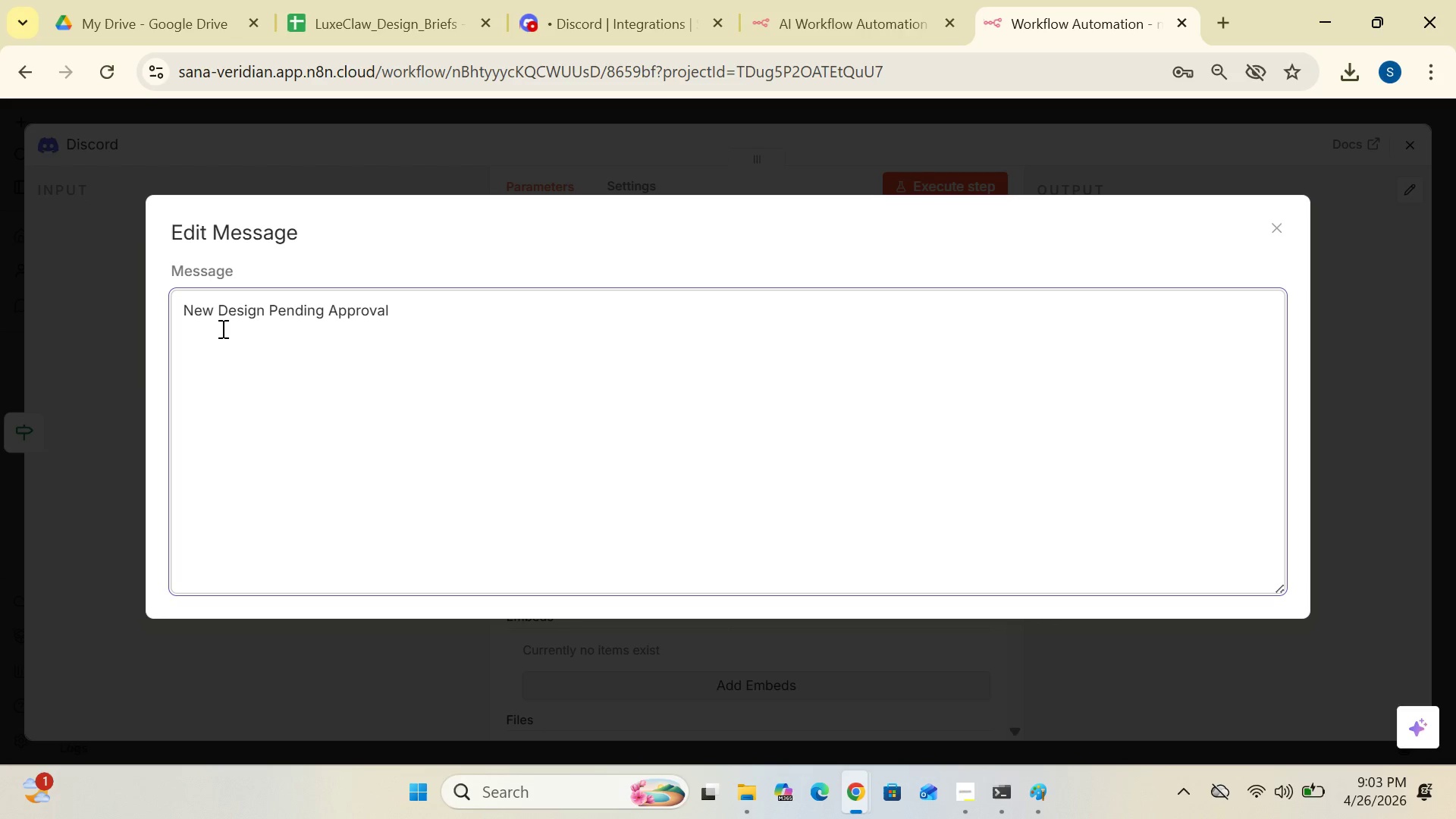 
type(Desi)
 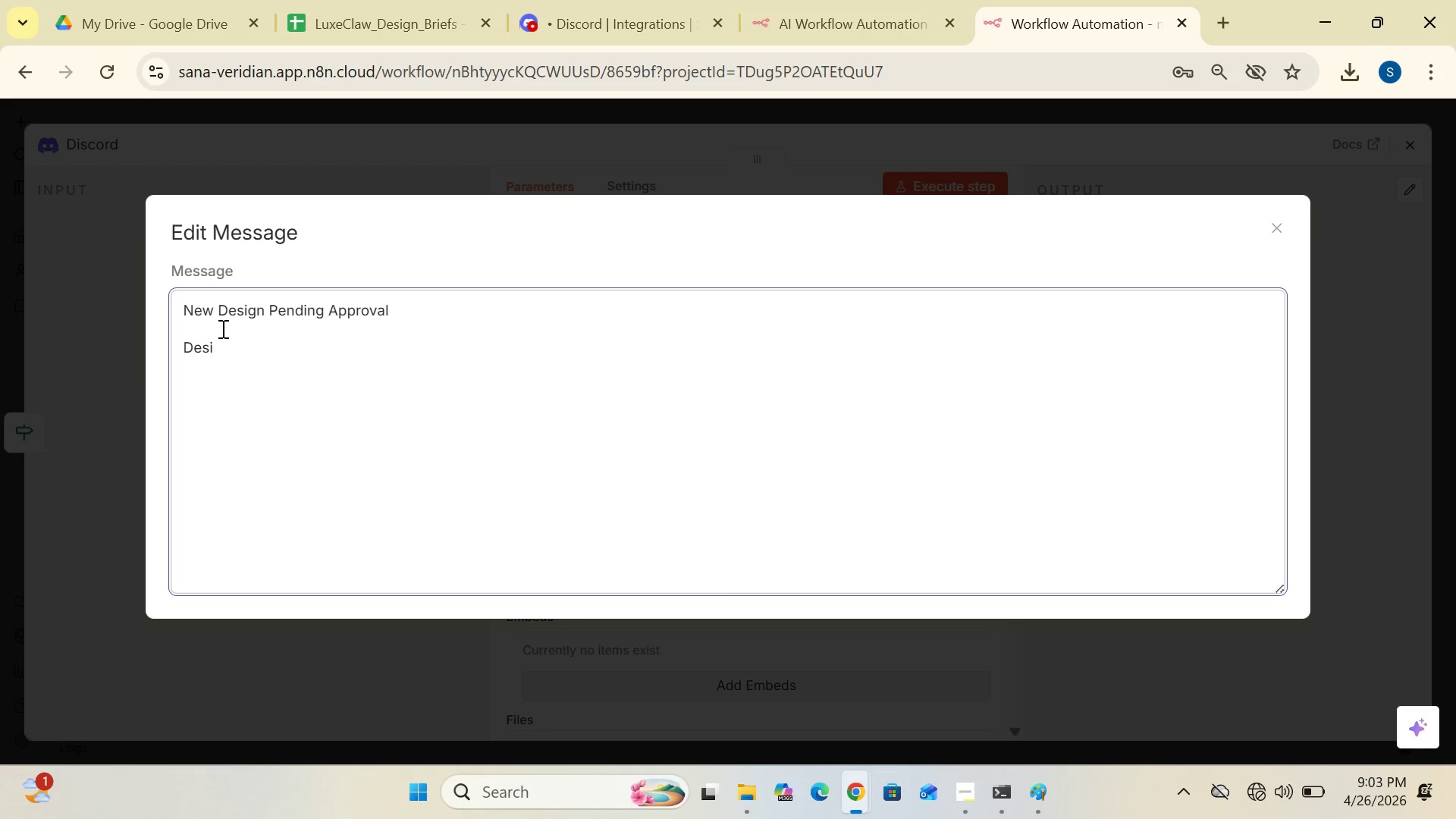 
wait(10.61)
 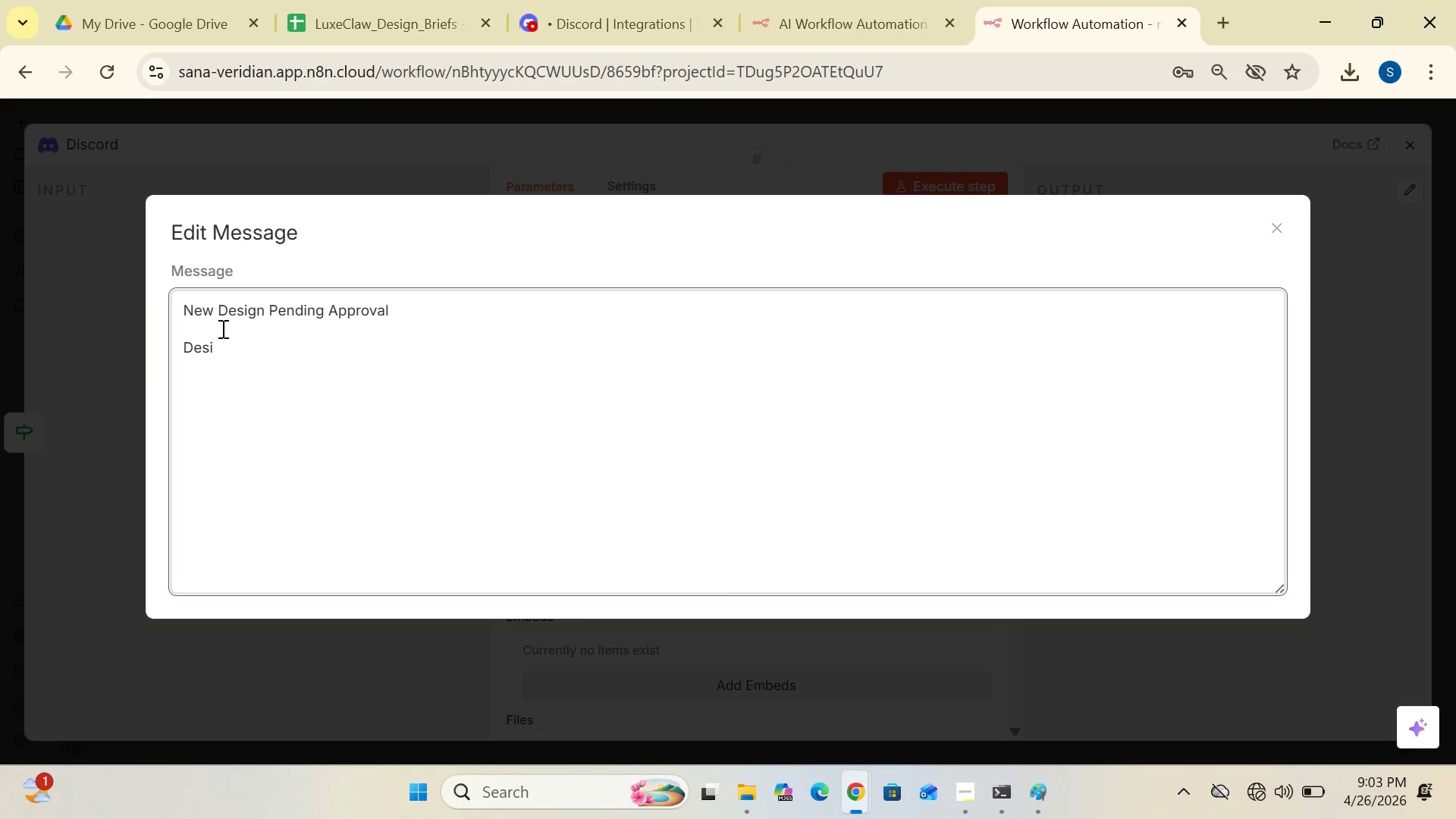 
left_click([1266, 797])
 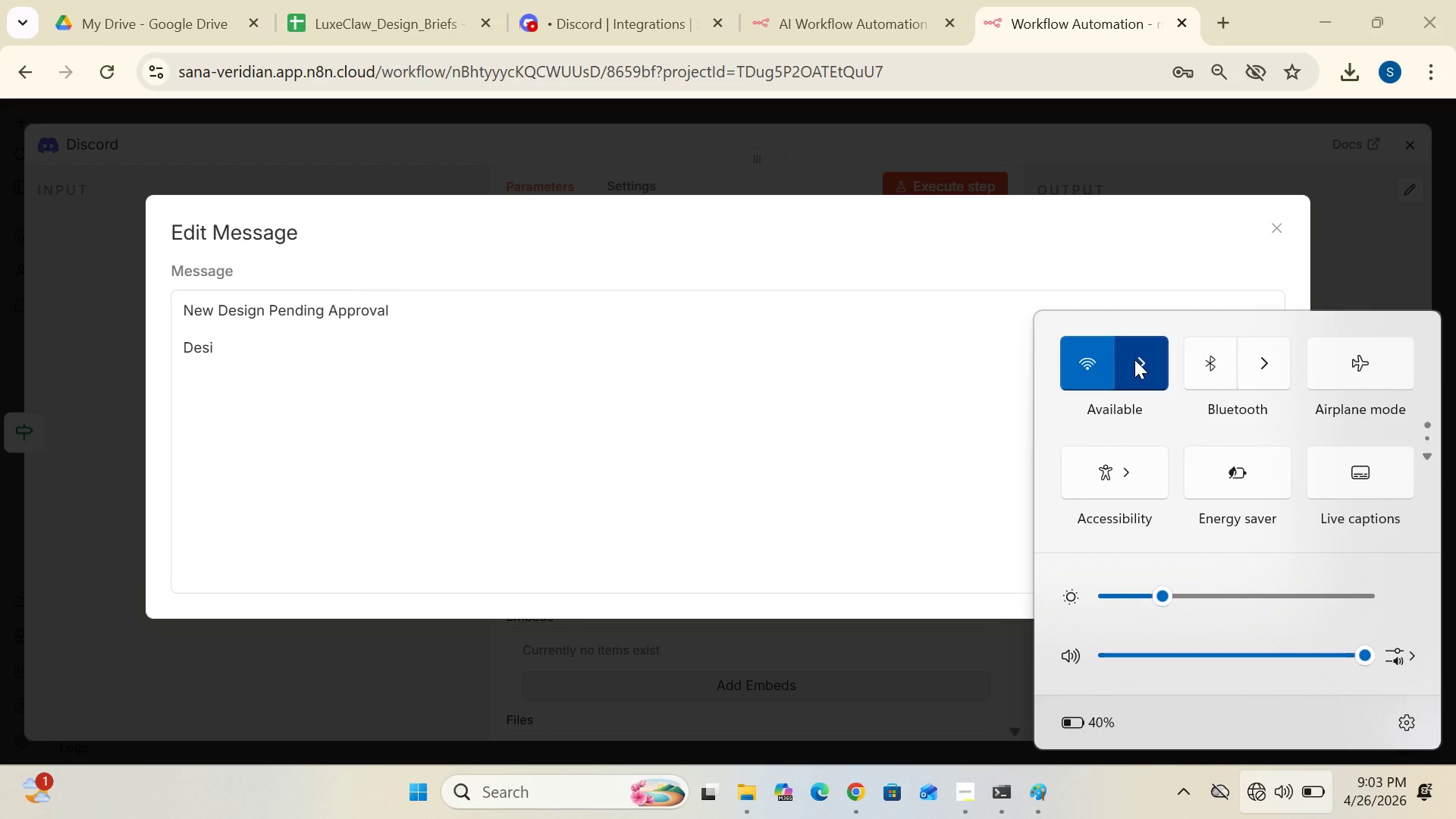 
left_click([1134, 359])
 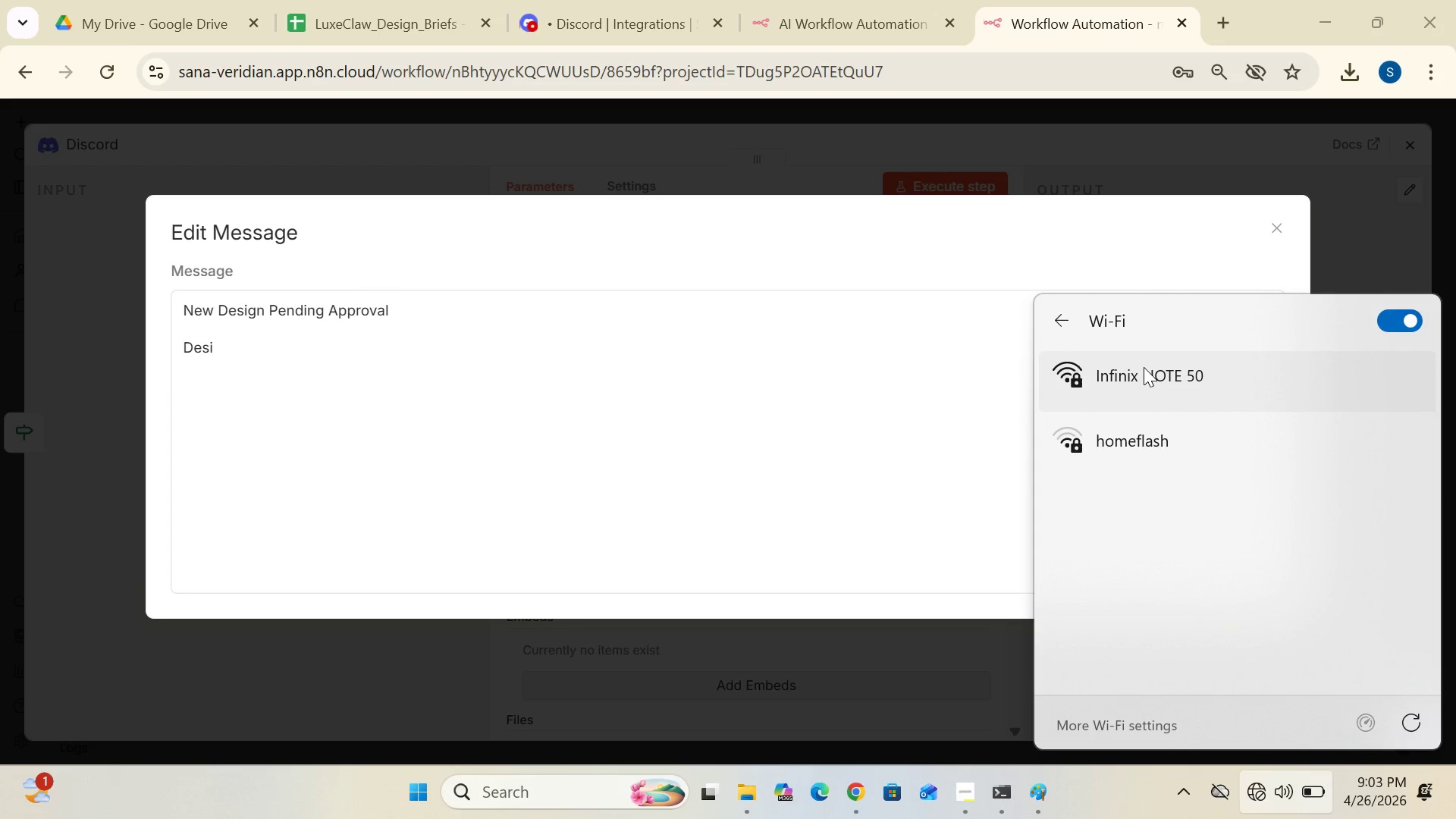 
left_click([1144, 367])
 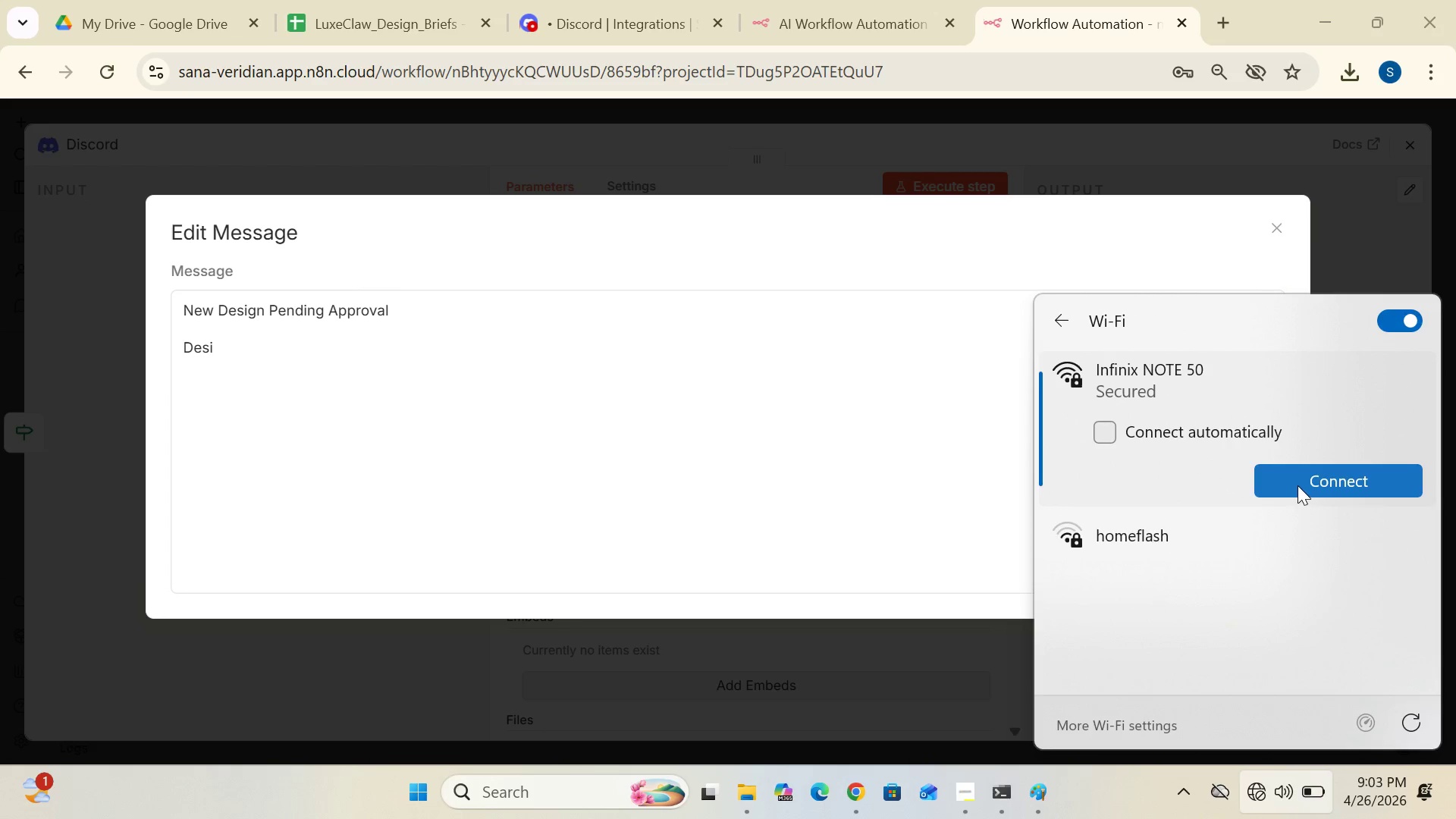 
left_click([1298, 485])
 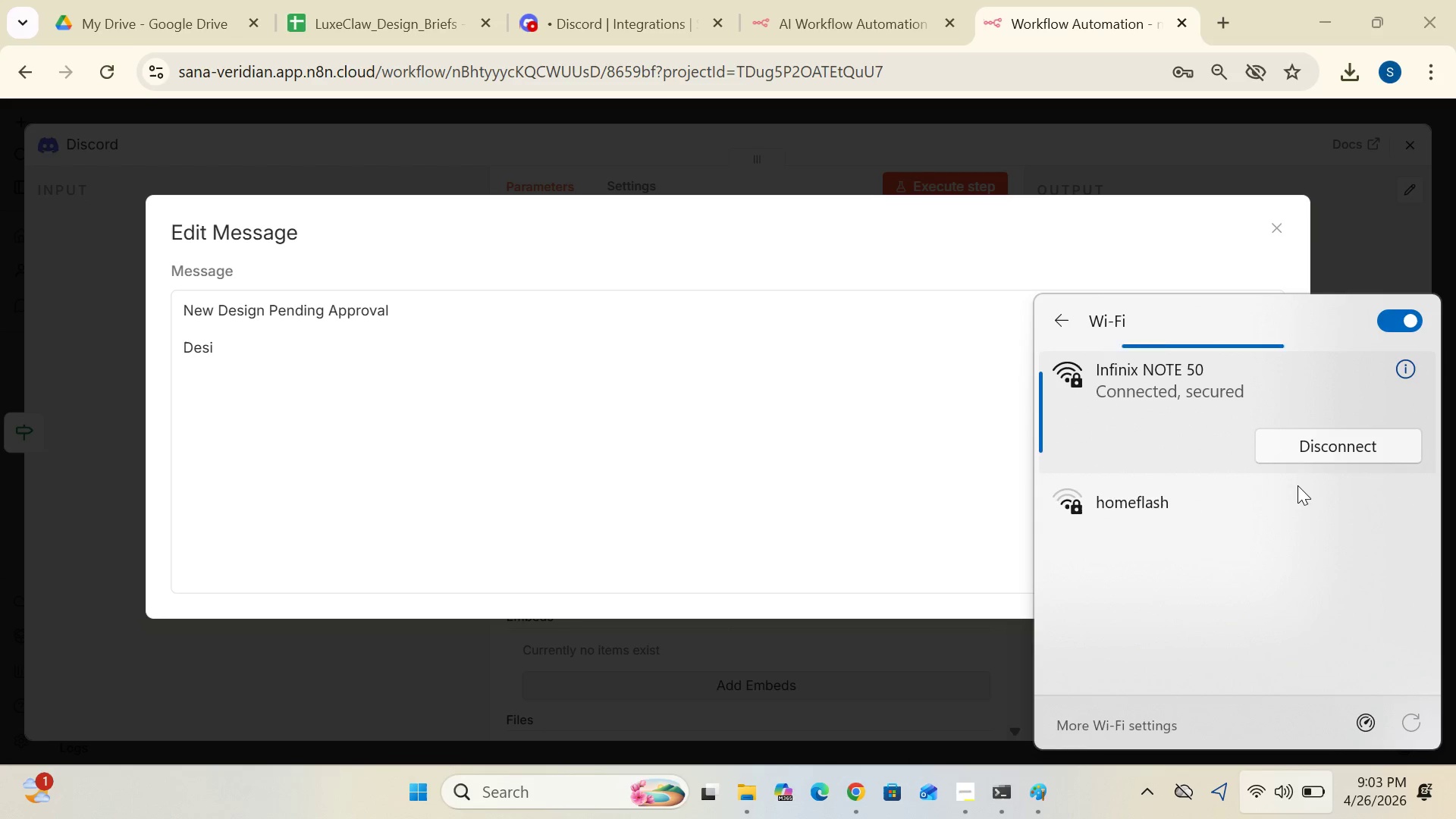 
wait(8.14)
 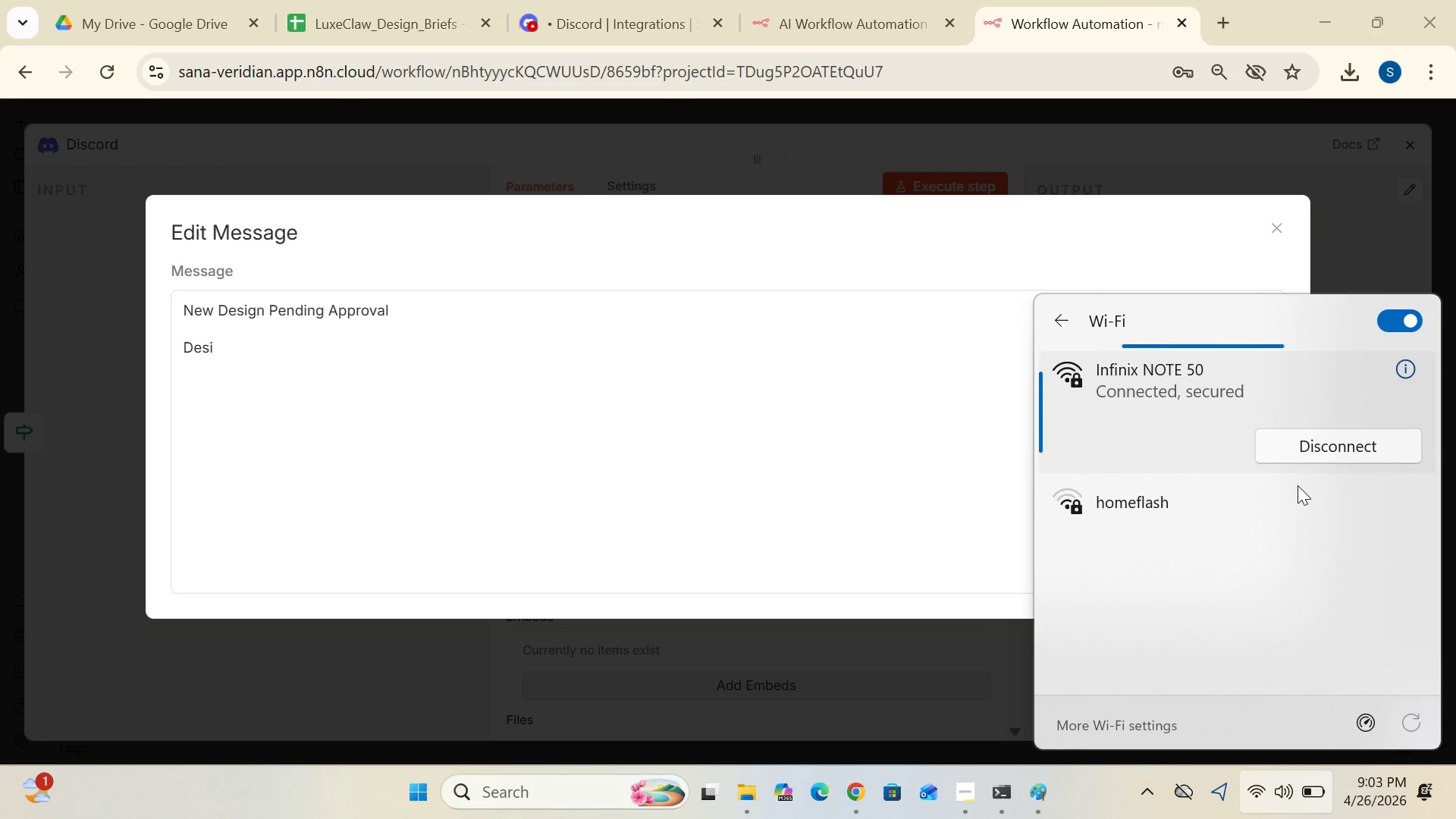 
left_click([238, 349])
 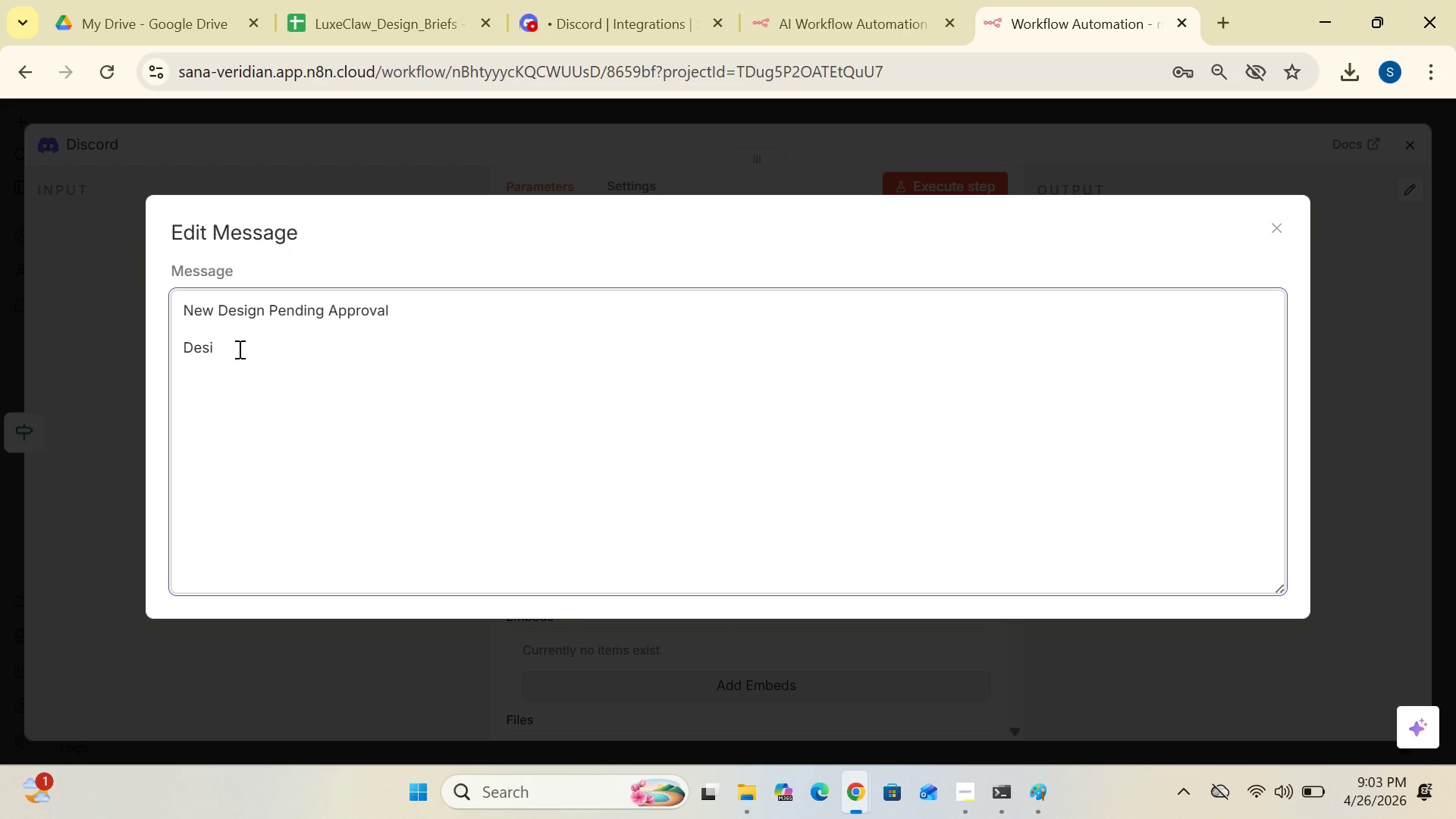 
wait(9.73)
 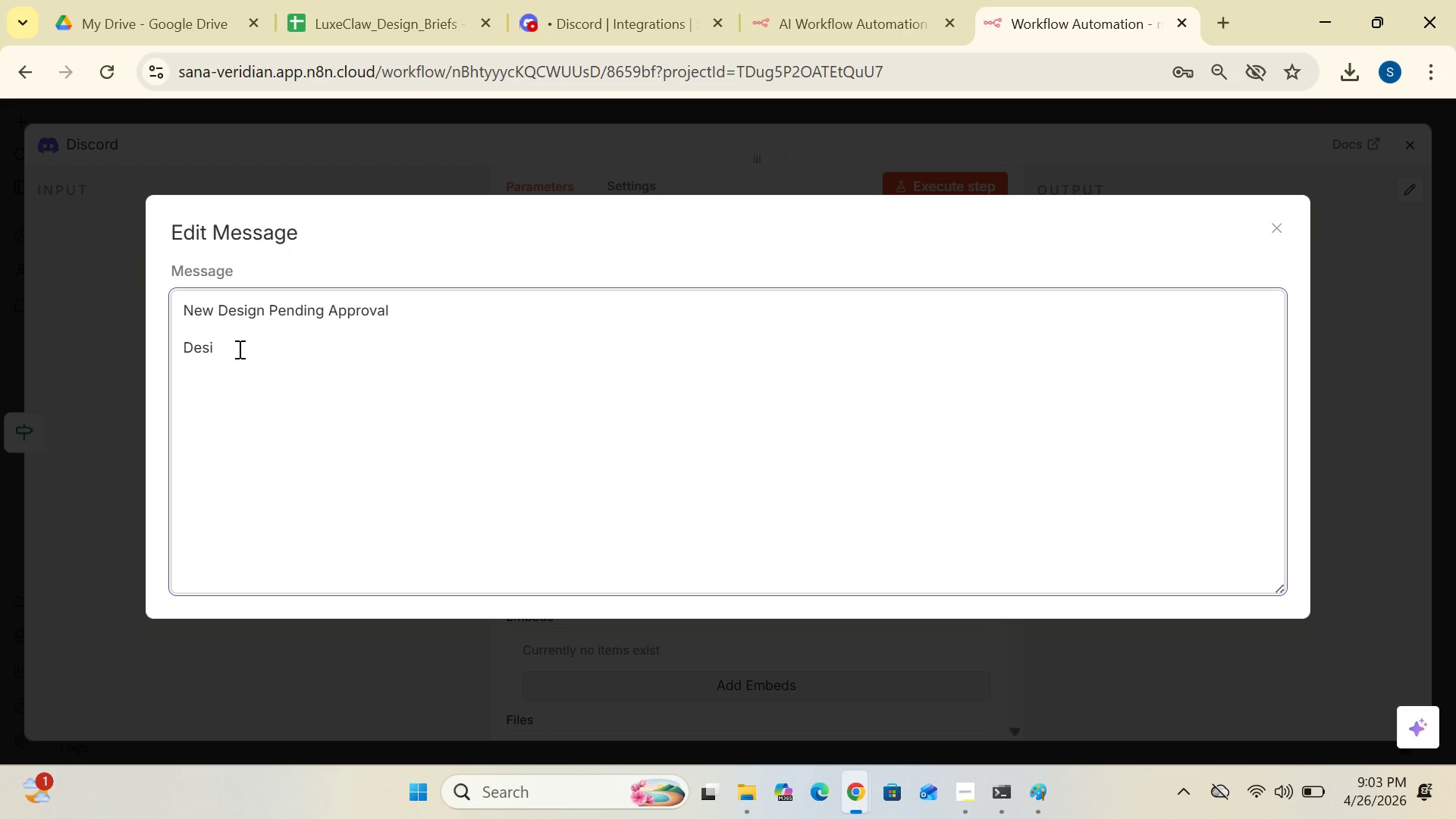 
key(G)
 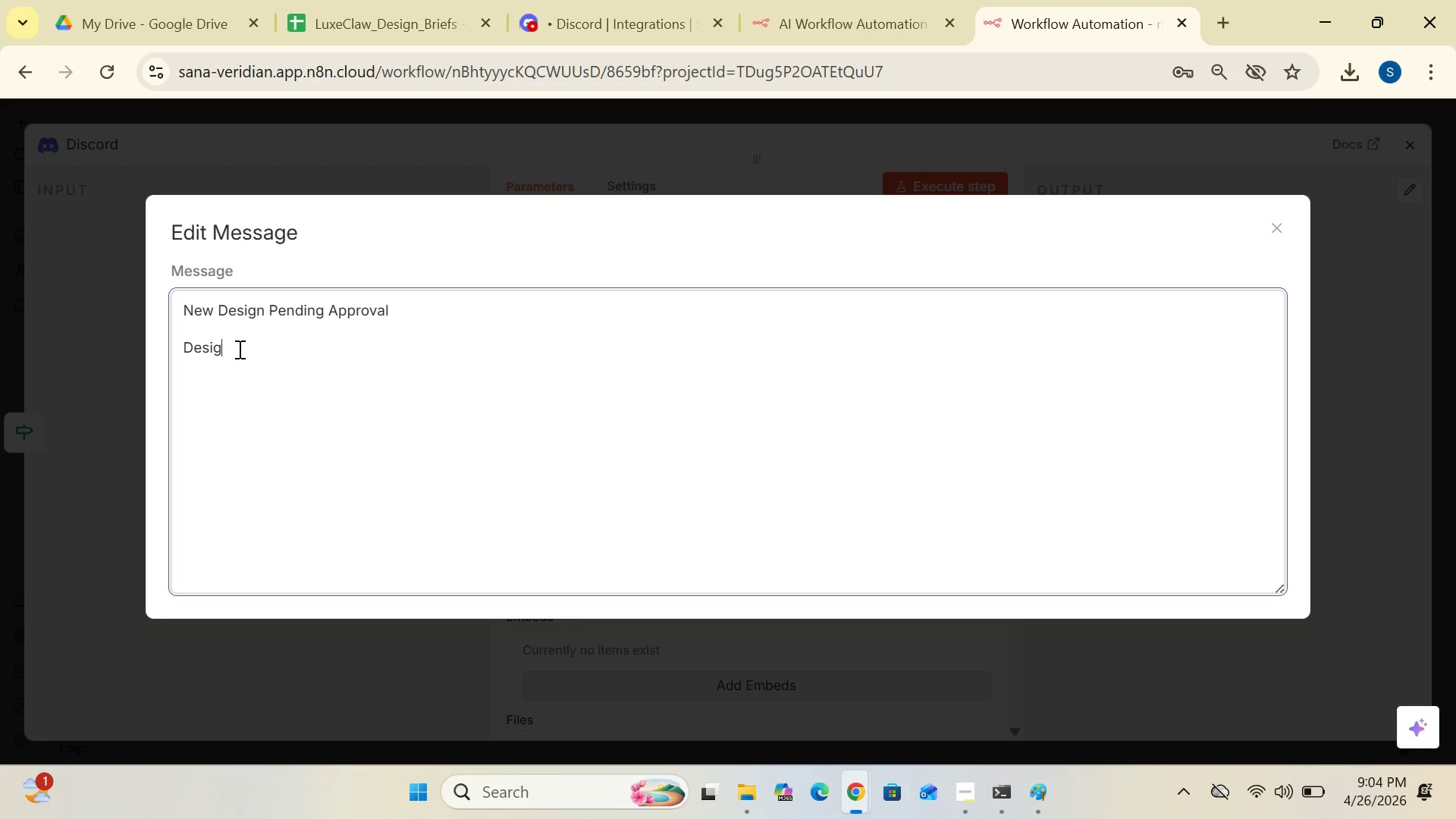 
key(N)
 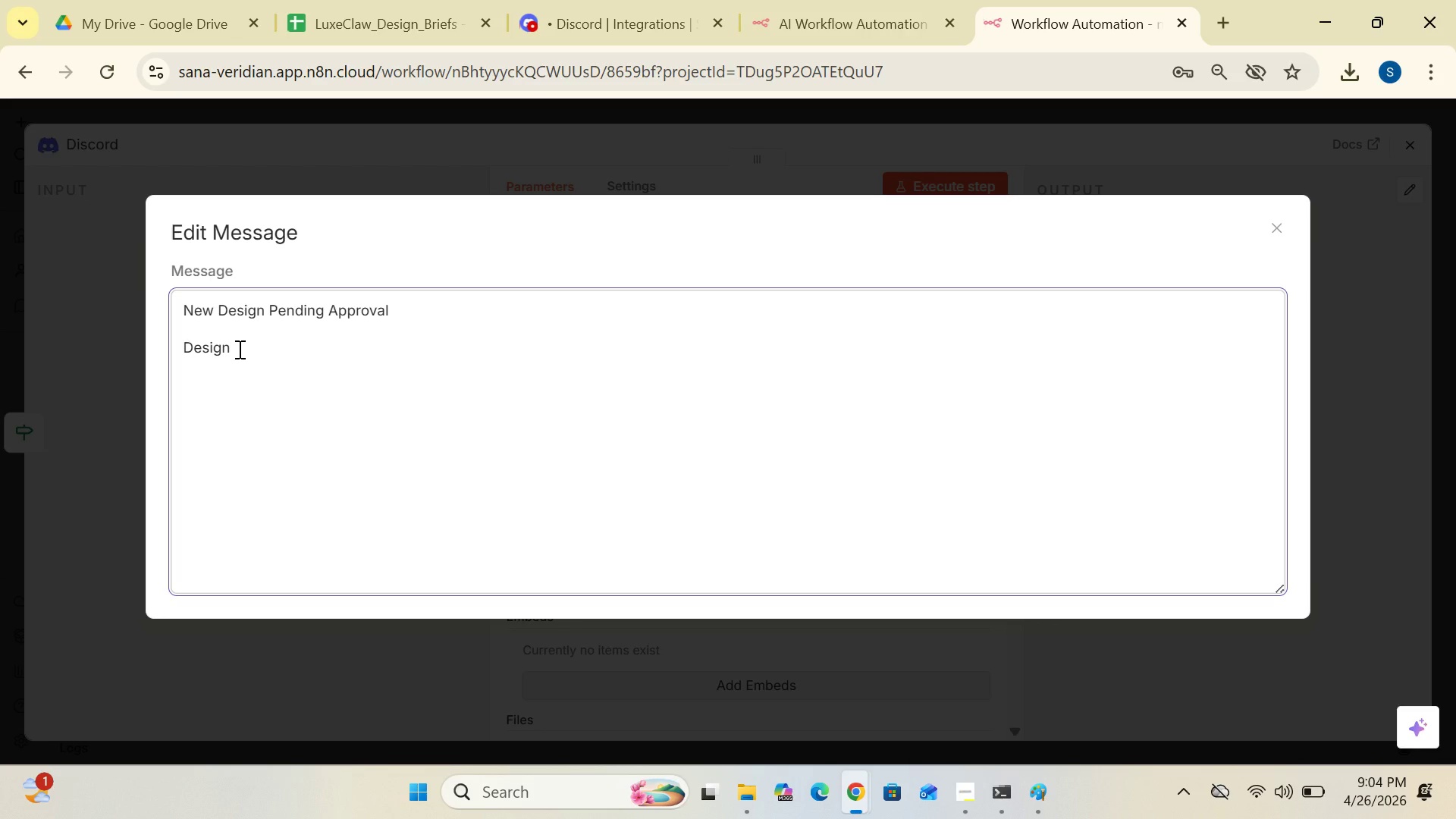 
wait(6.48)
 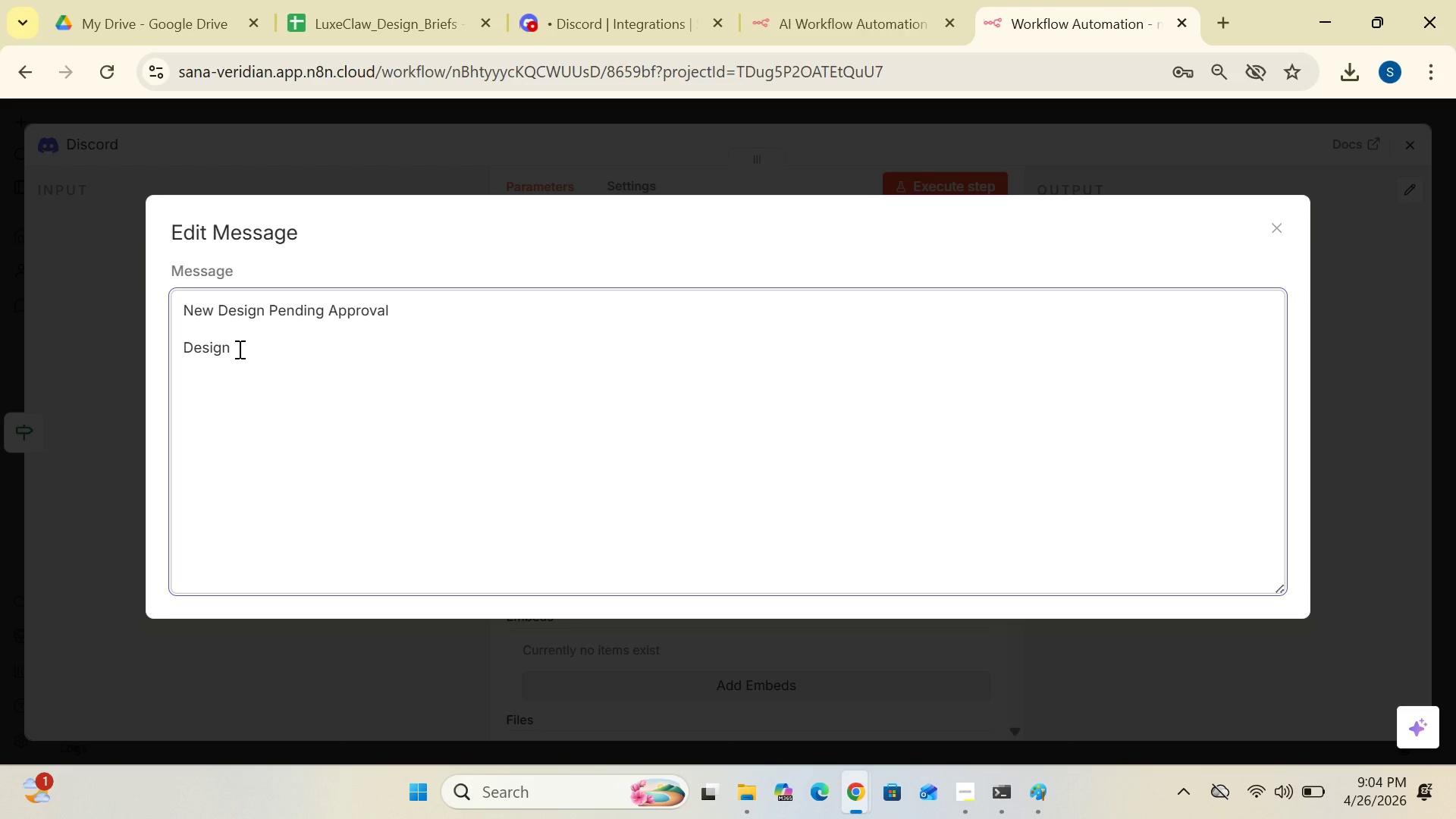 
type( ID)
 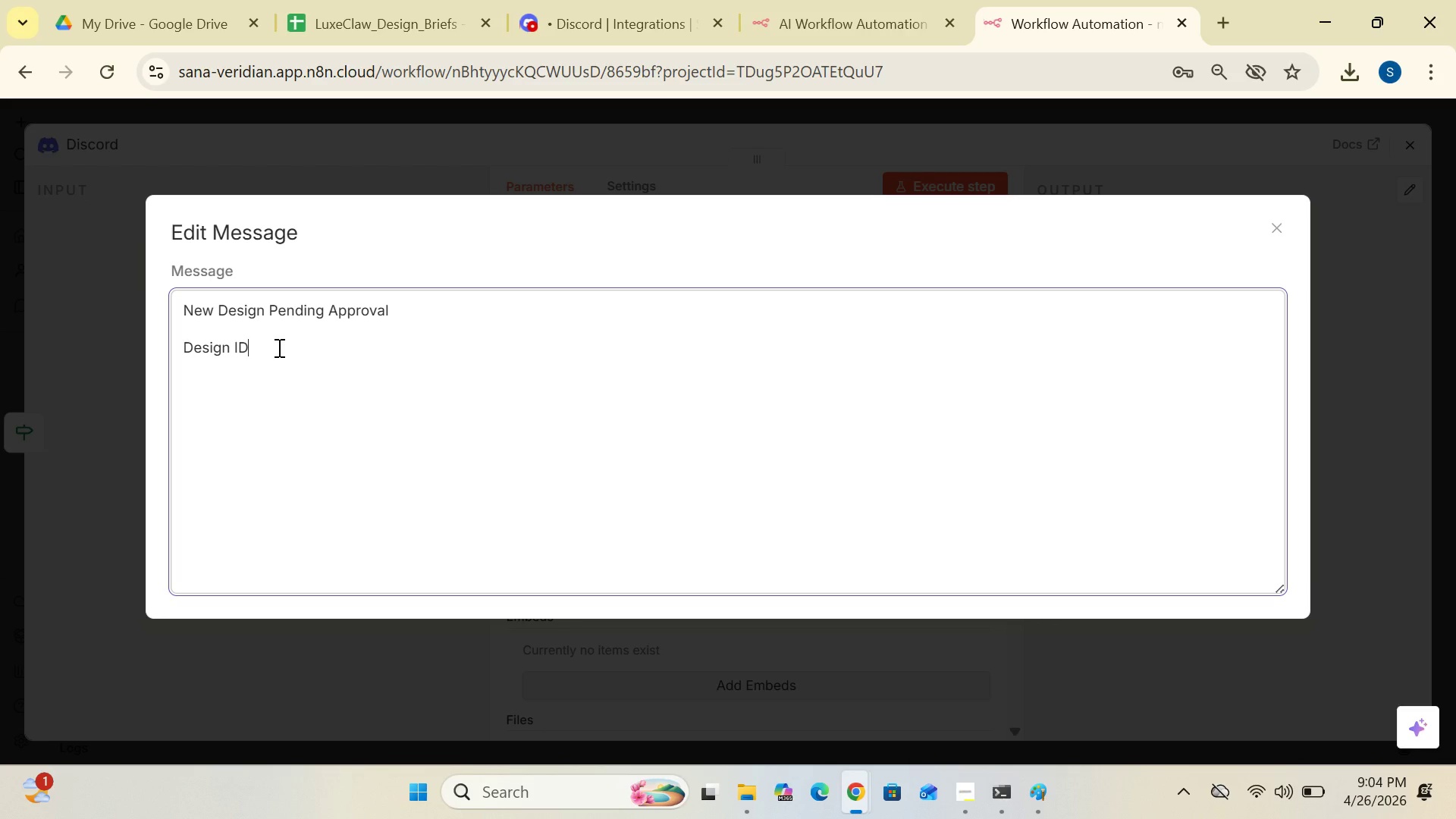 
wait(6.23)
 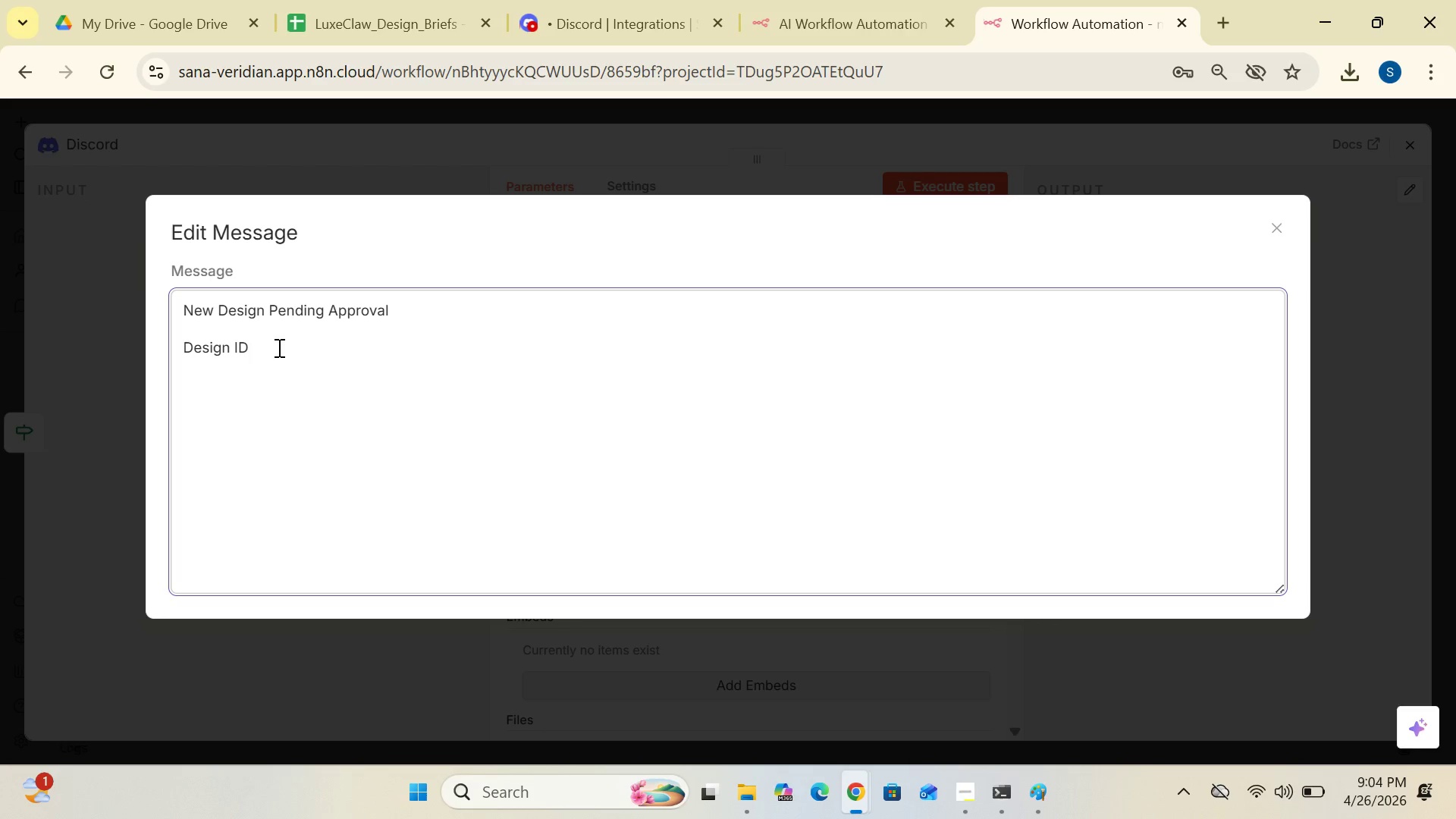 
key(Shift+Semicolon)
 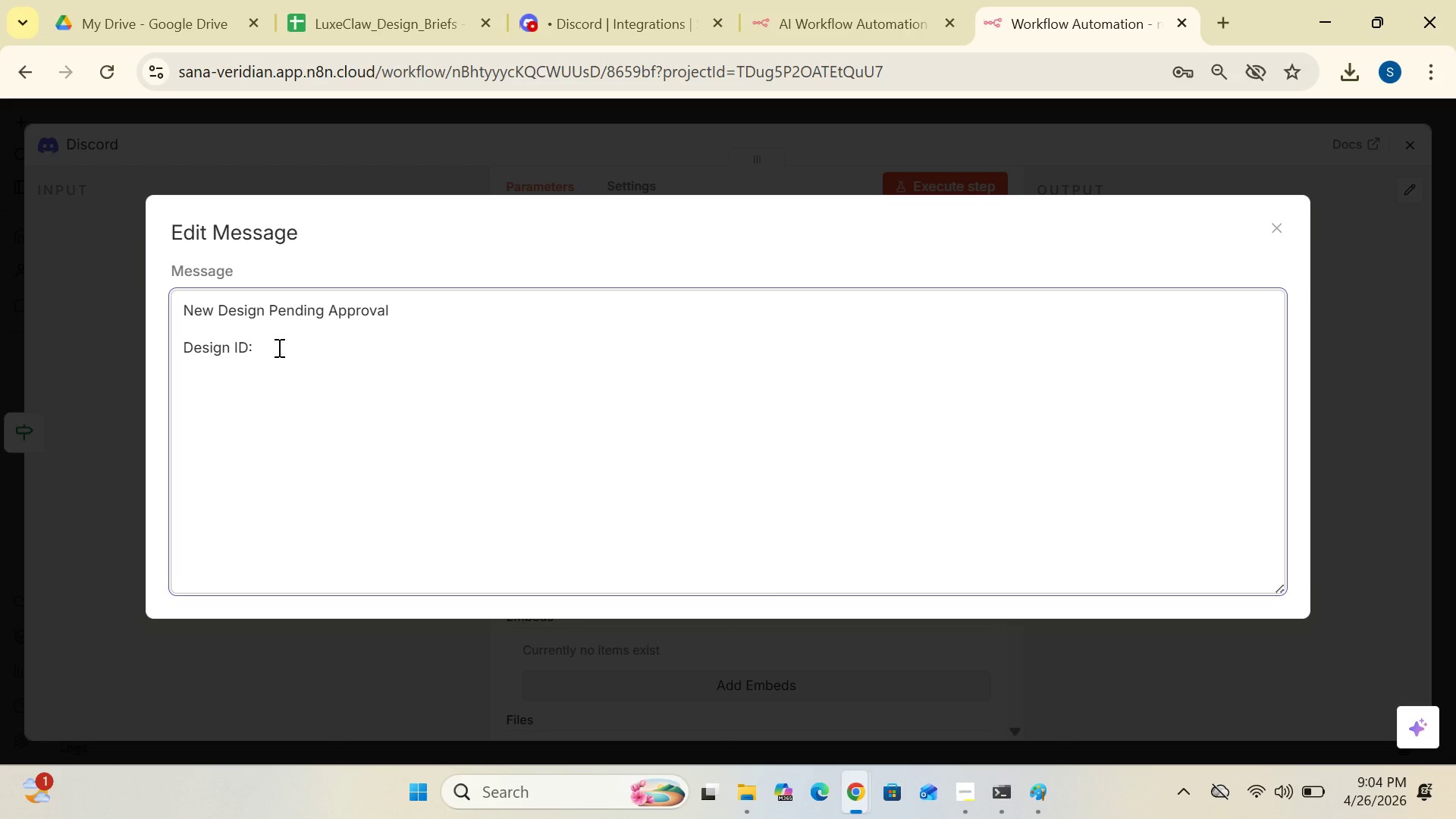 
wait(20.84)
 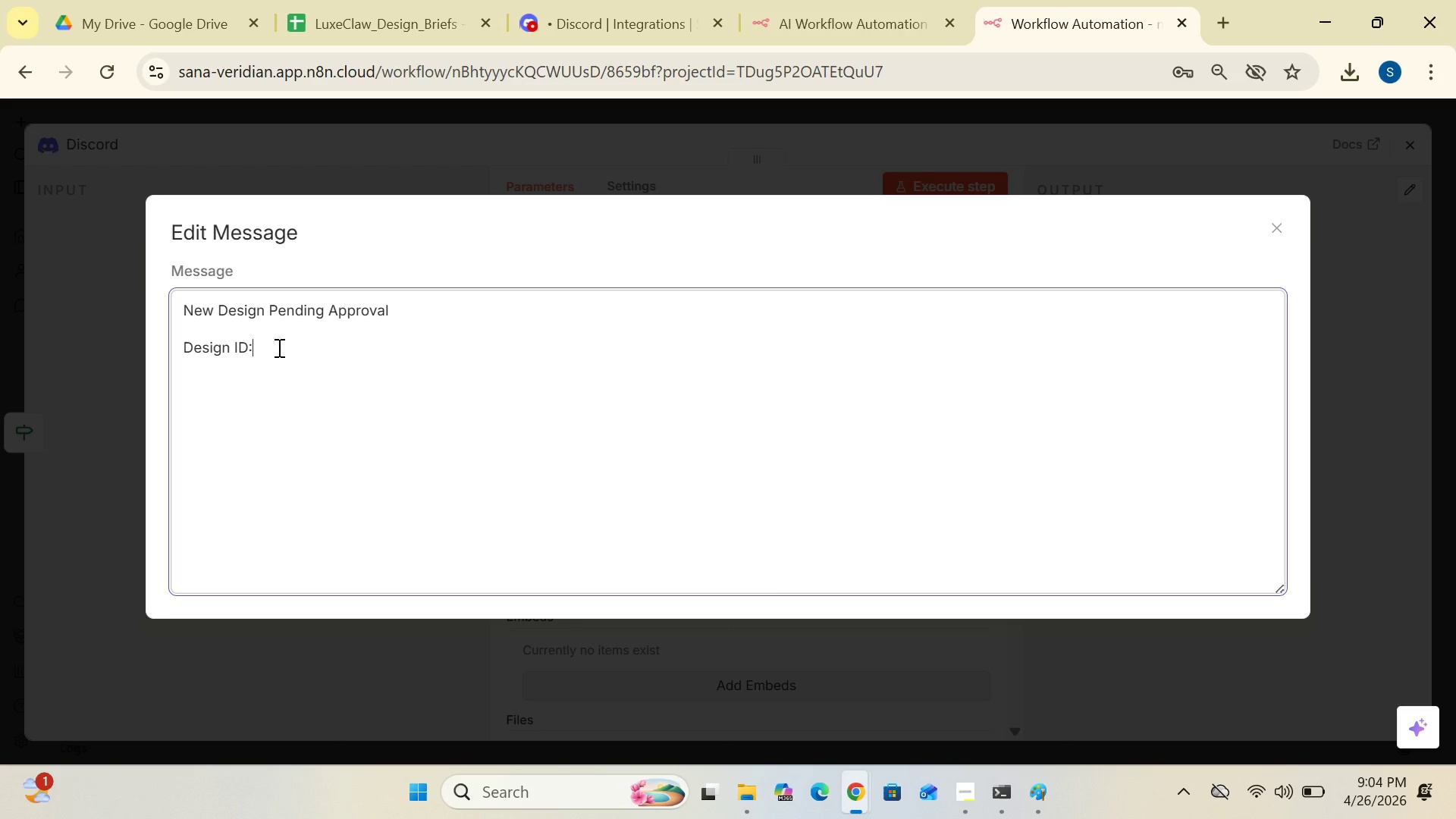 
key(Shift+BracketLeft)
 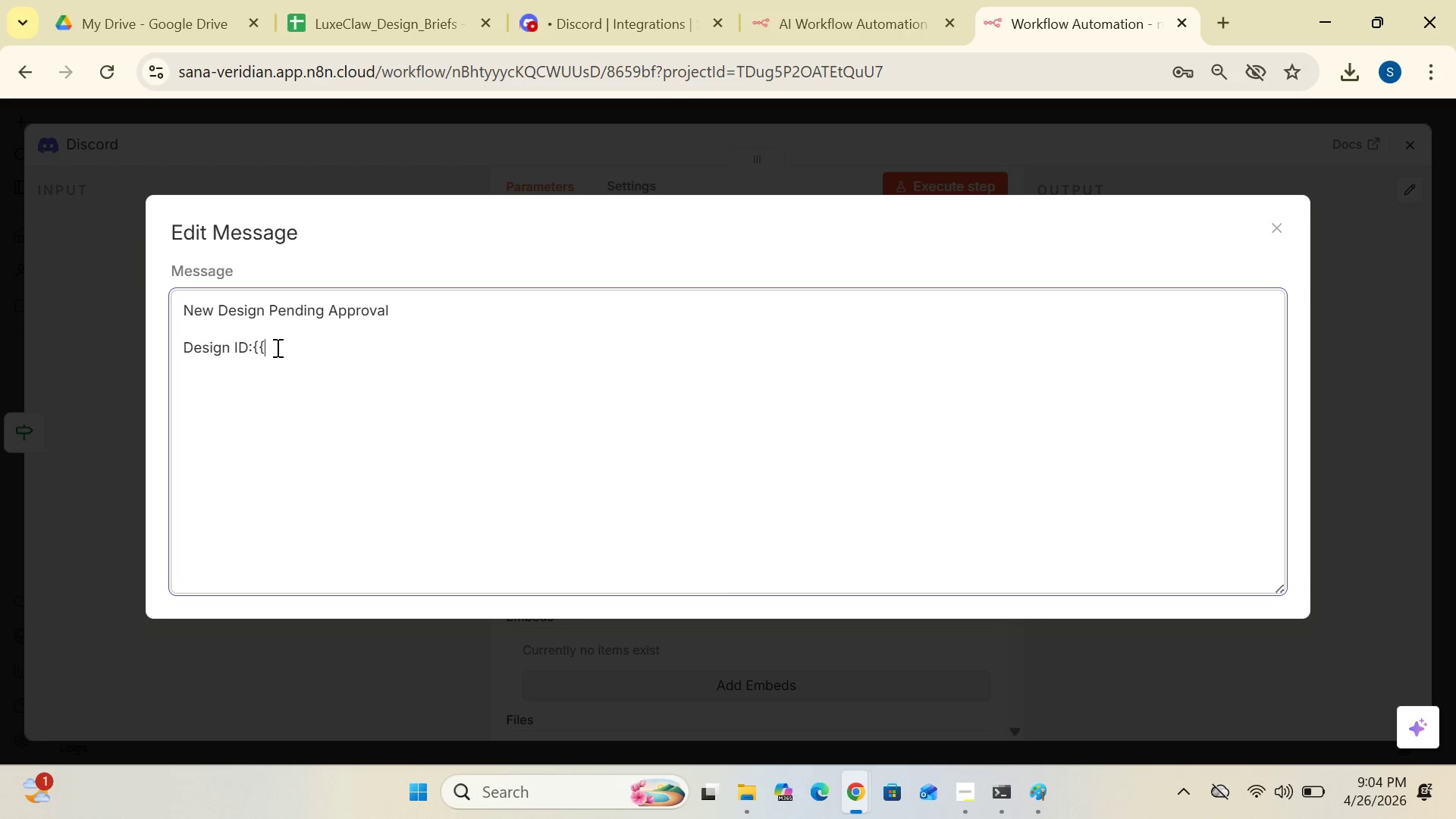 
key(Shift+BracketLeft)
 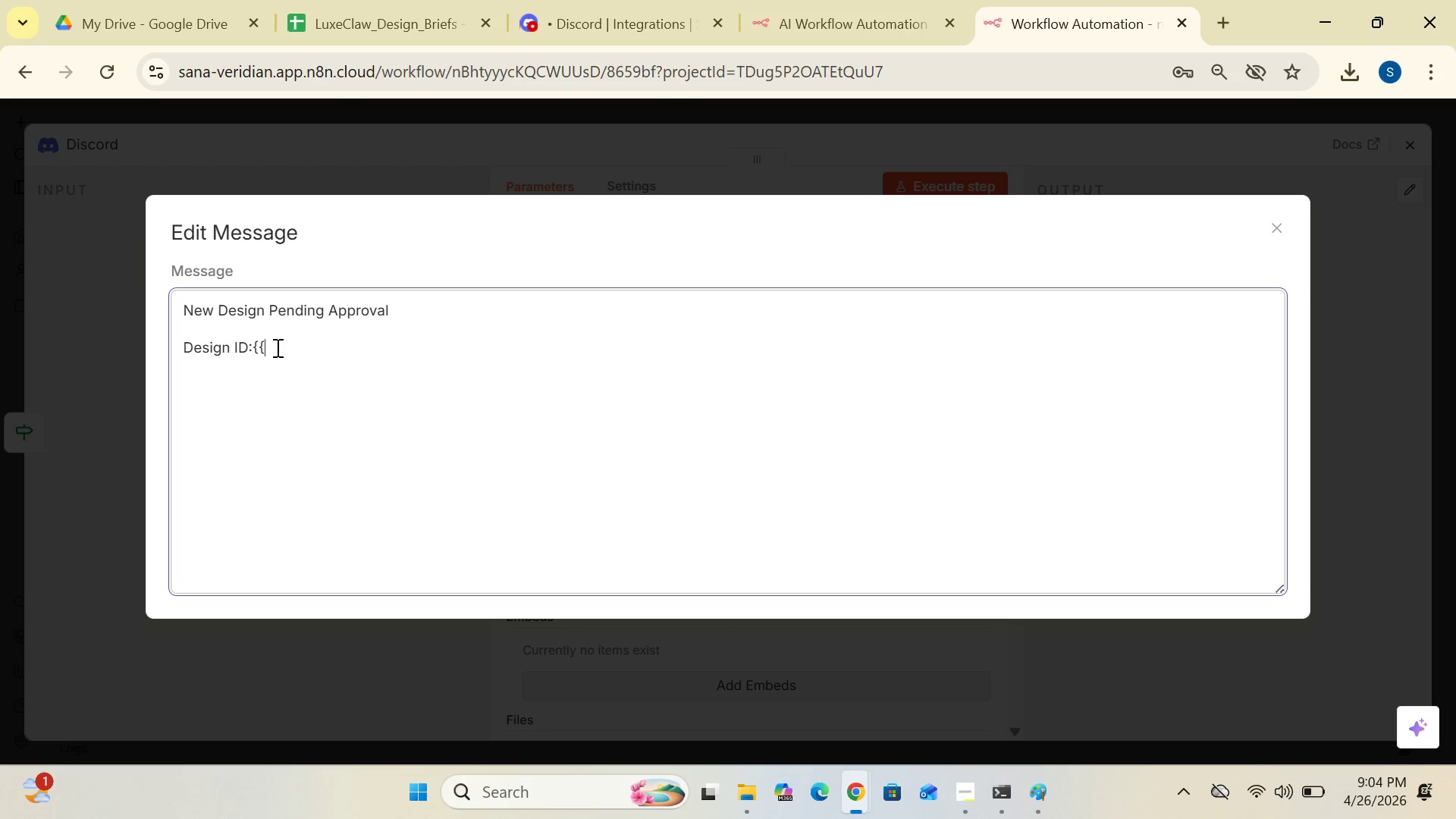 
key(Space)
 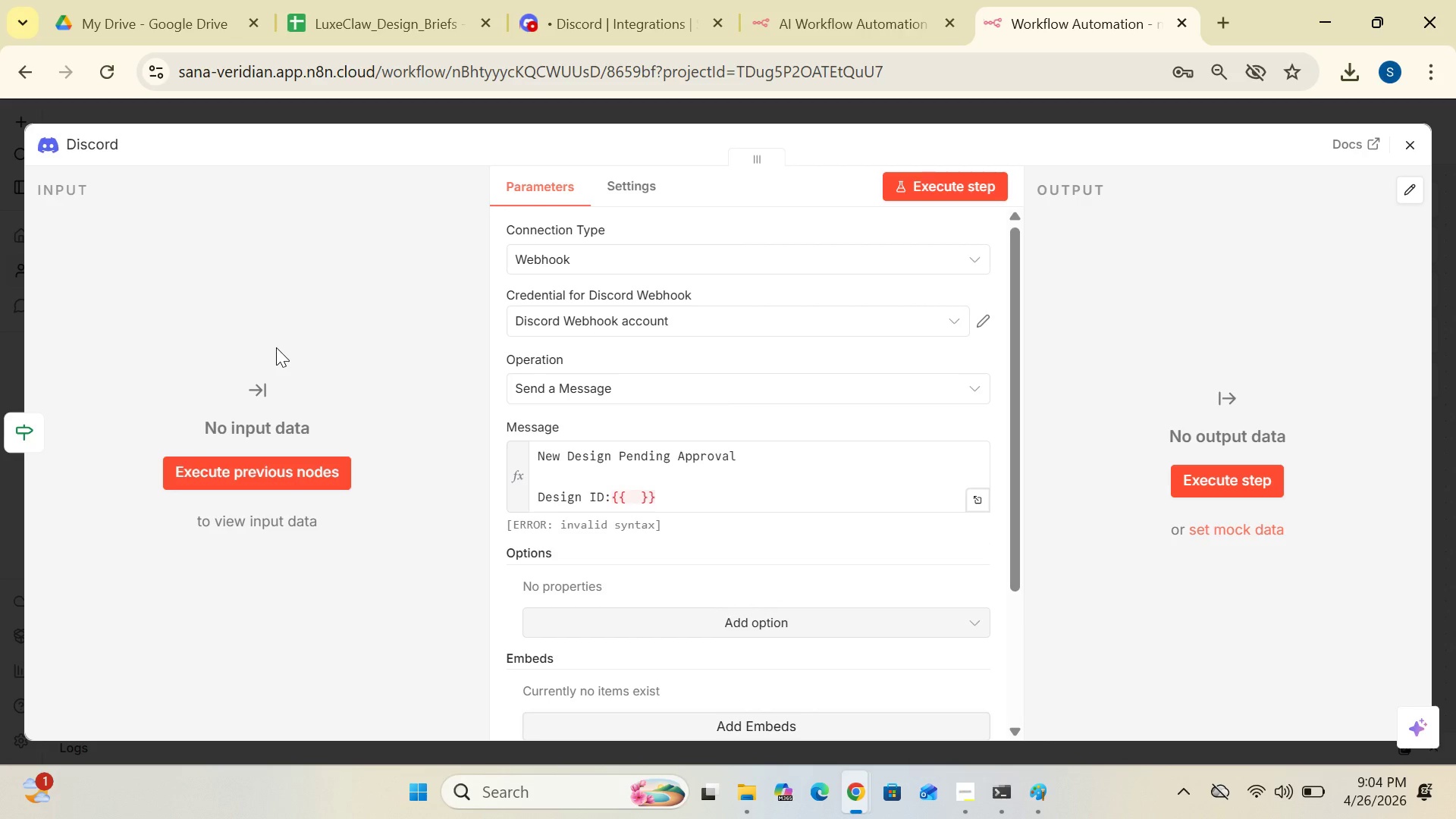 
hold_key(key=ShiftLeft, duration=1.53)
 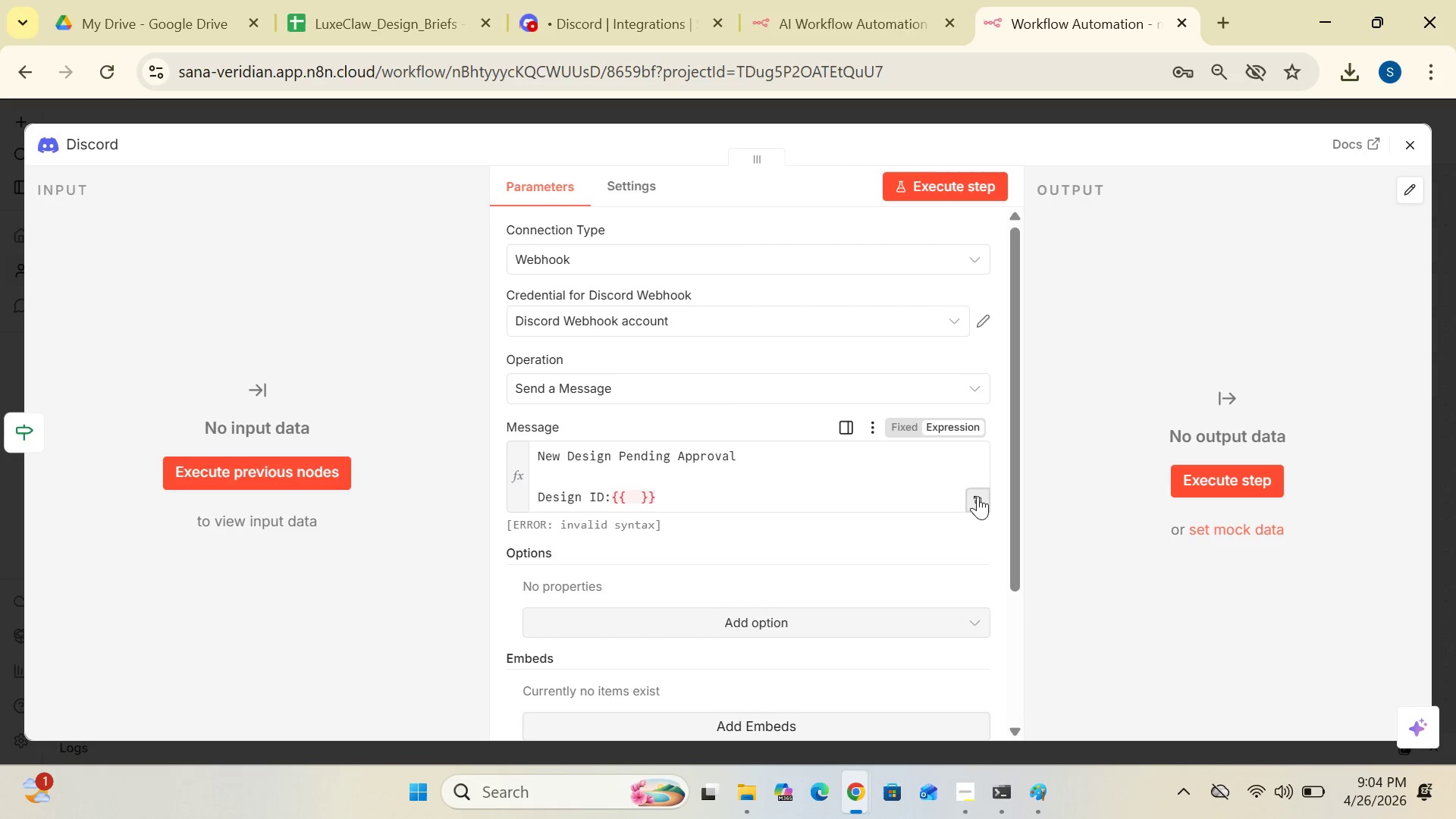 
left_click([977, 493])
 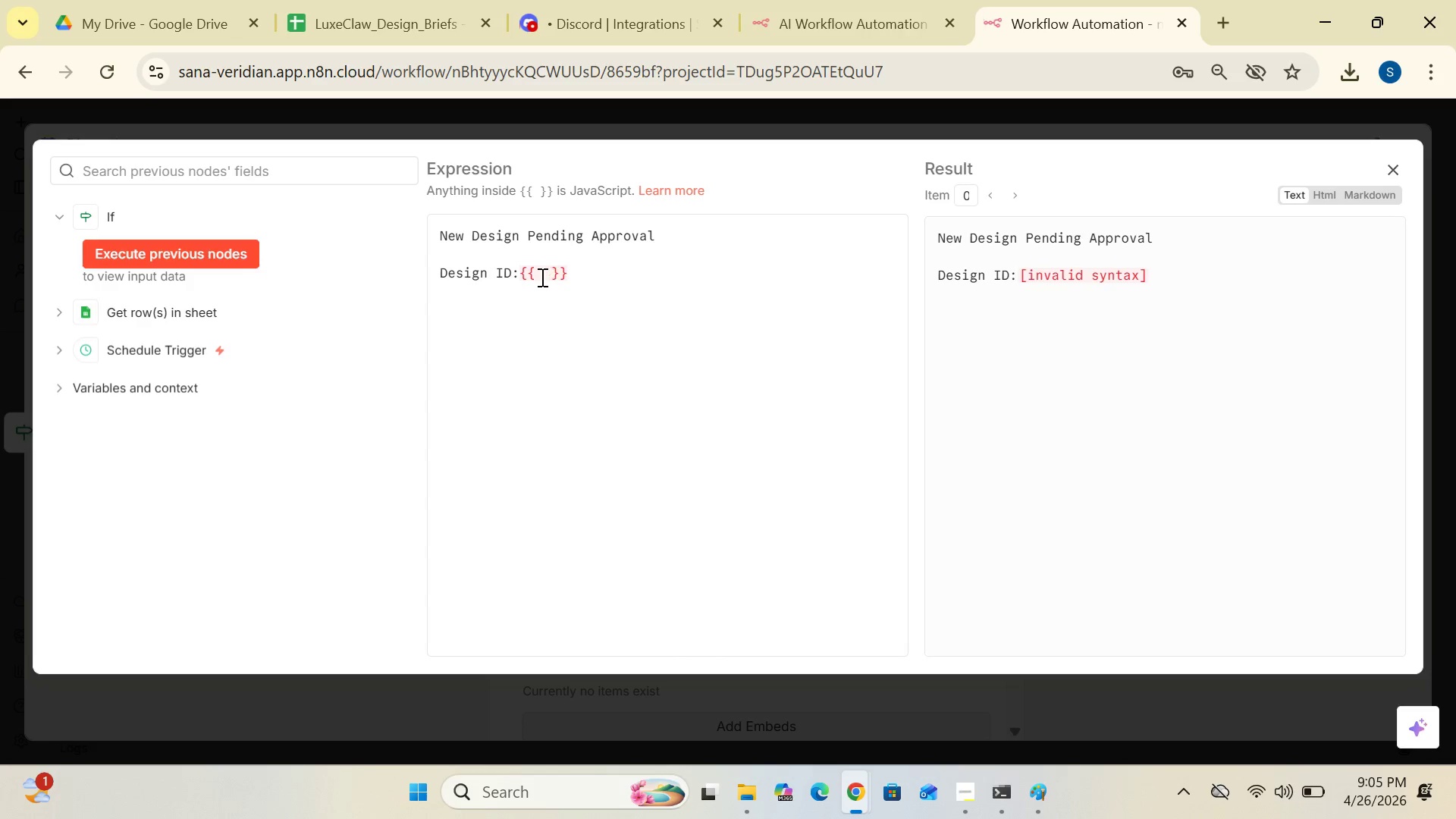 
left_click([541, 277])
 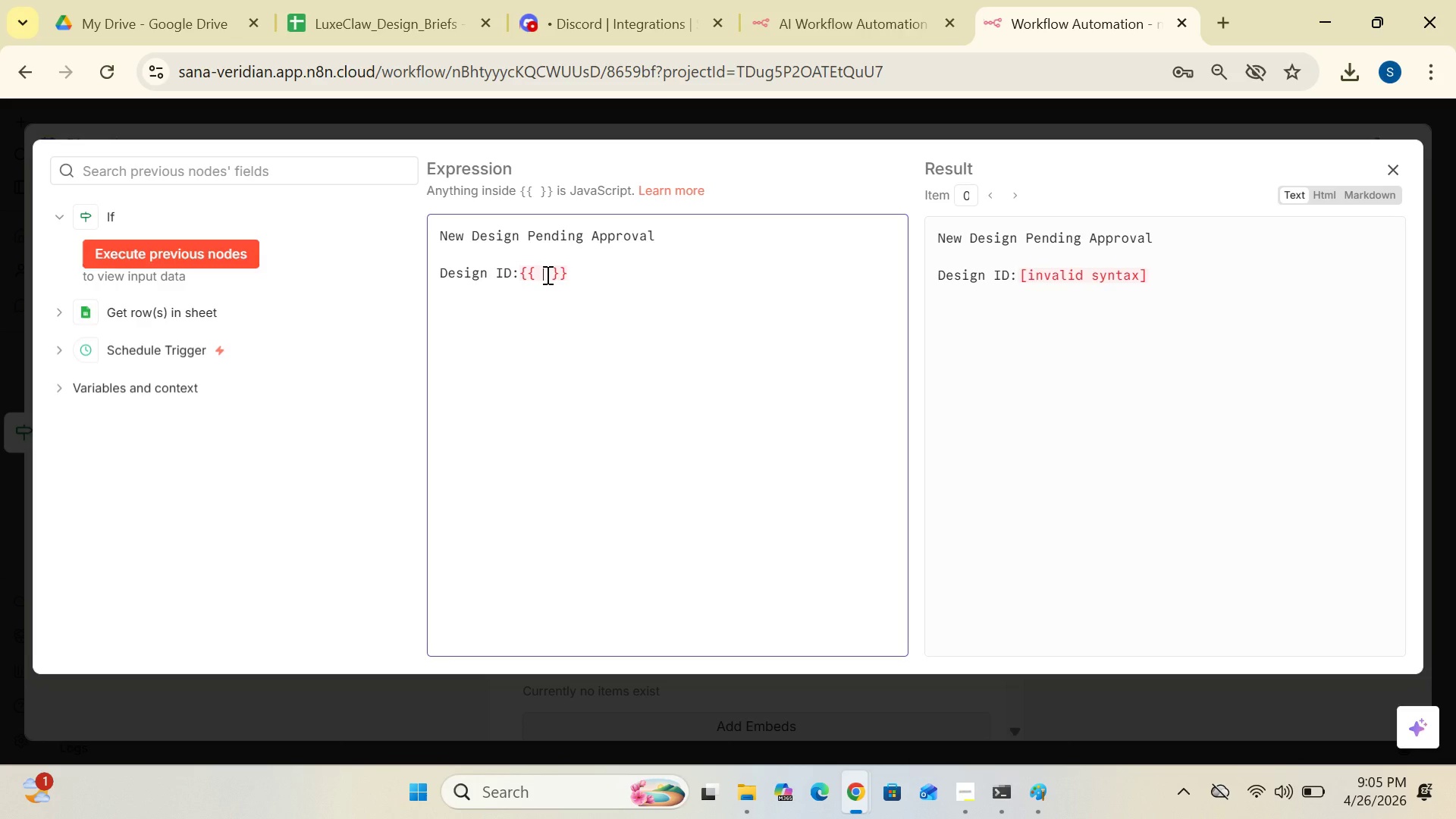 
wait(5.25)
 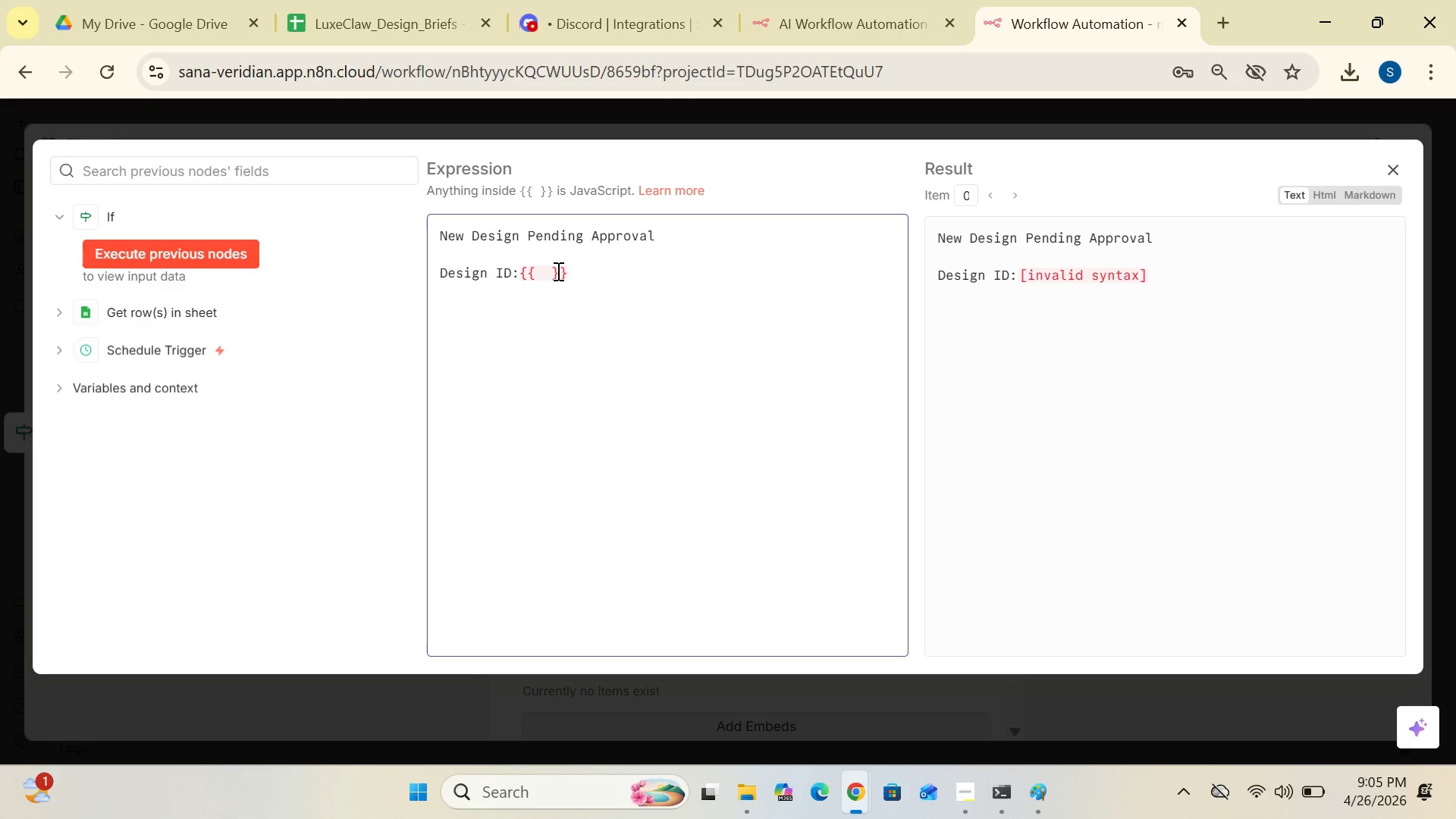 
key(Shift+4)
 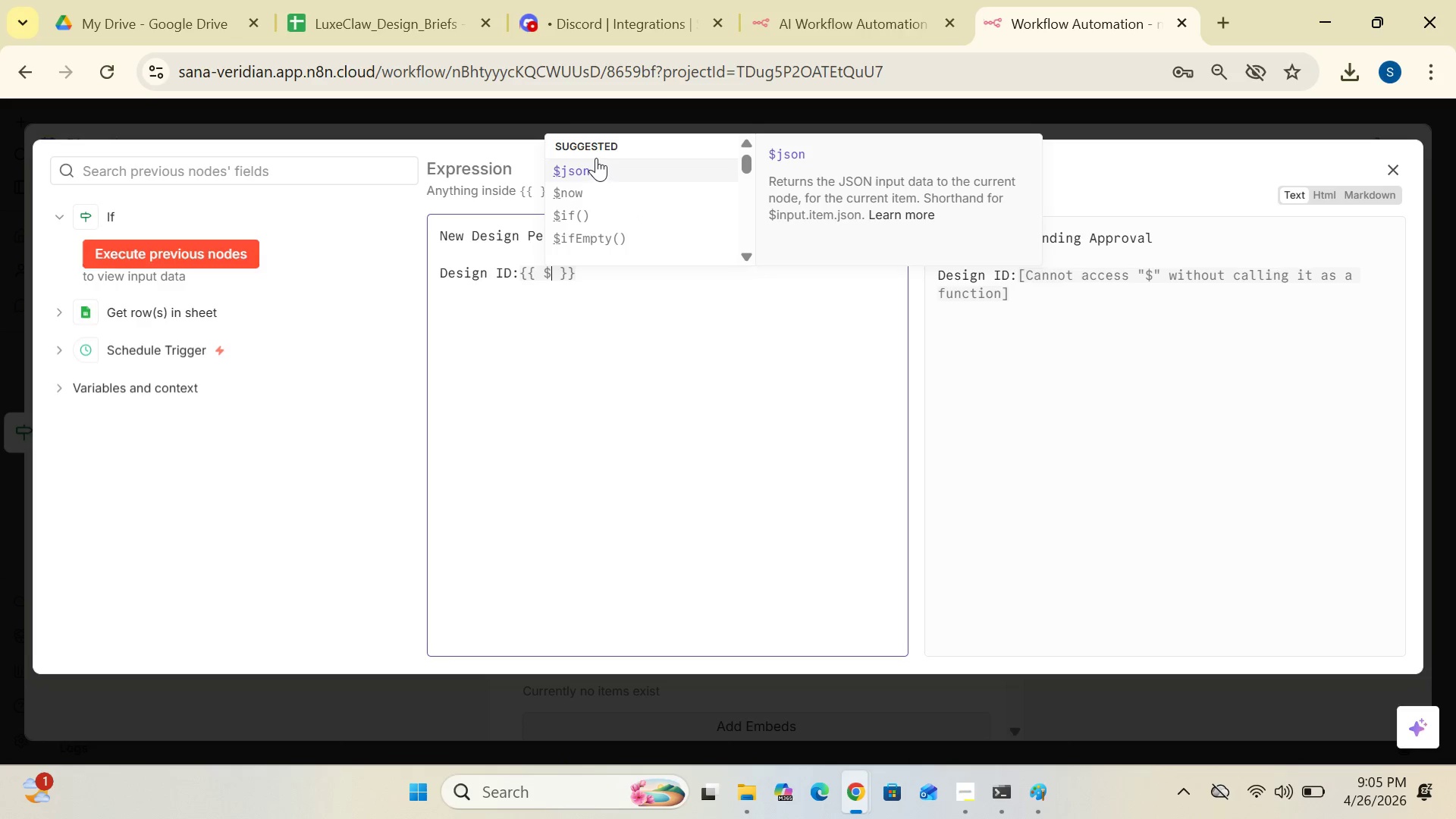 
left_click([596, 158])
 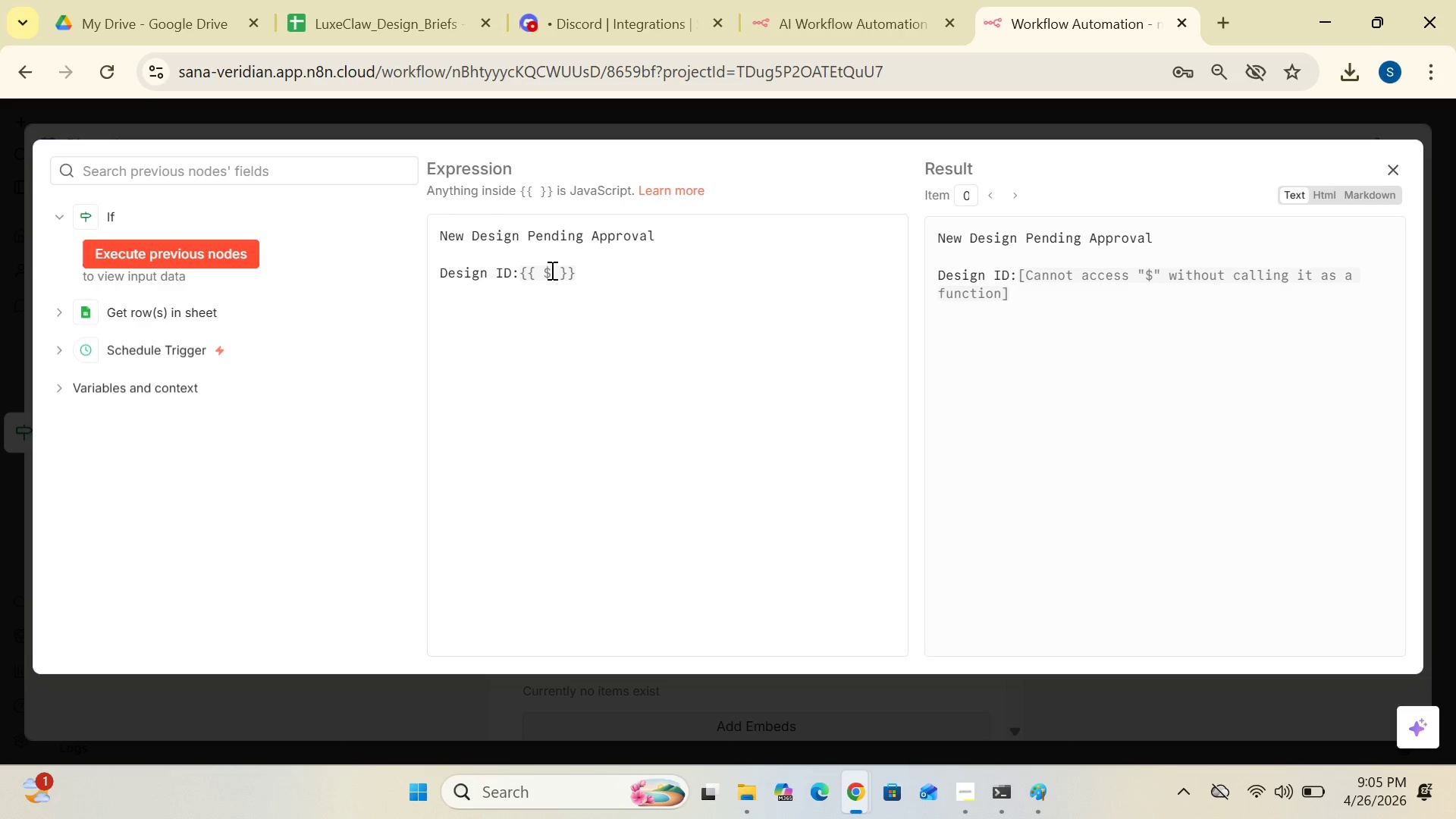 
left_click([551, 270])
 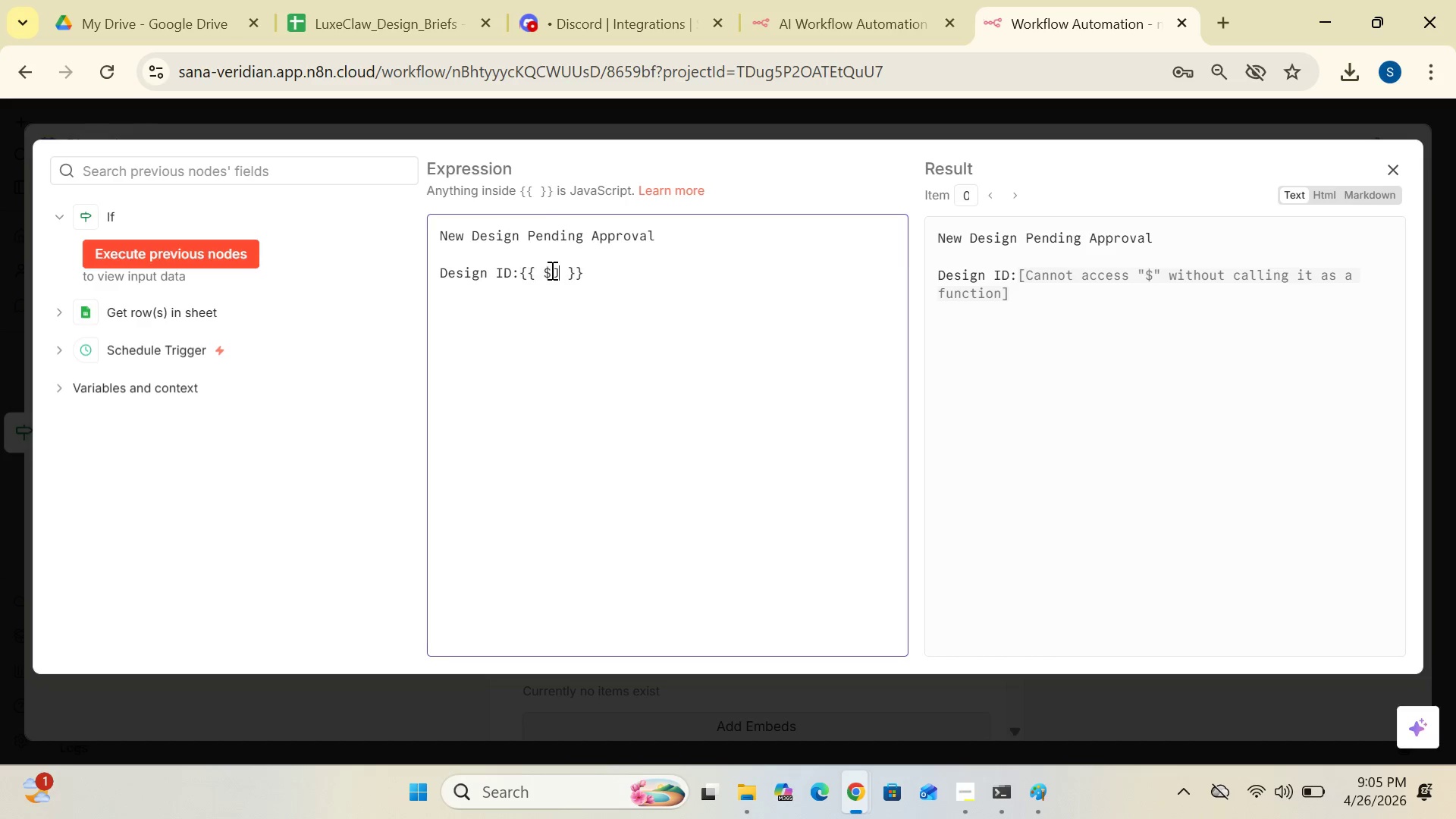 
type(JSON)
key(Backspace)
key(Backspace)
key(Backspace)
key(Backspace)
type(json.)
 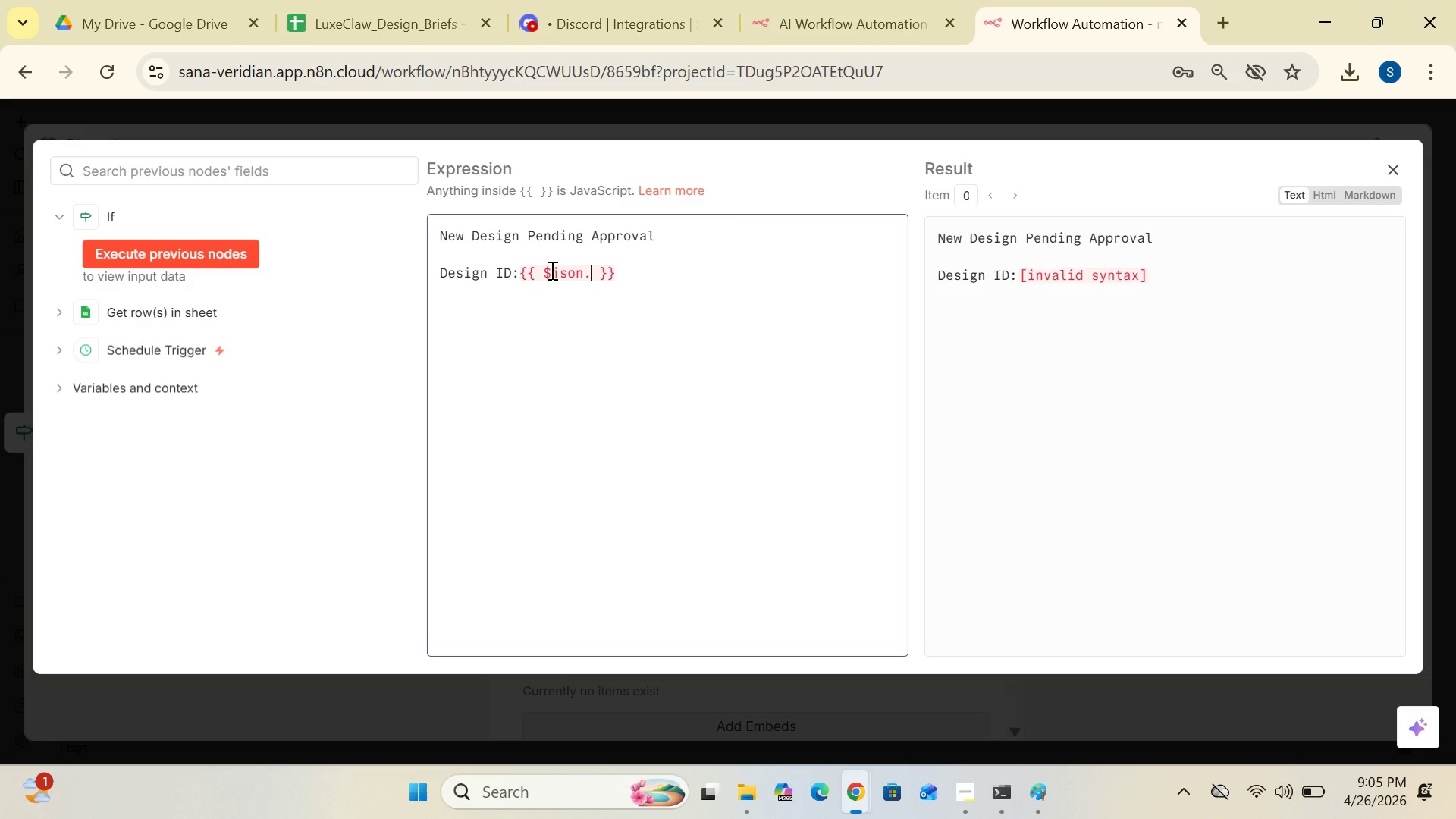 
key(Backspace)
type(["Design ID)
 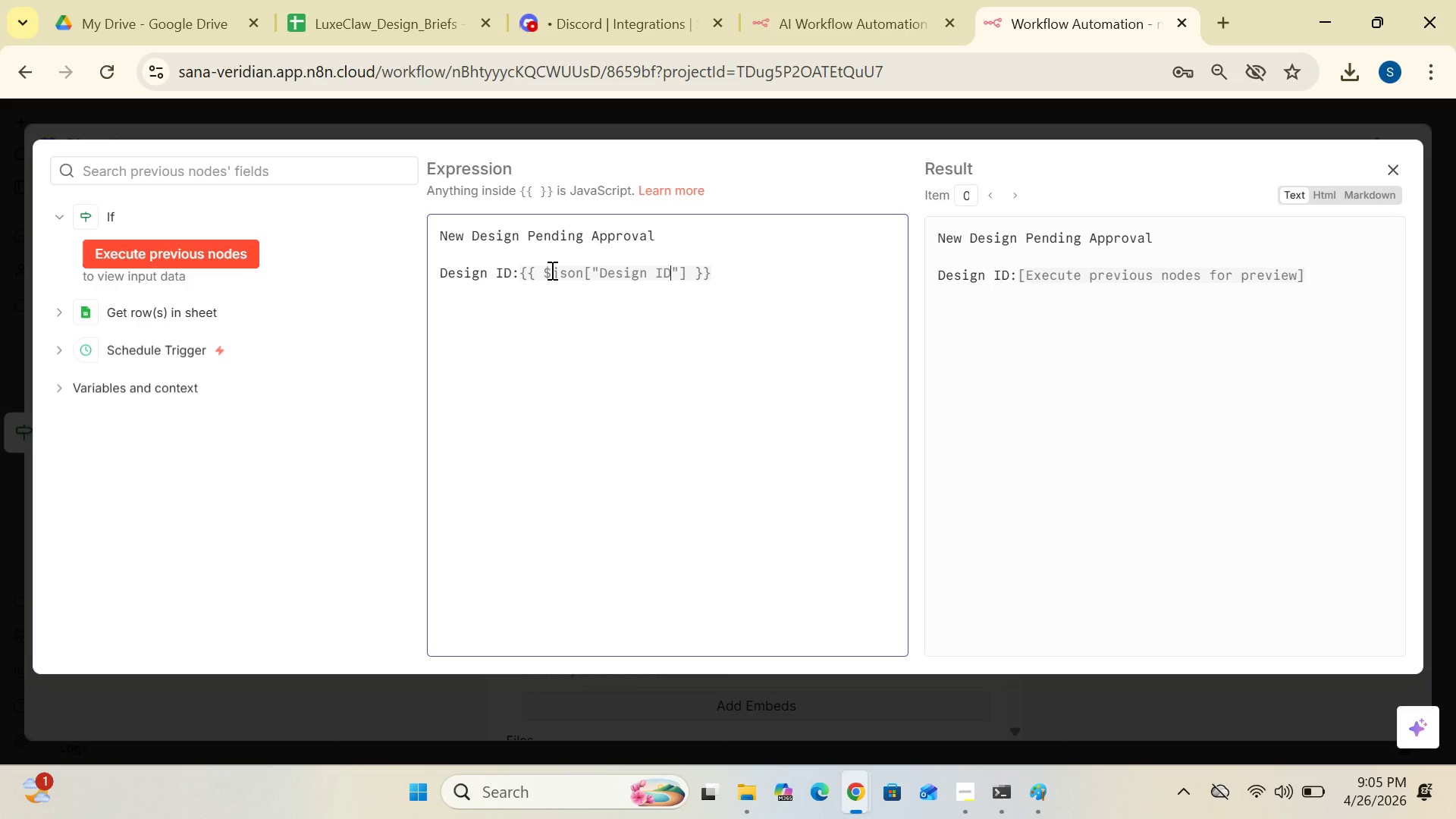 
left_click([723, 268])
 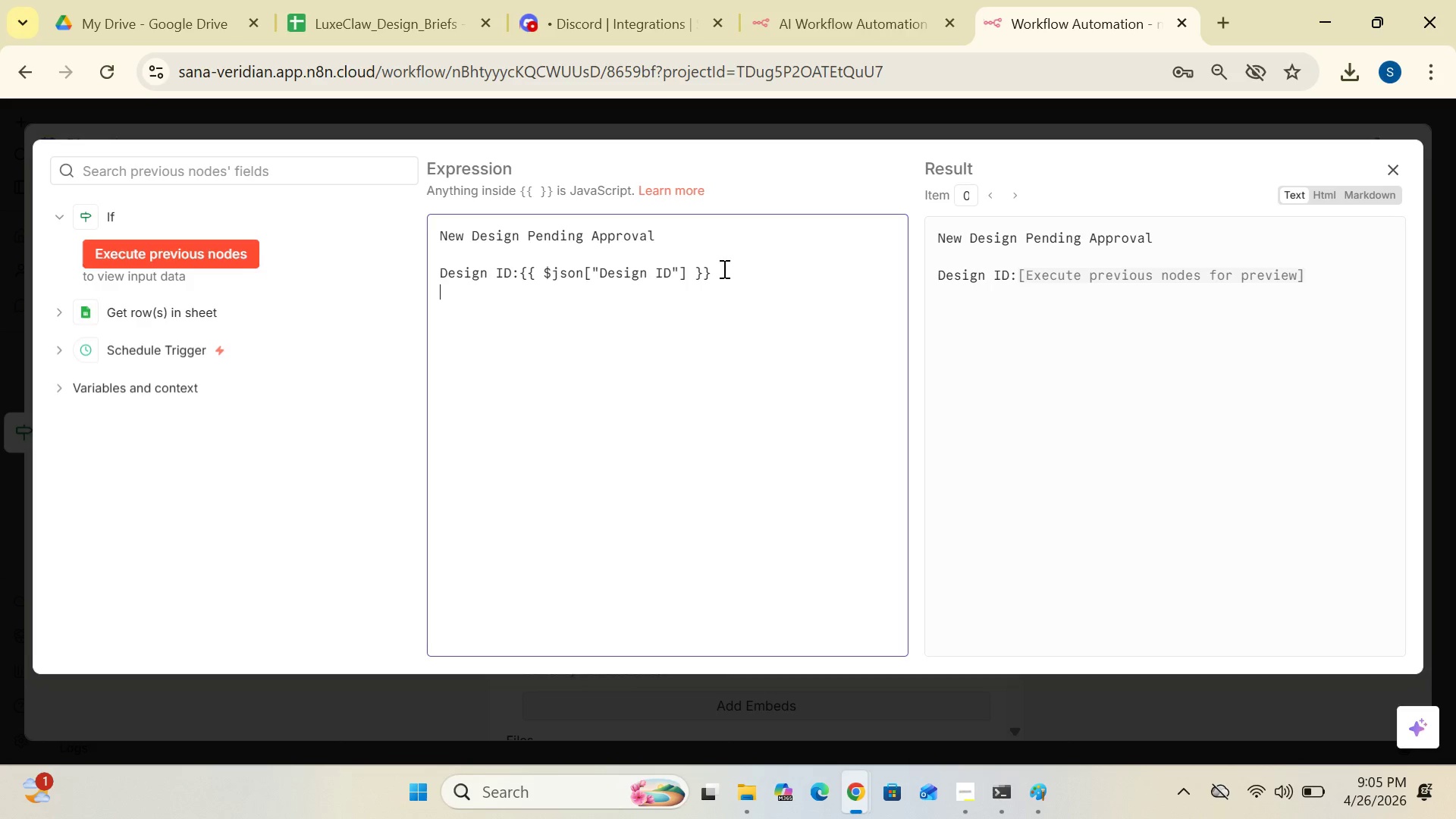 
key(Enter)
 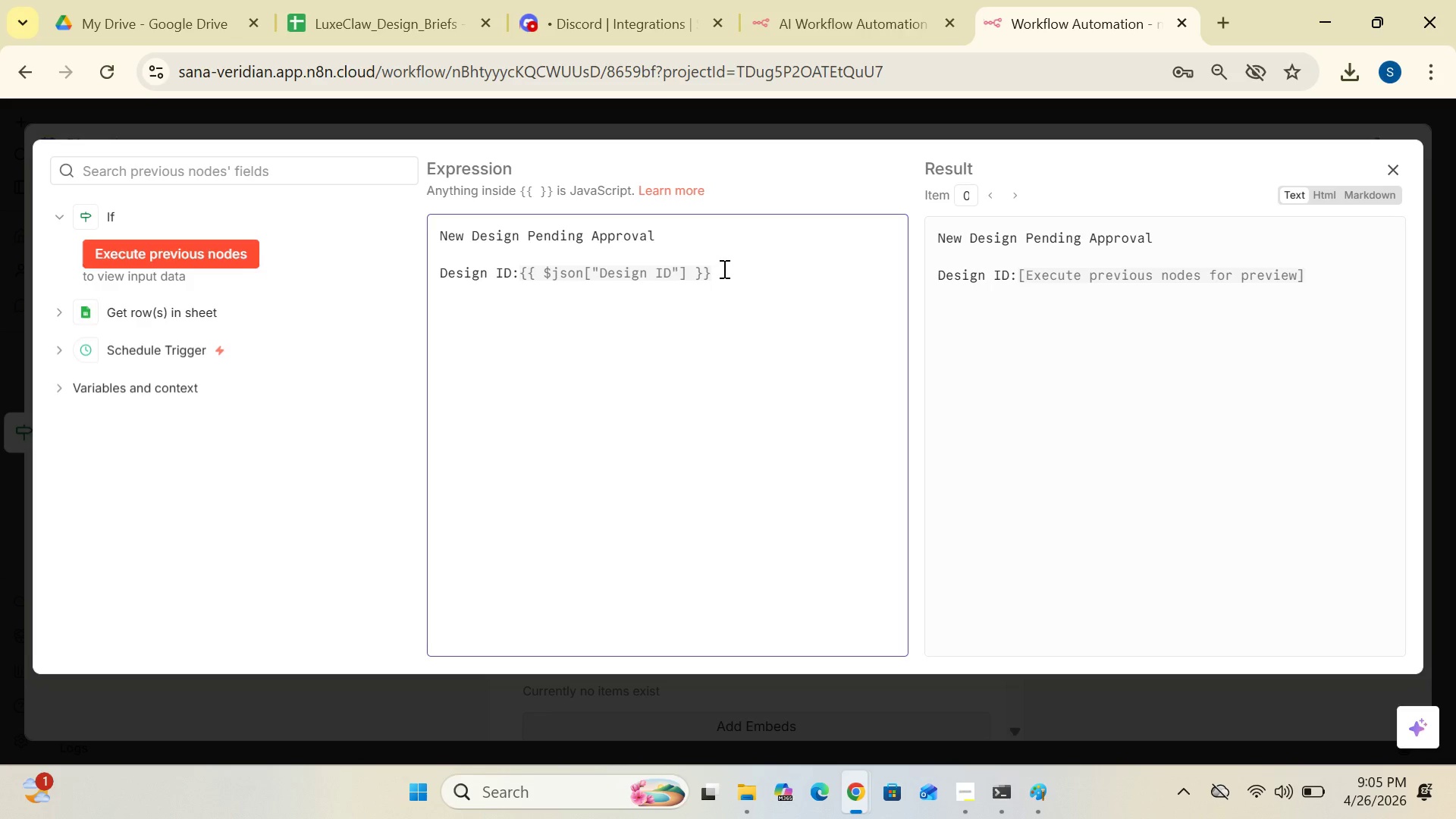 
type(Length;)
key(Backspace)
type(:{{)
 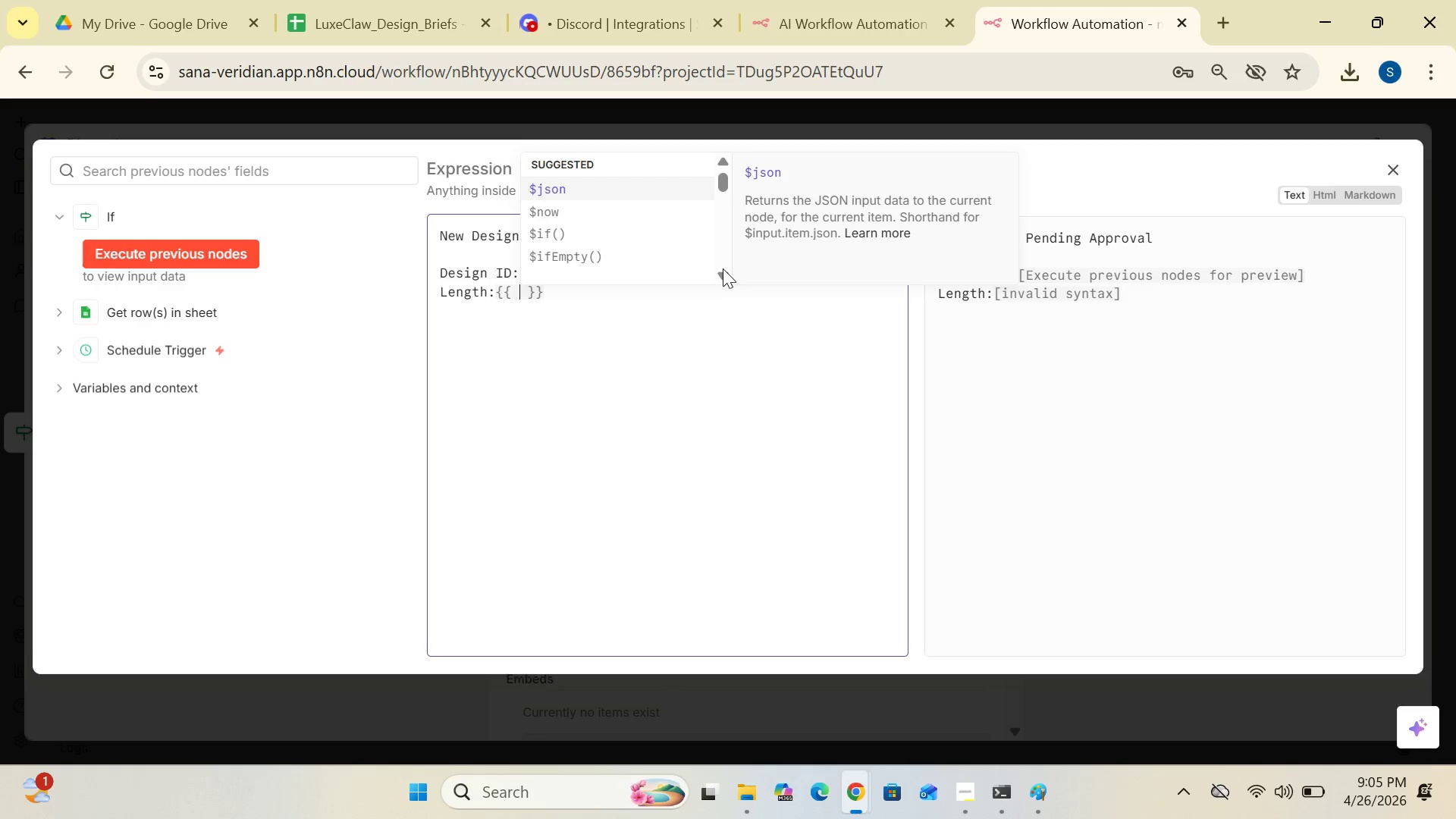 
left_click([614, 177])
 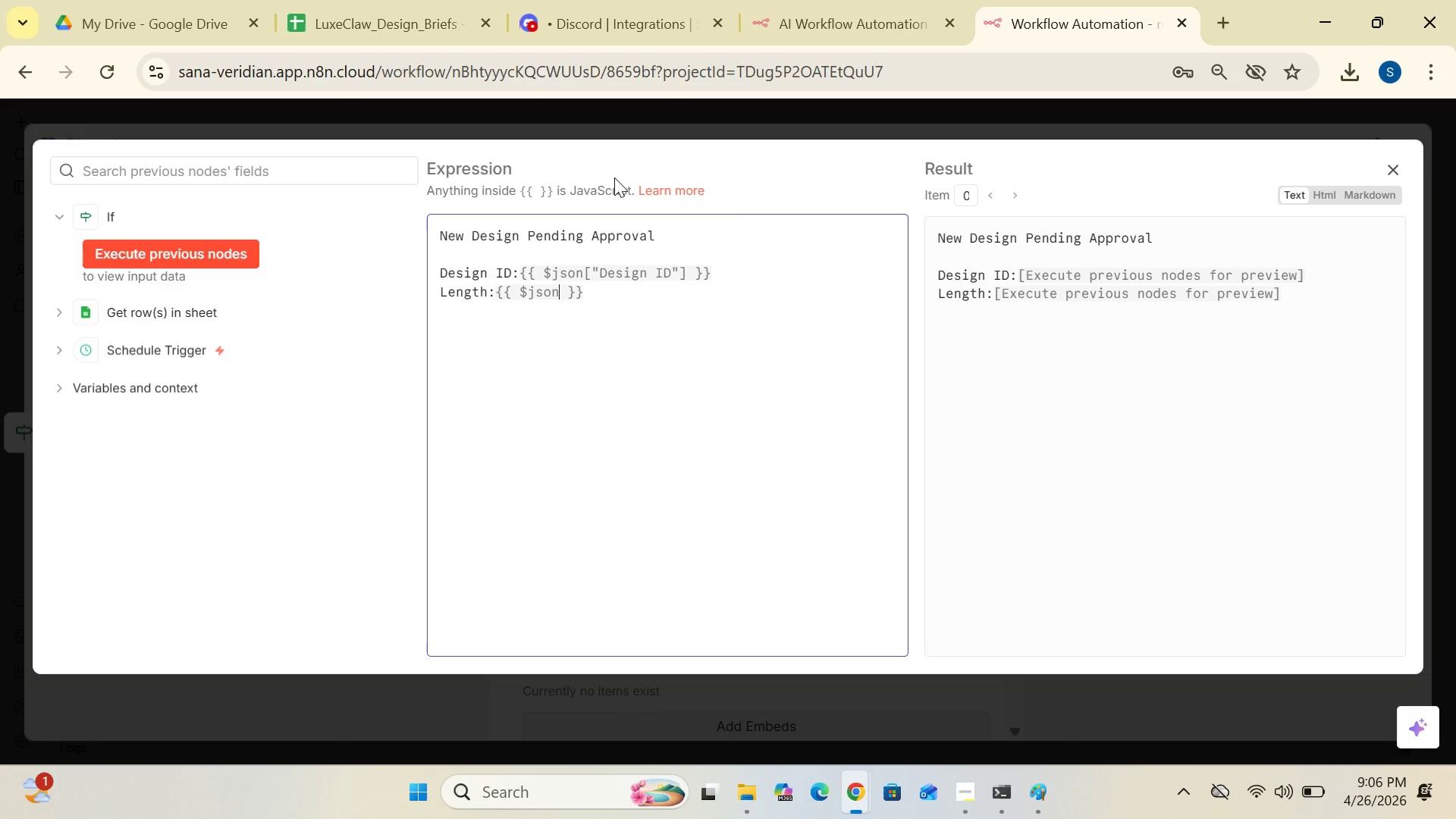 
type(["Length)
 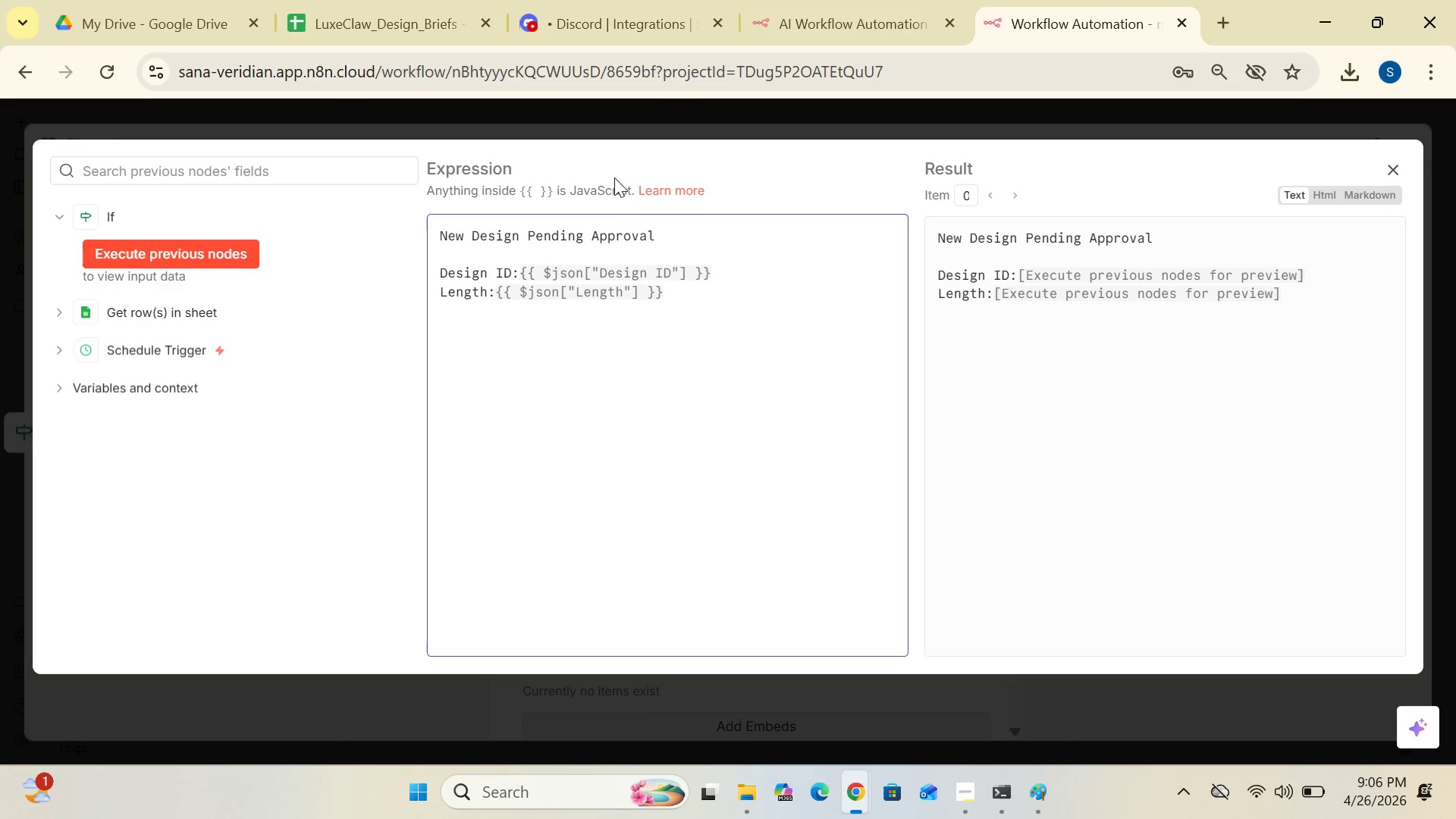 
left_click([670, 292])
 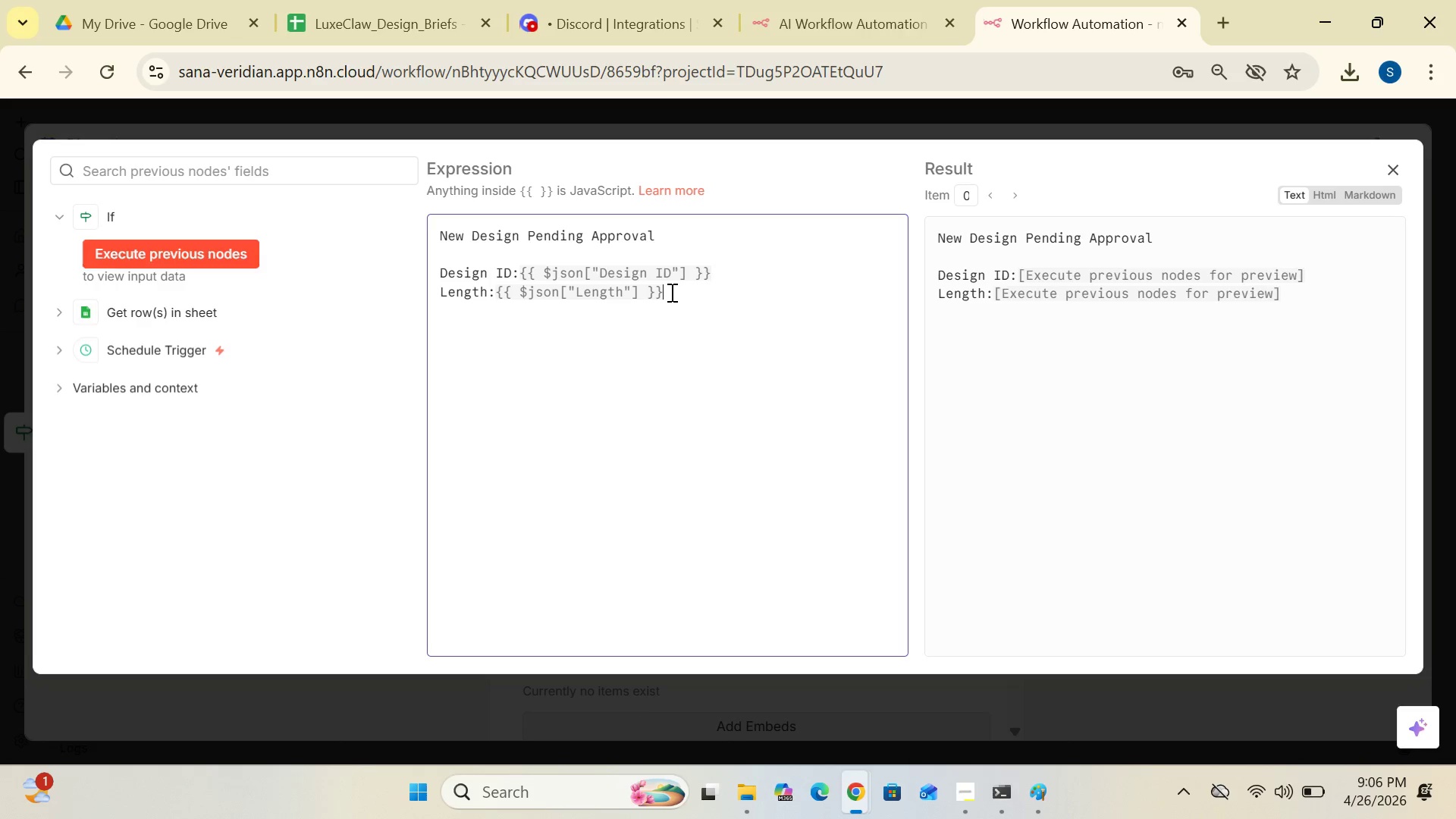 
key(Enter)
 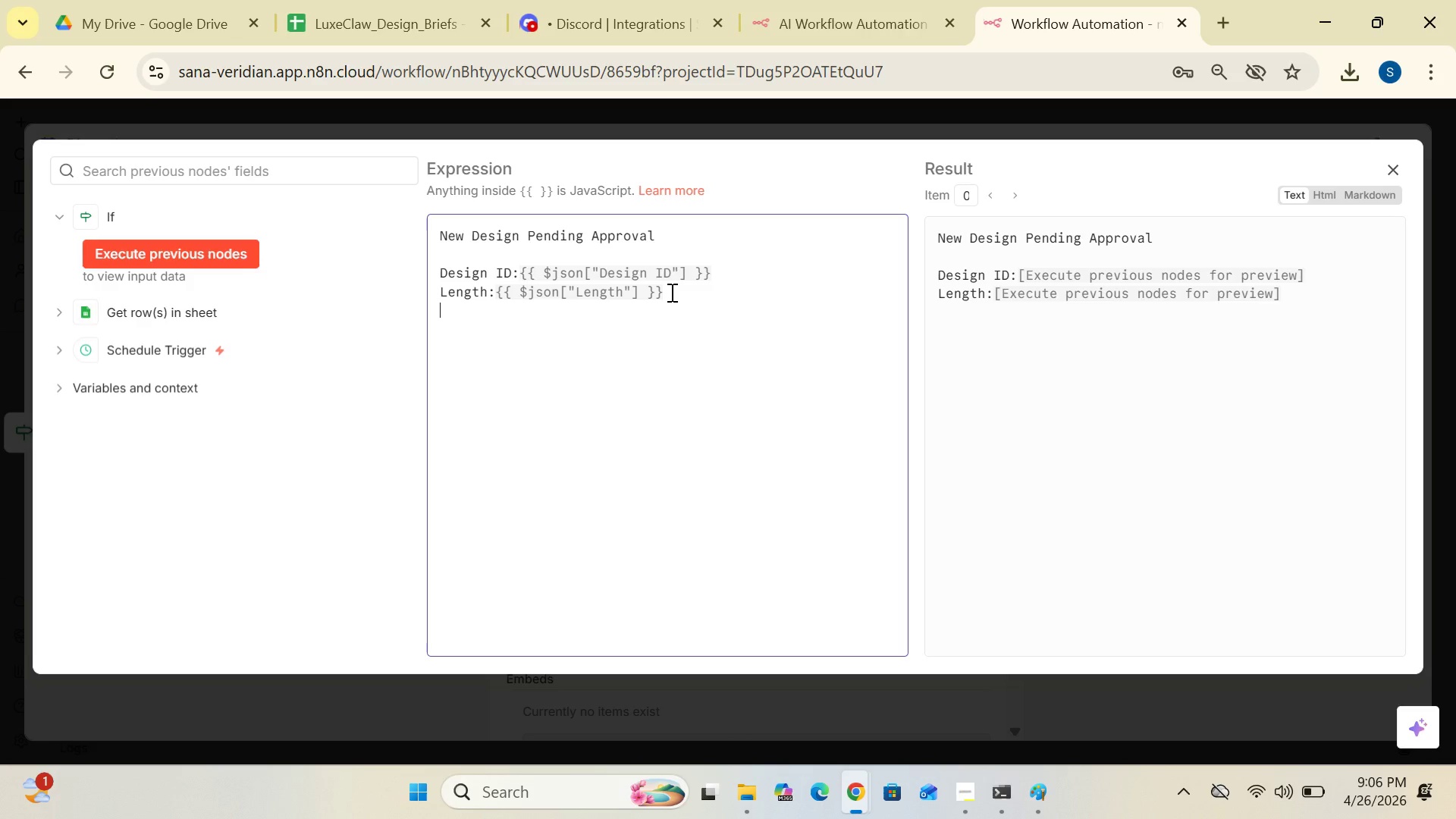 
type(Shape: {{)
 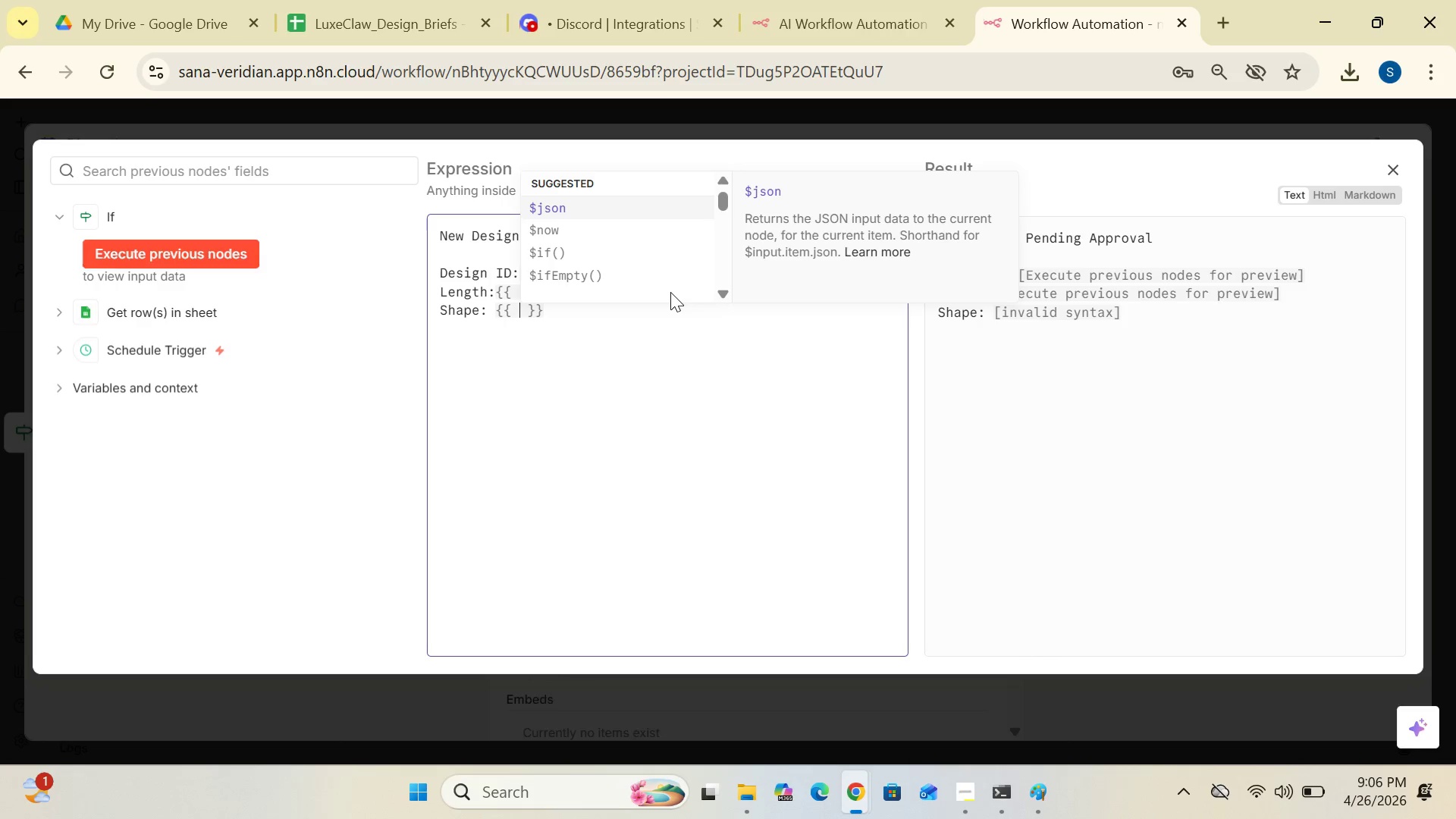 
left_click([617, 202])
 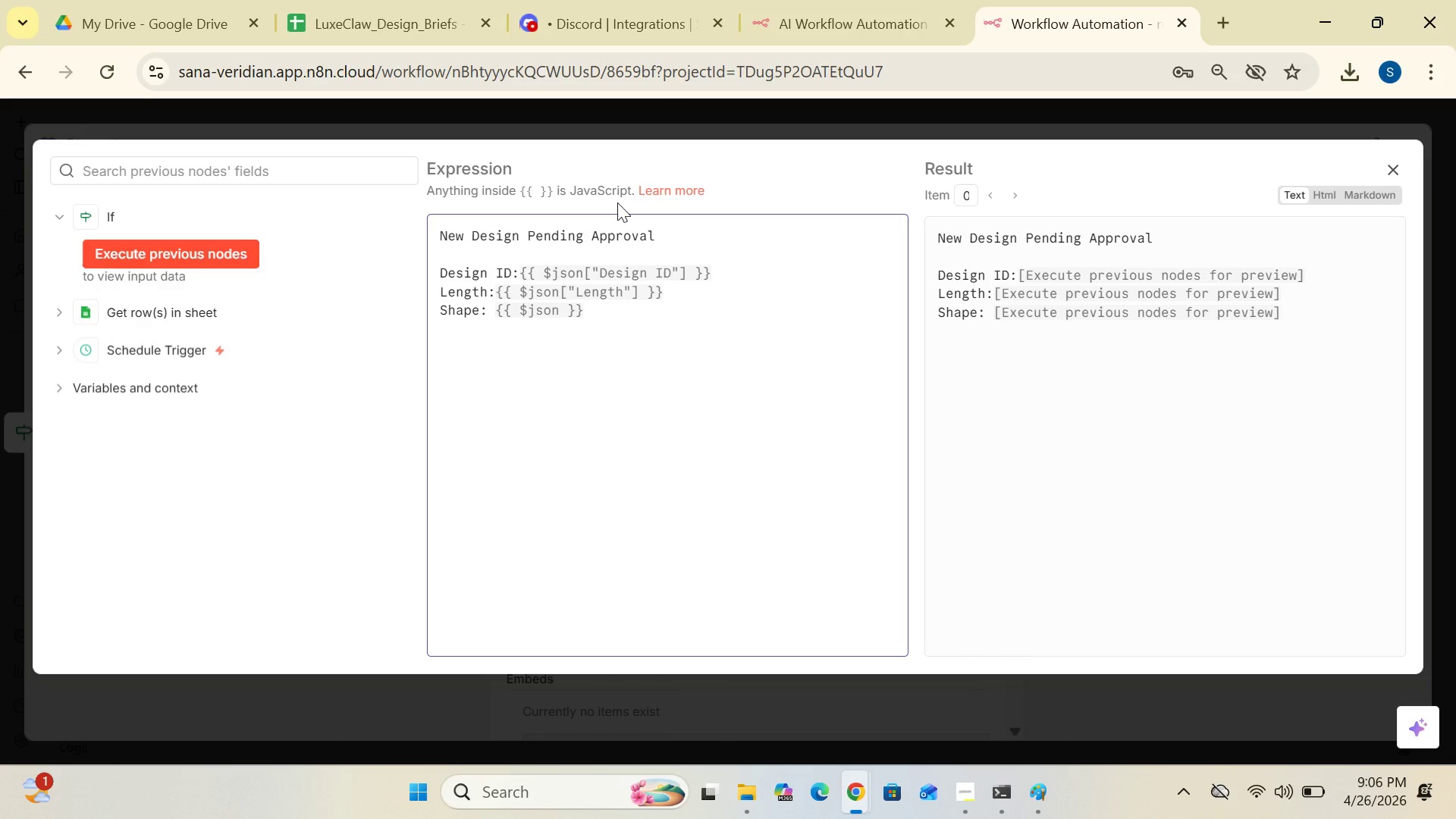 
type(["Shape)
 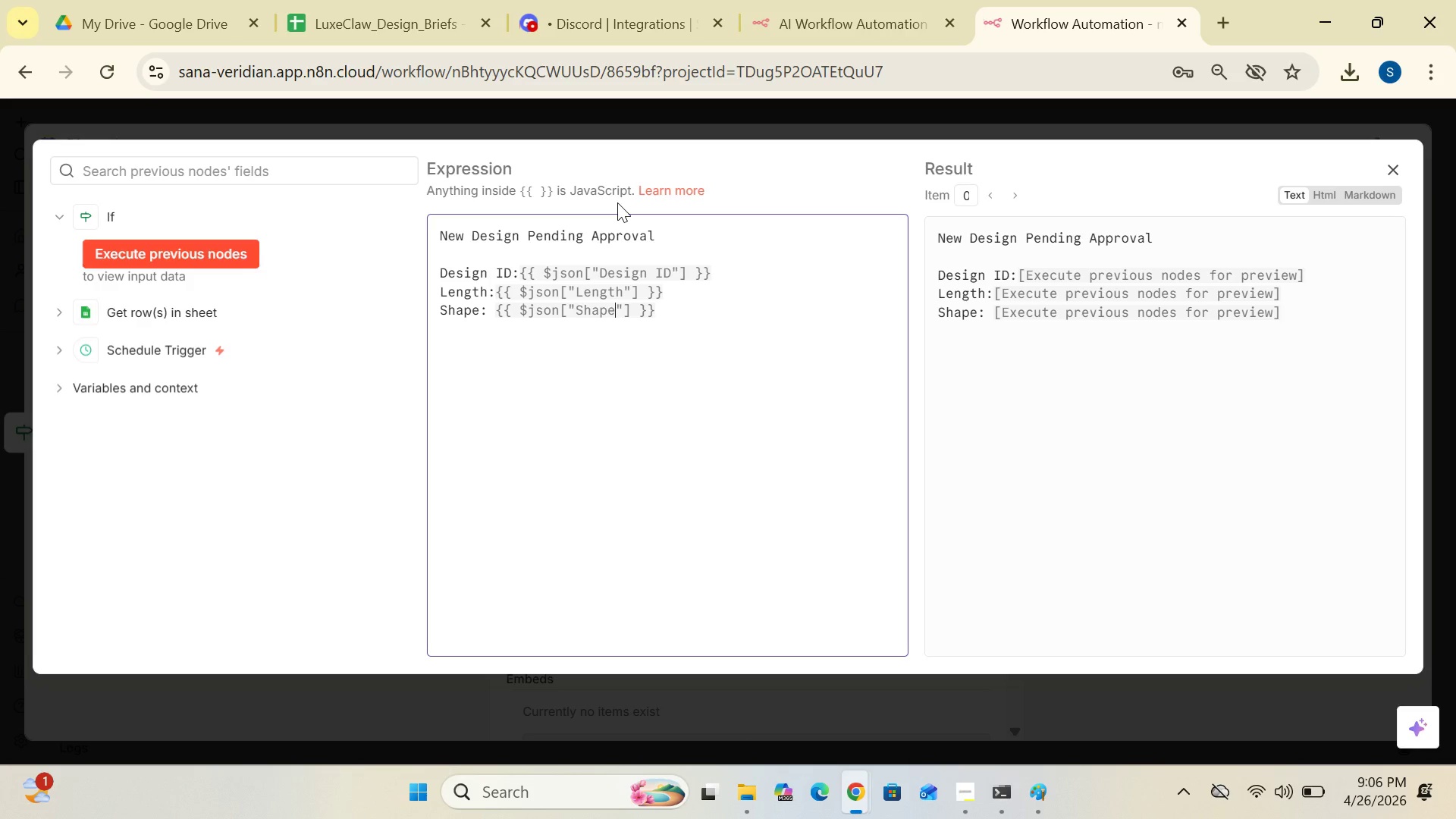 
left_click([664, 306])
 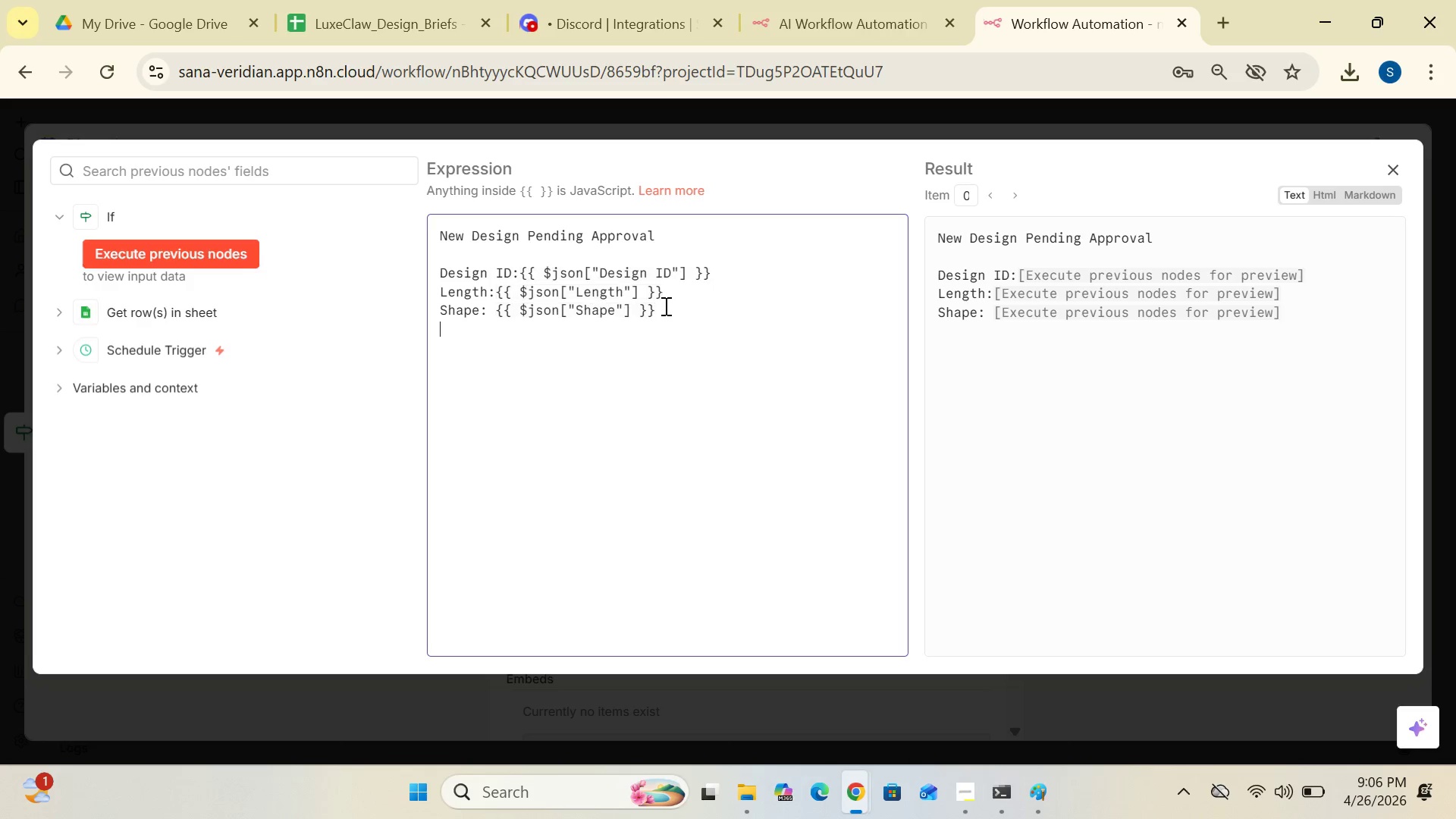 
key(Enter)
 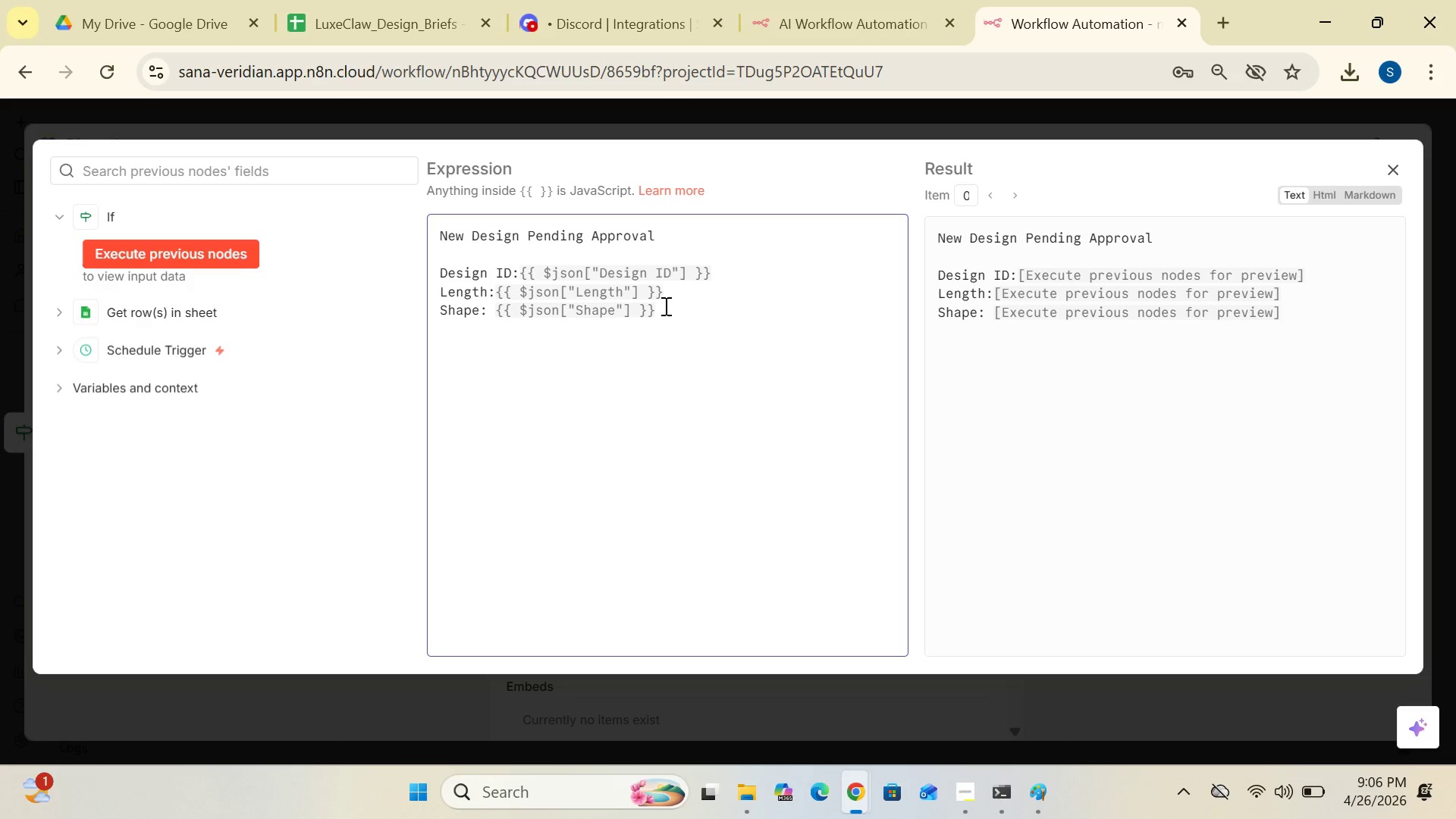 
type(Color Palette)
 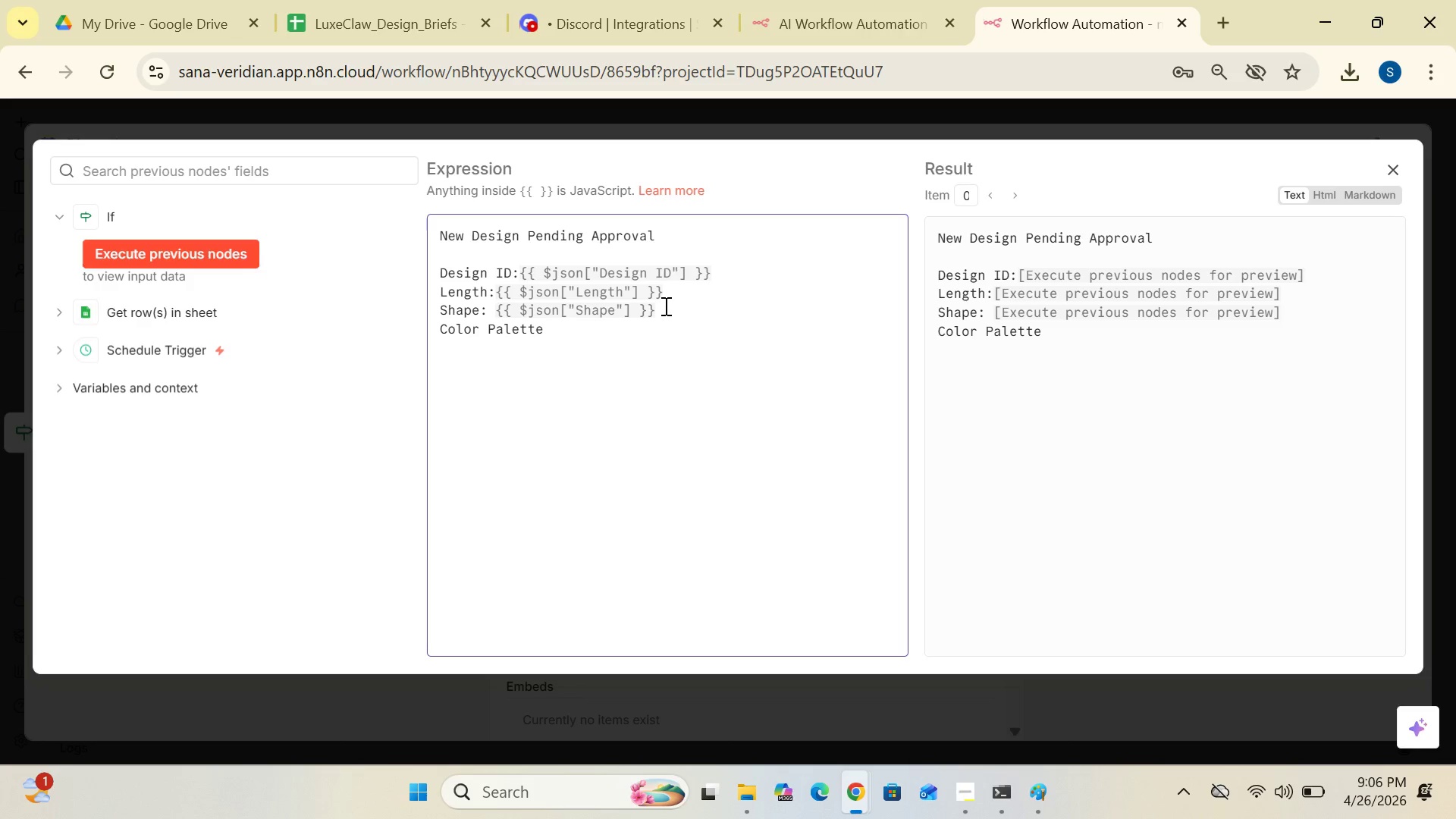 
wait(5.42)
 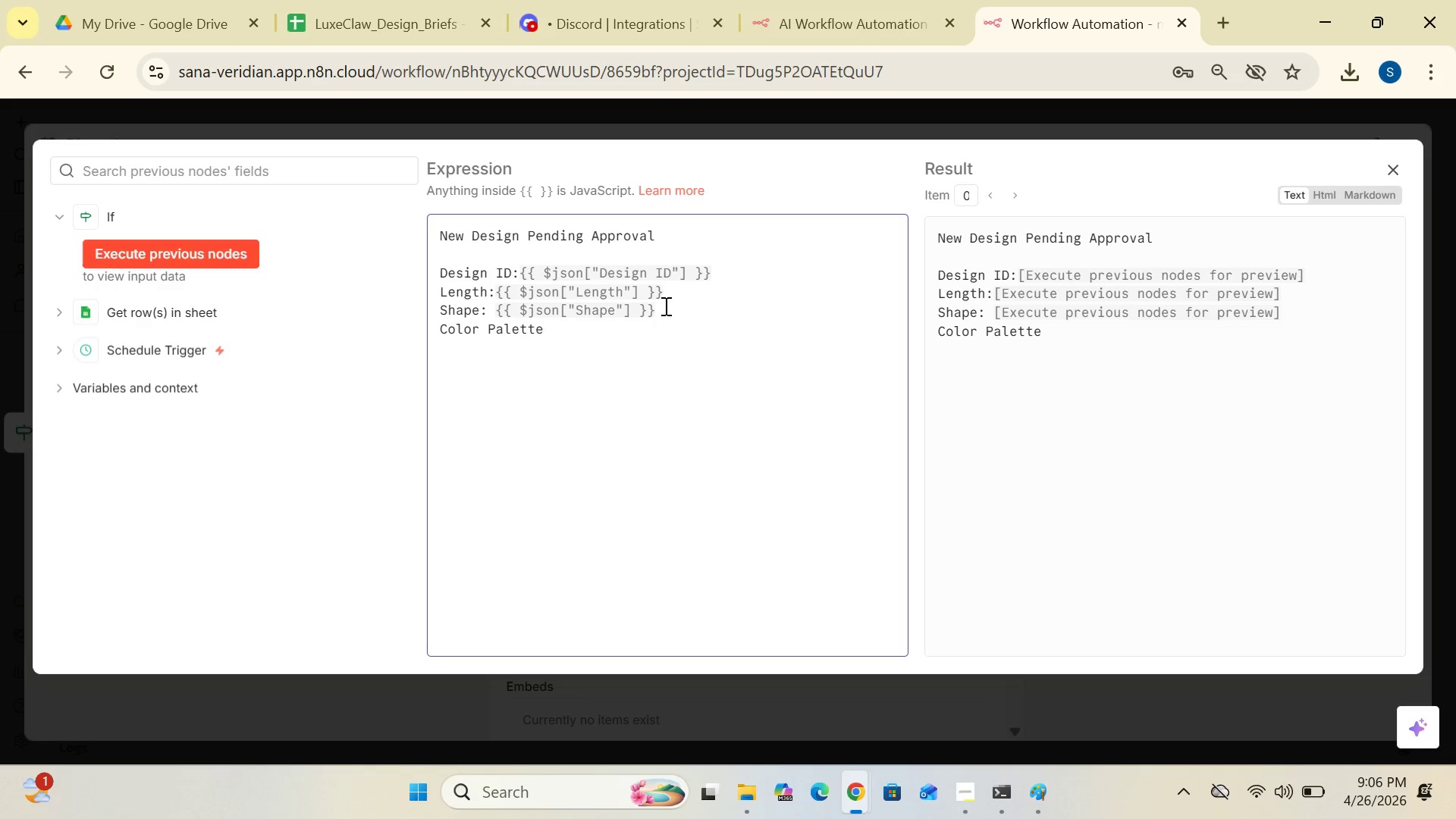 
key(Shift+Semicolon)
 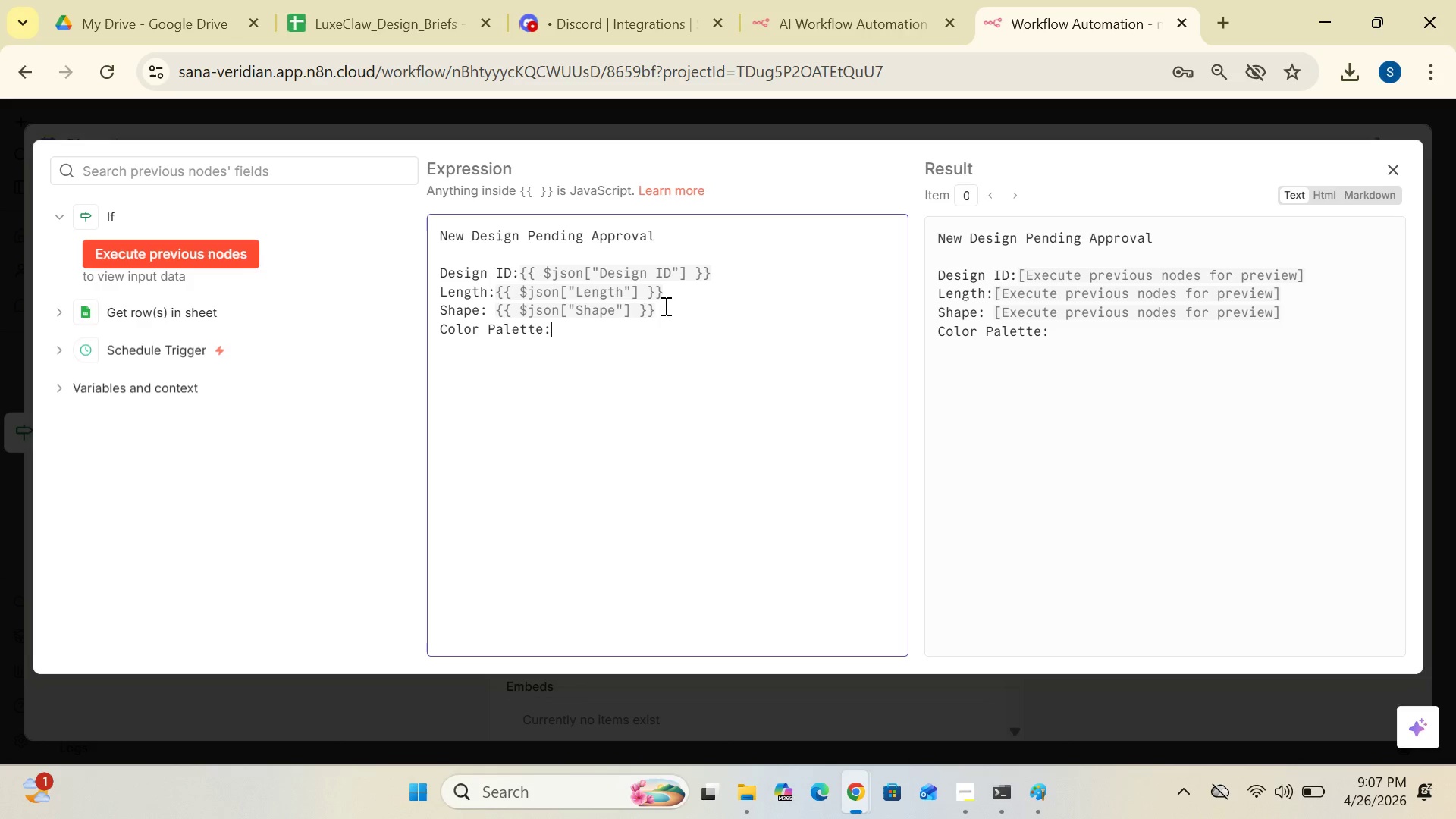 
key(Space)
 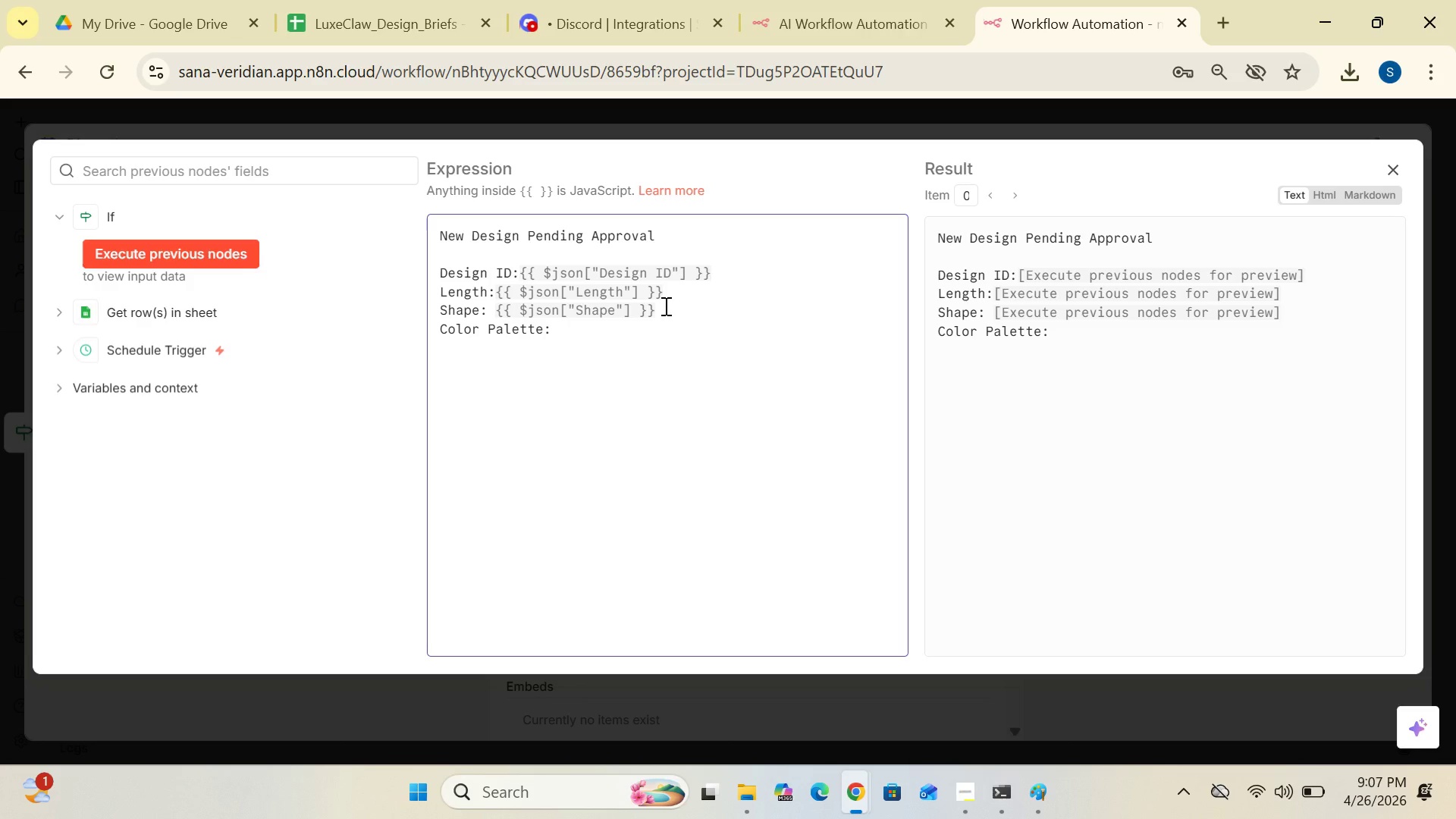 
key(Shift+BracketLeft)
 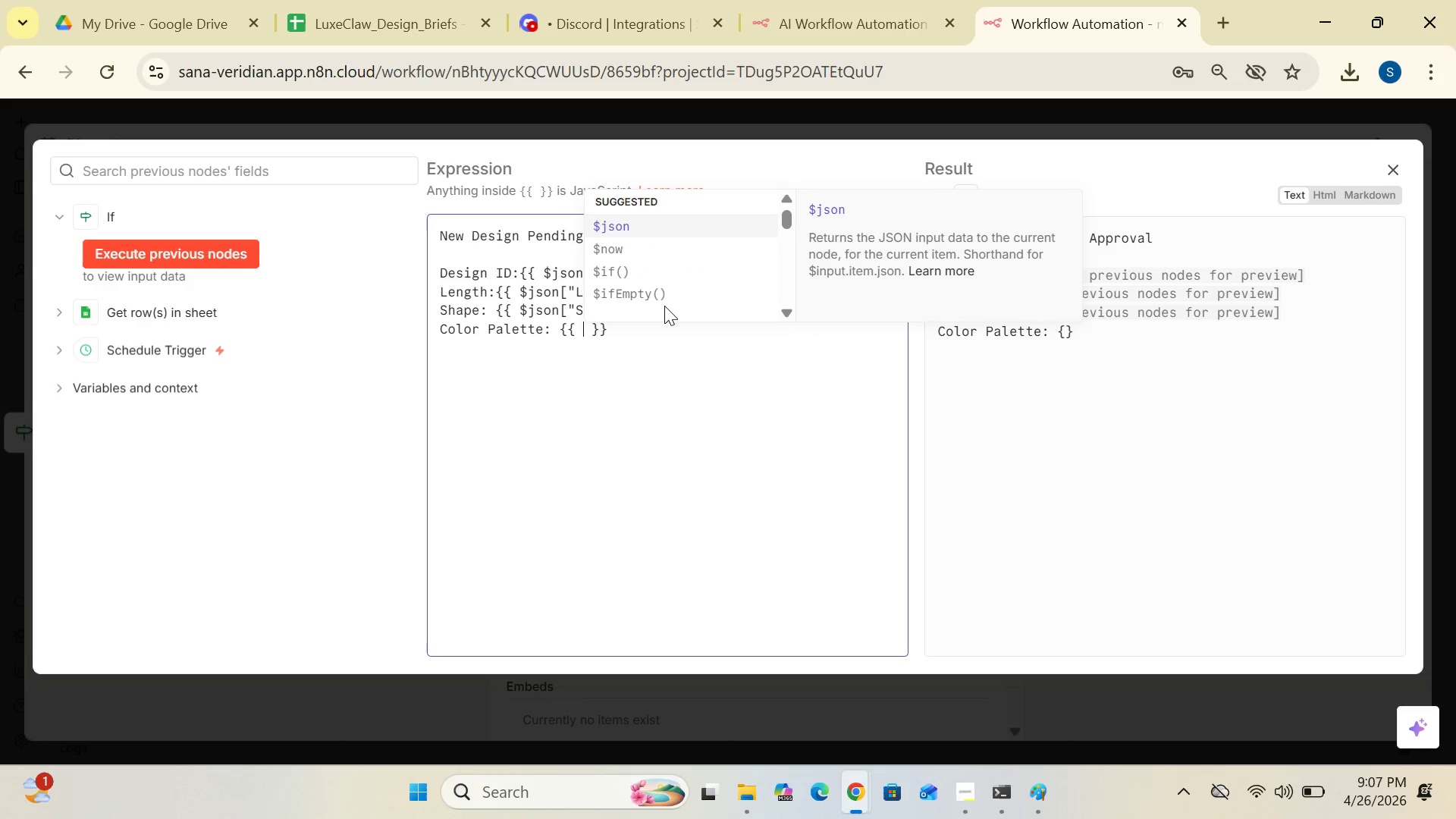 
key(Shift+BracketLeft)
 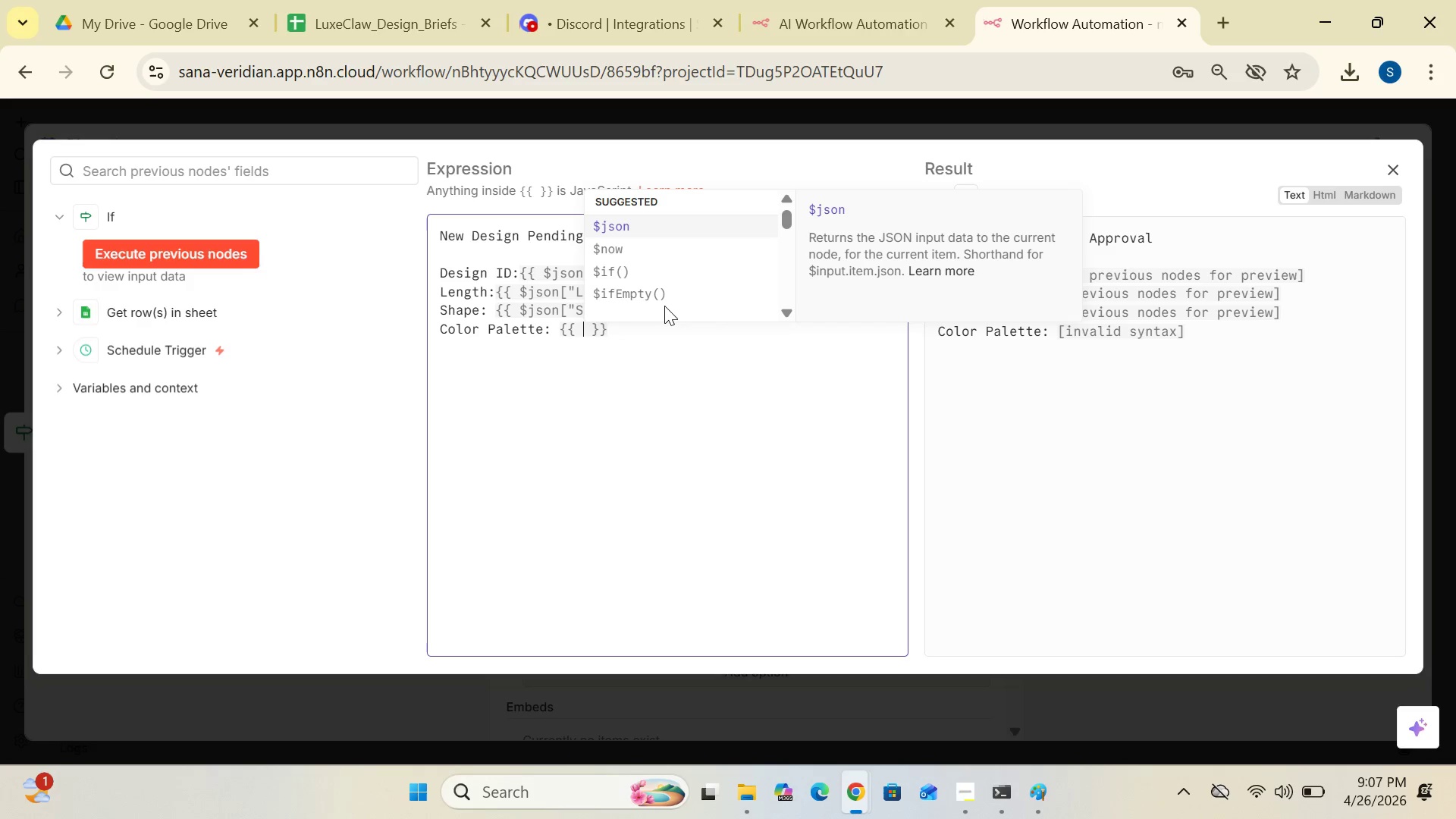 
wait(5.05)
 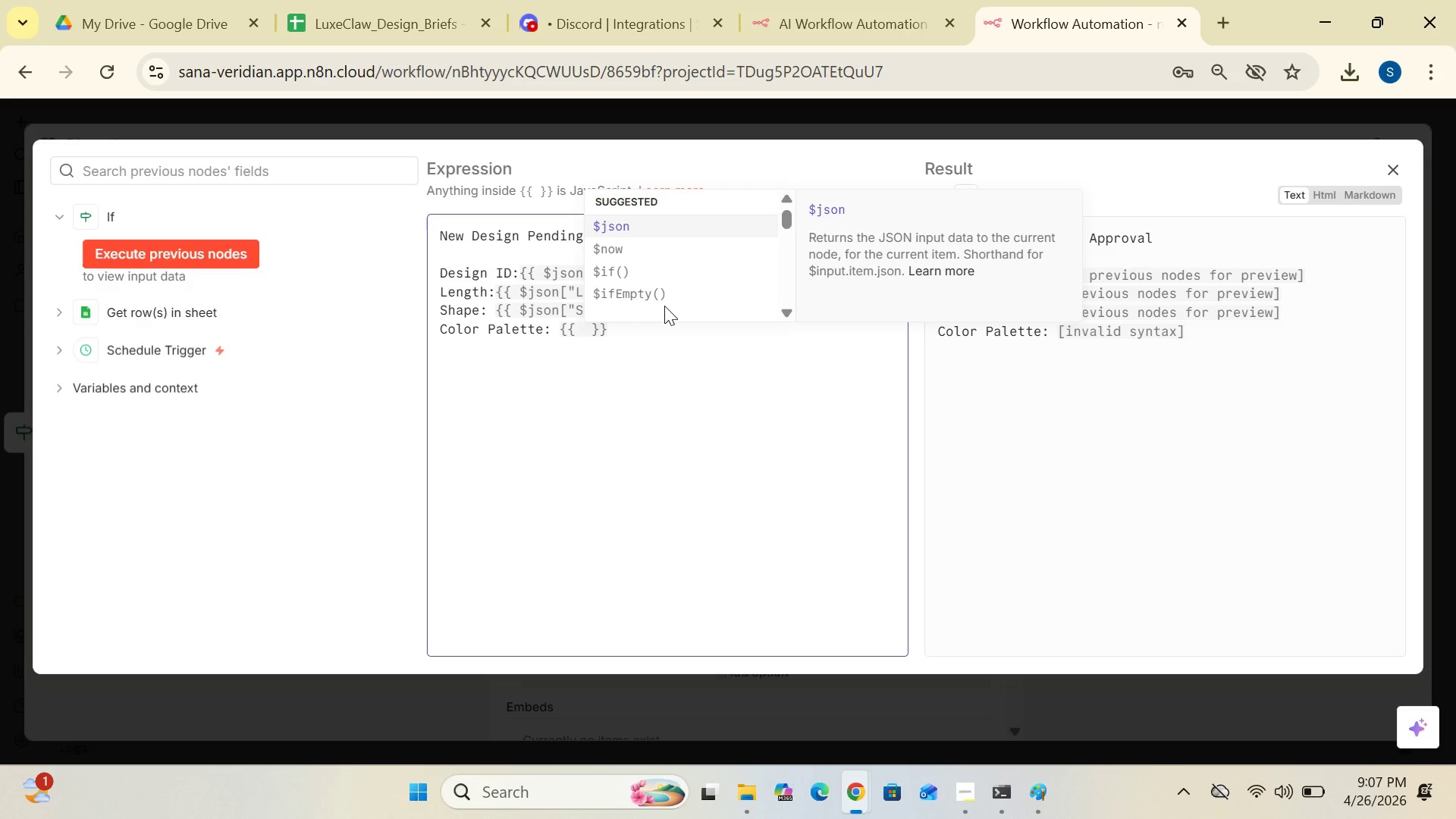 
type($json)
 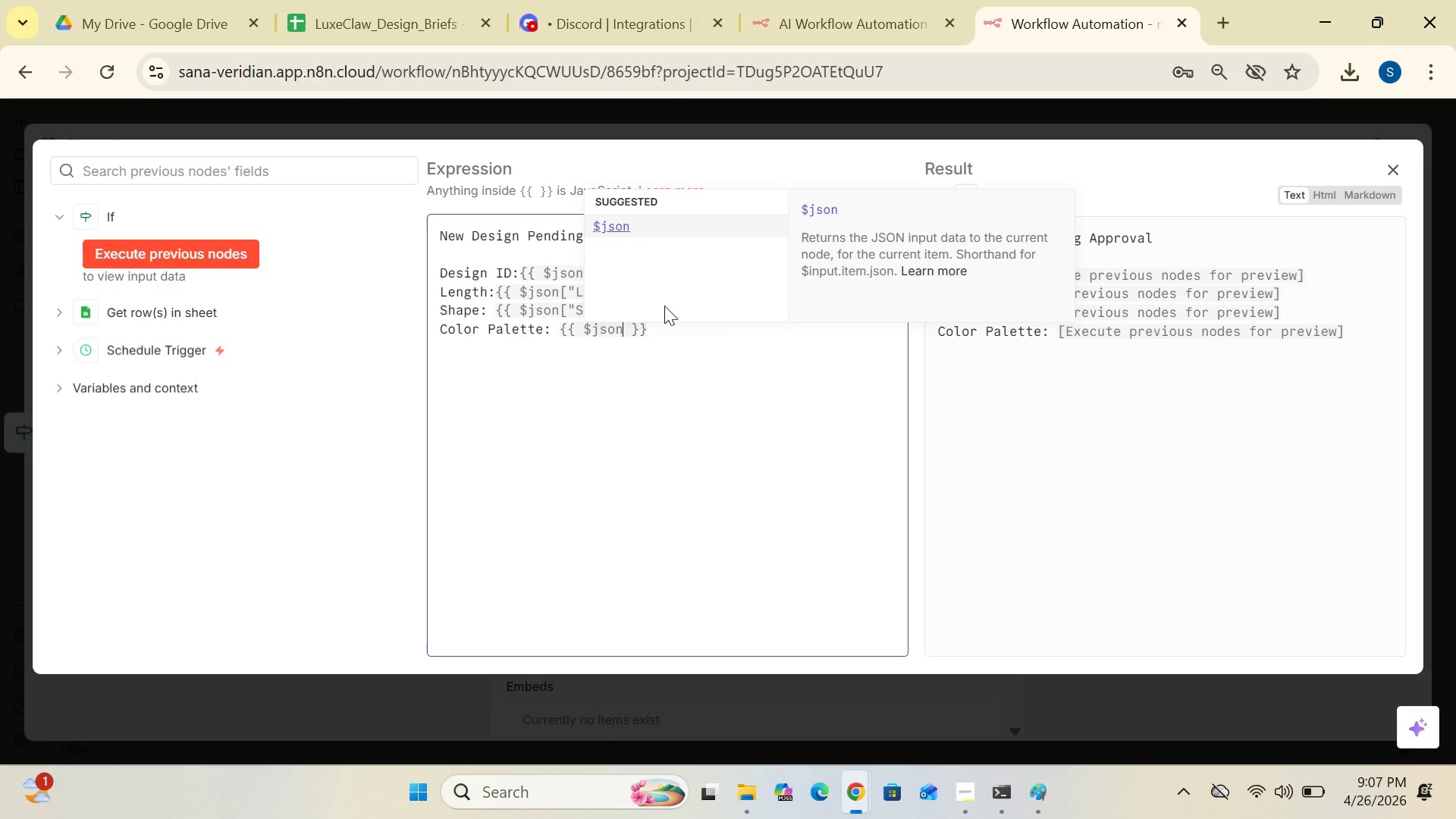 
type(["Color Palette)
 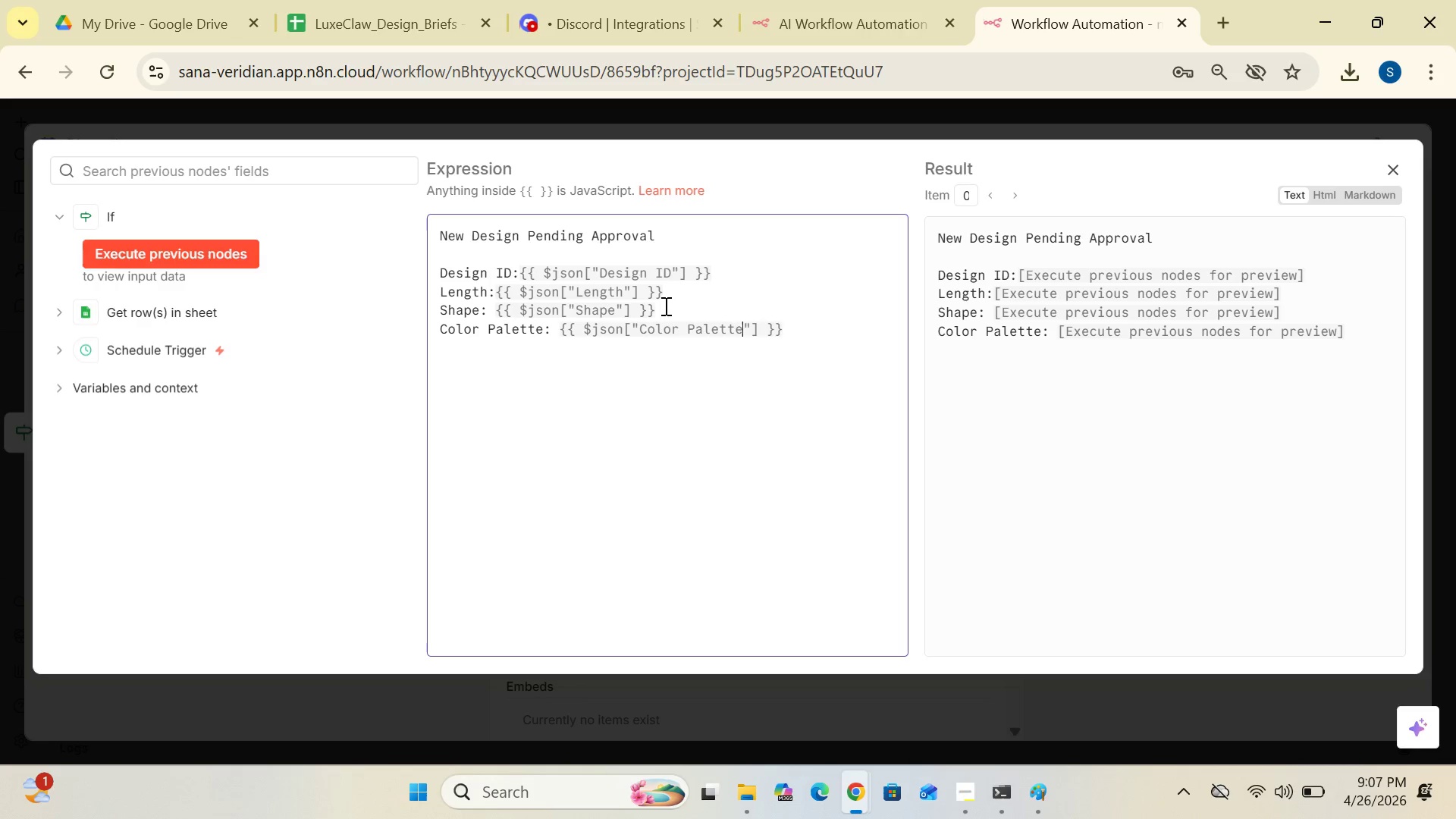 
left_click([798, 332])
 